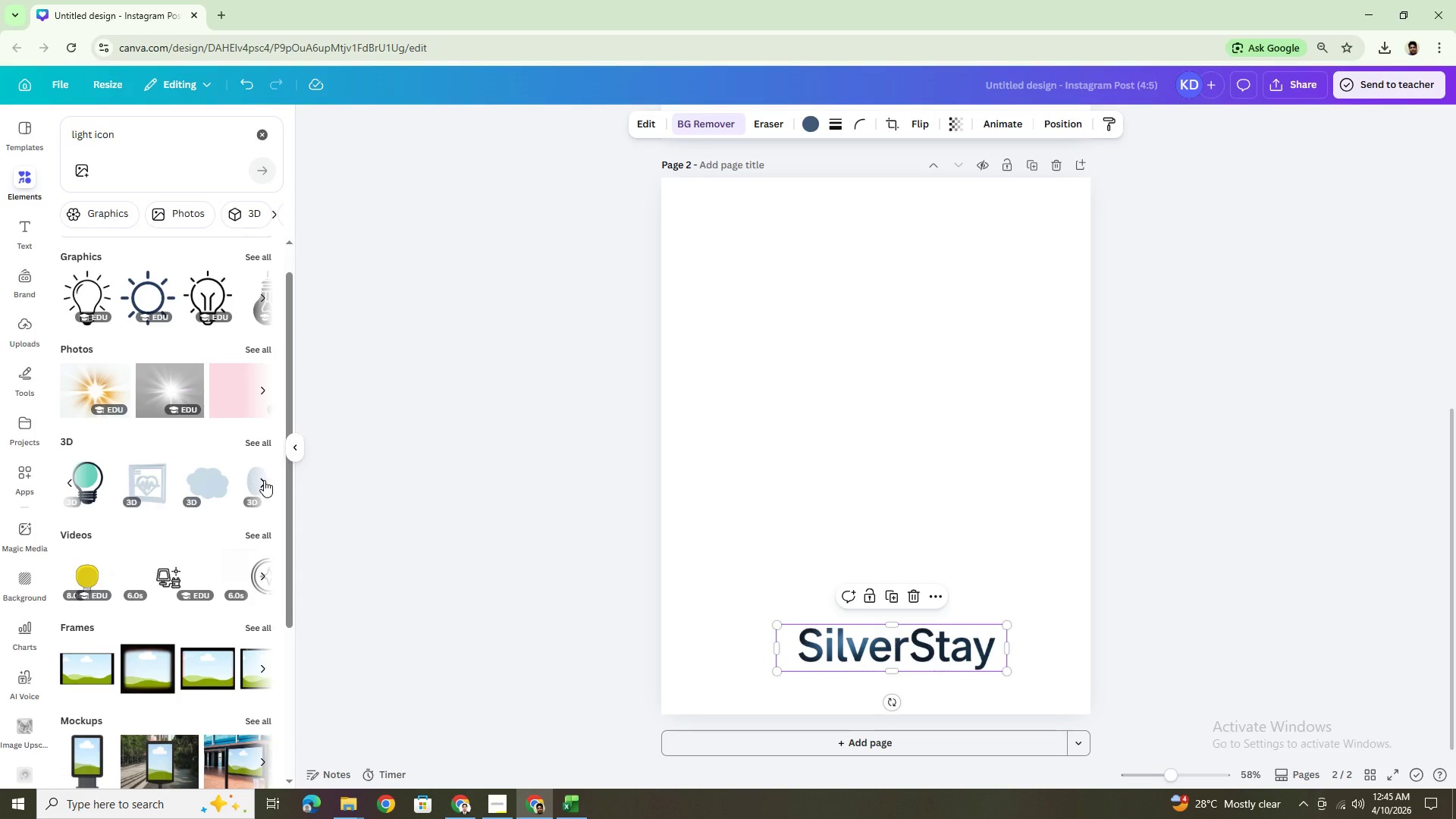 
left_click([264, 480])
 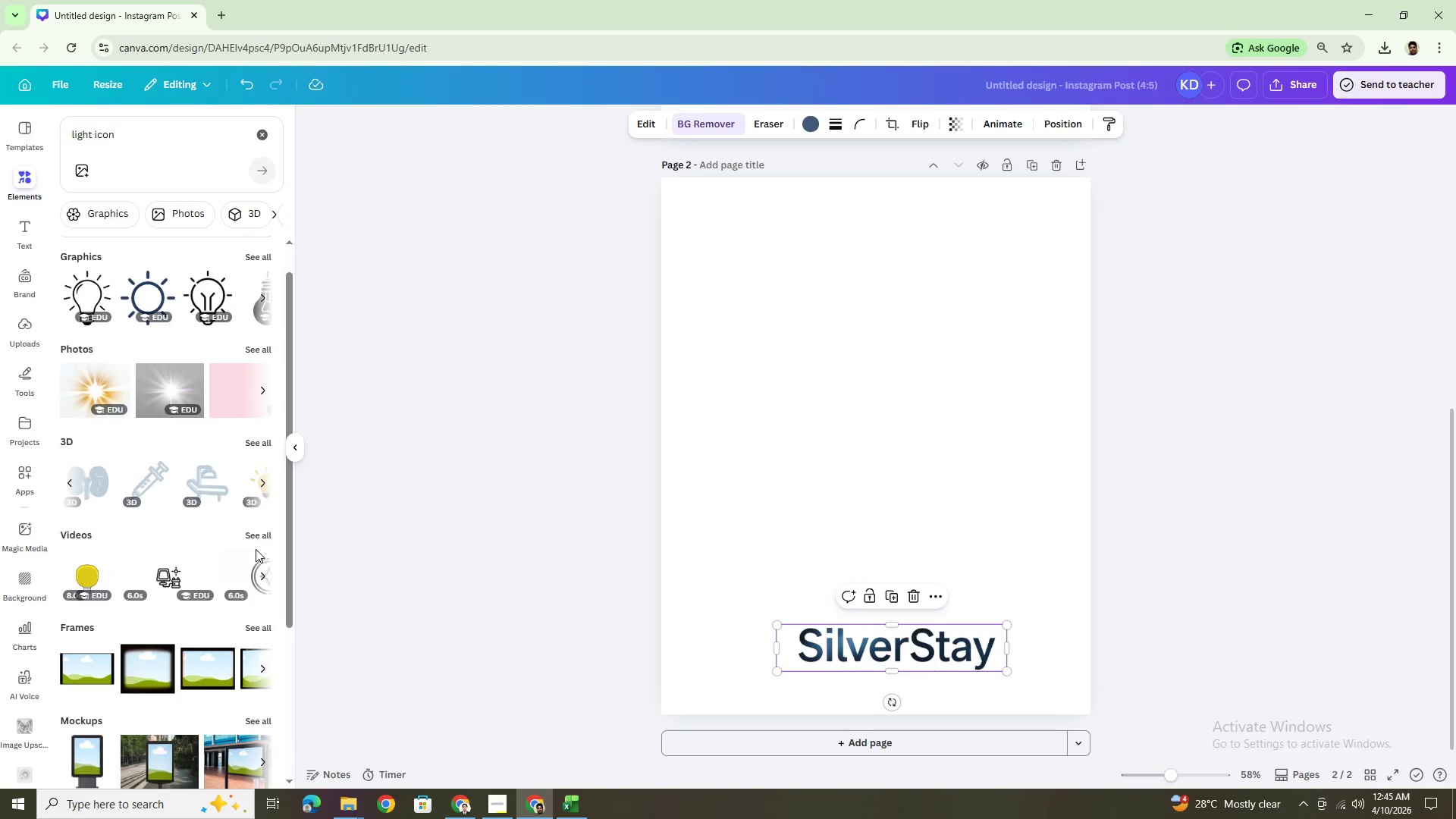 
scroll: coordinate [242, 427], scroll_direction: up, amount: 4.0
 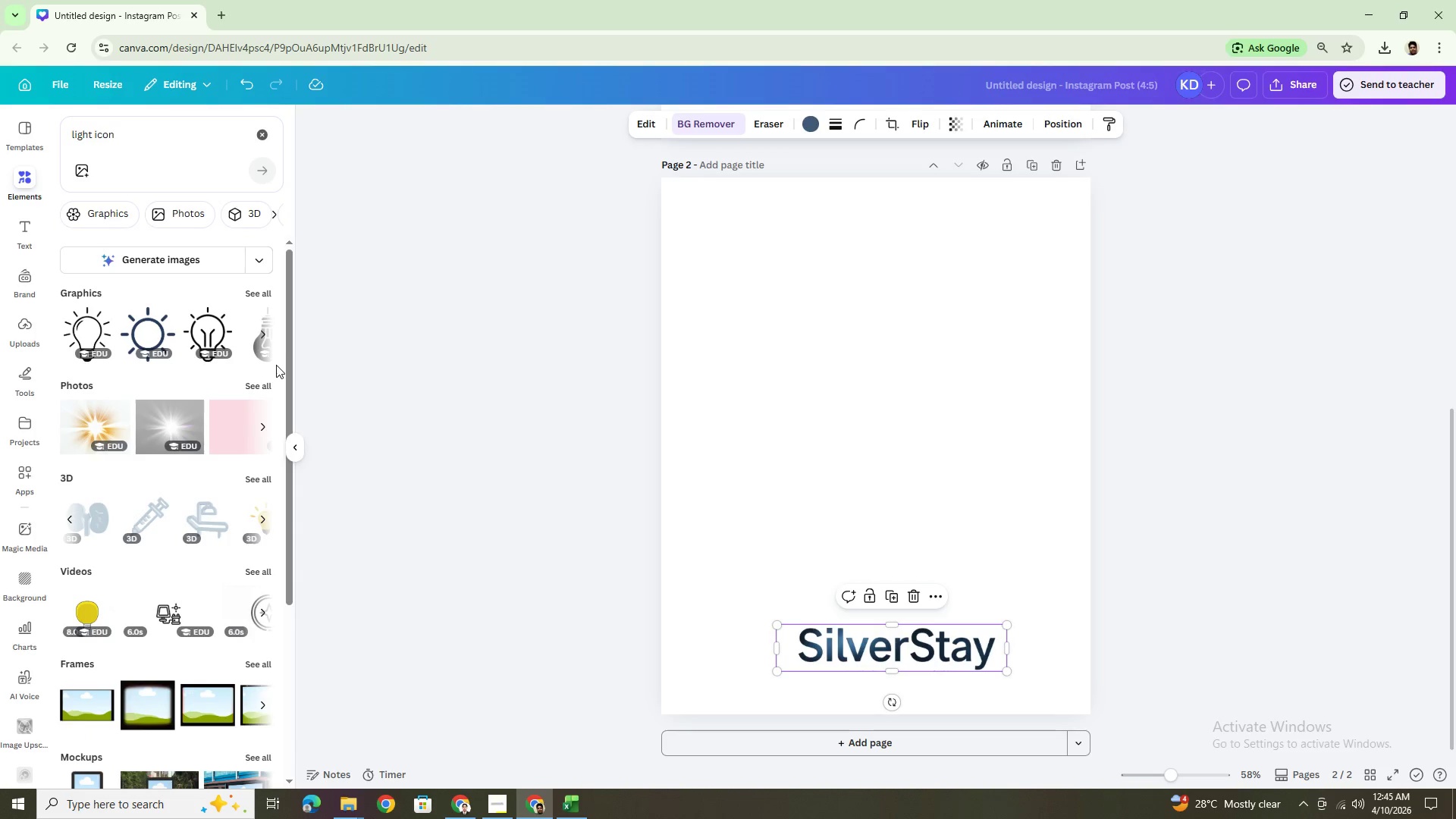 
left_click([262, 332])
 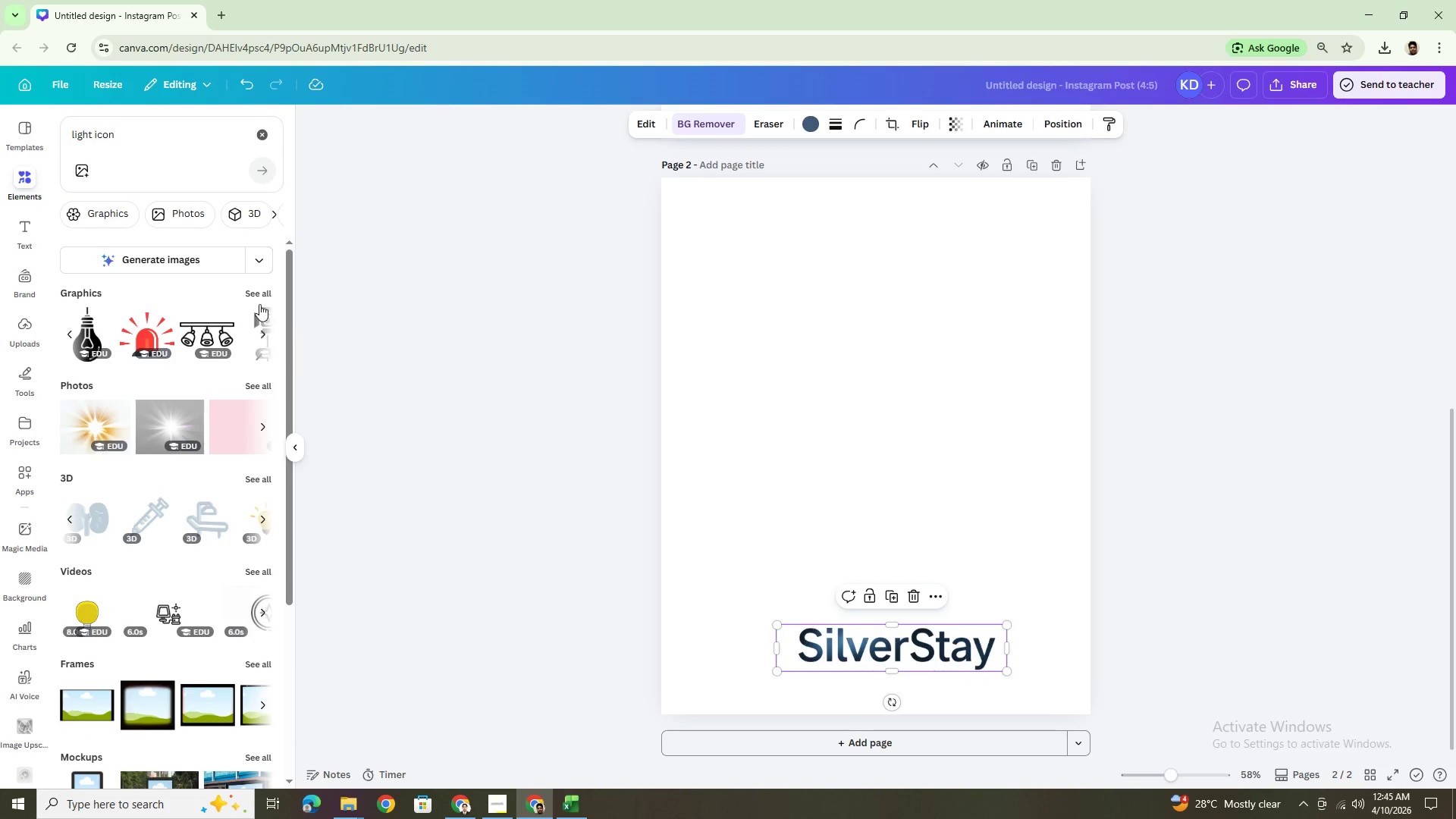 
left_click([259, 300])
 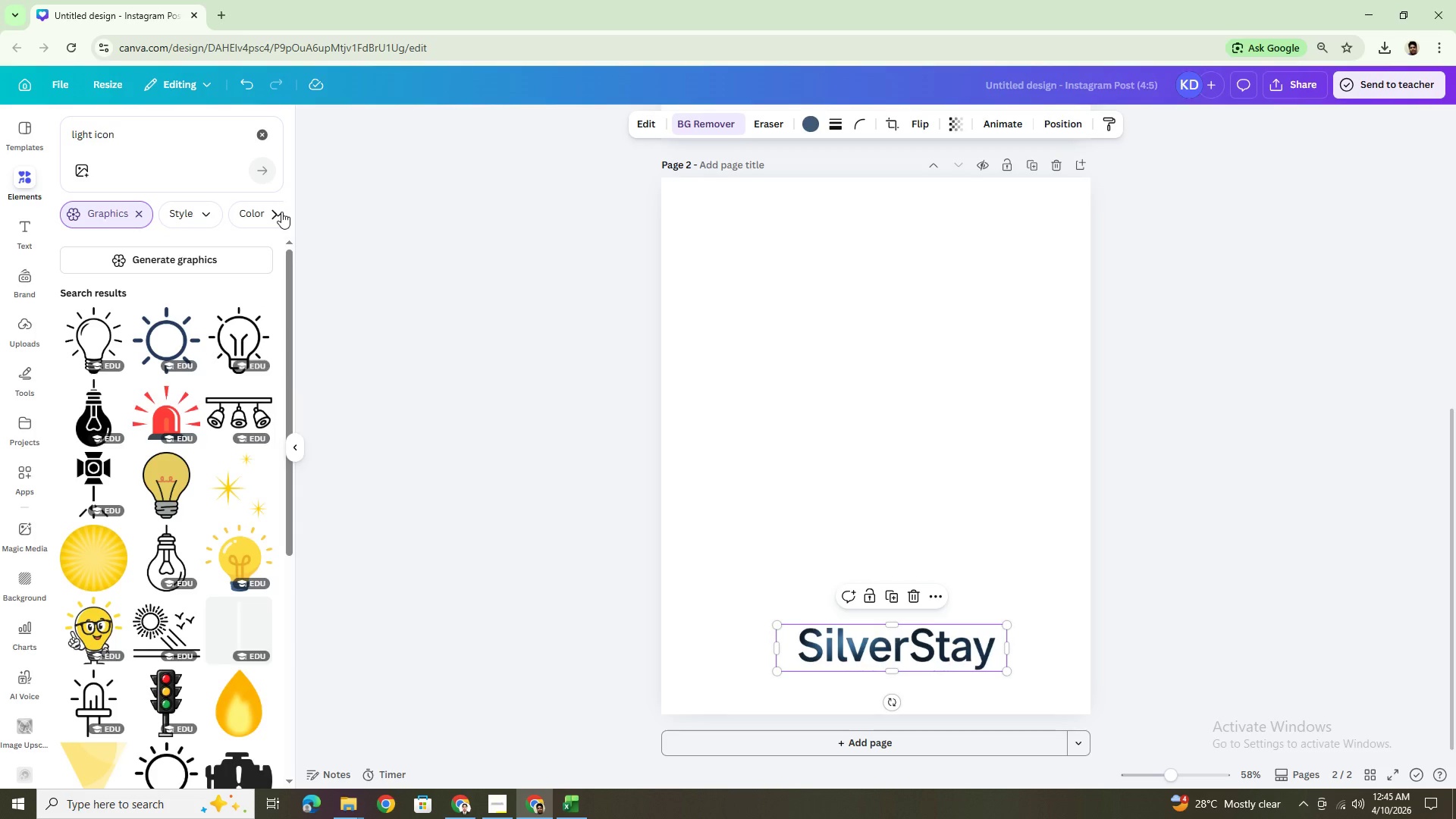 
wait(10.39)
 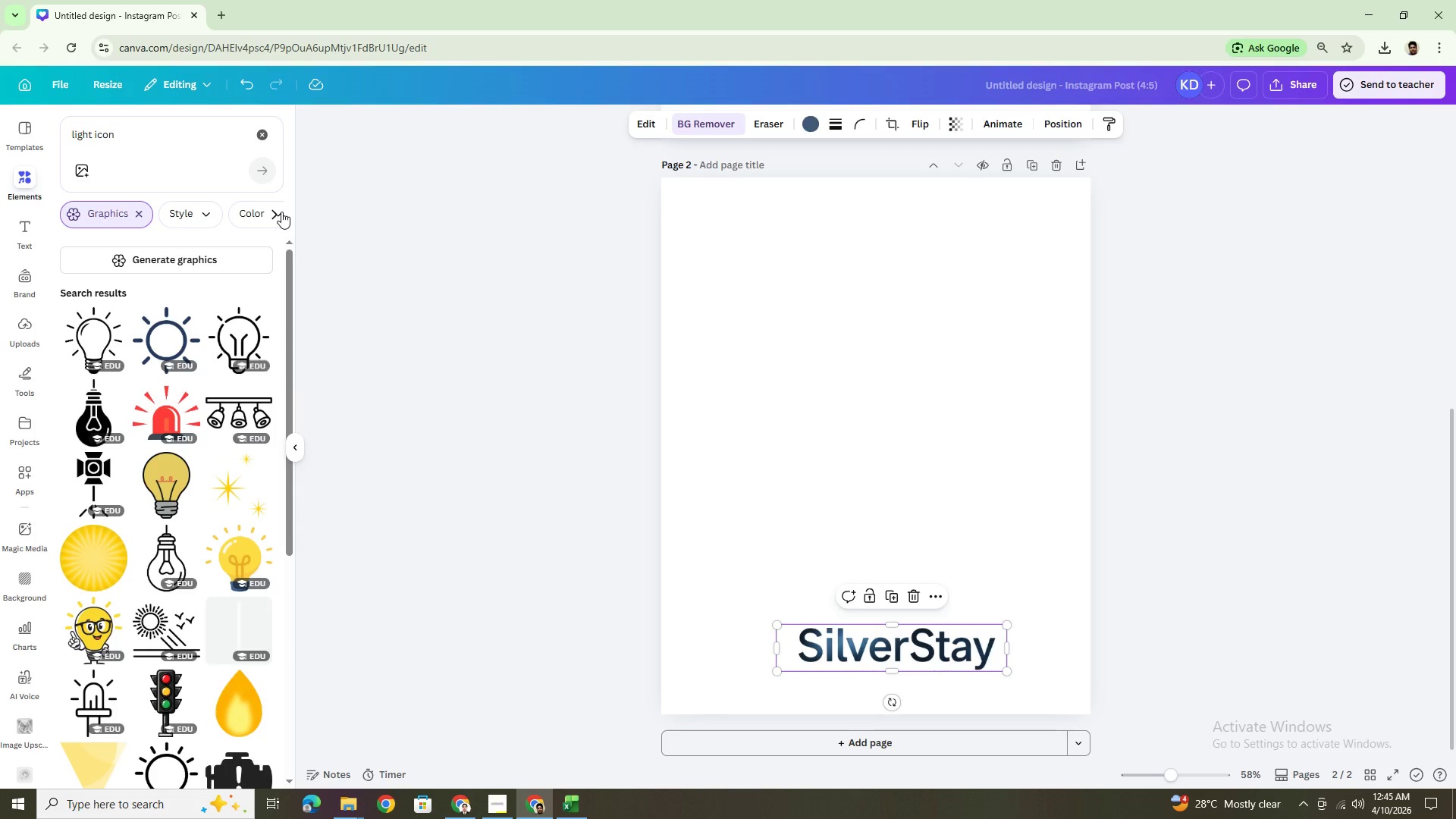 
left_click([121, 389])
 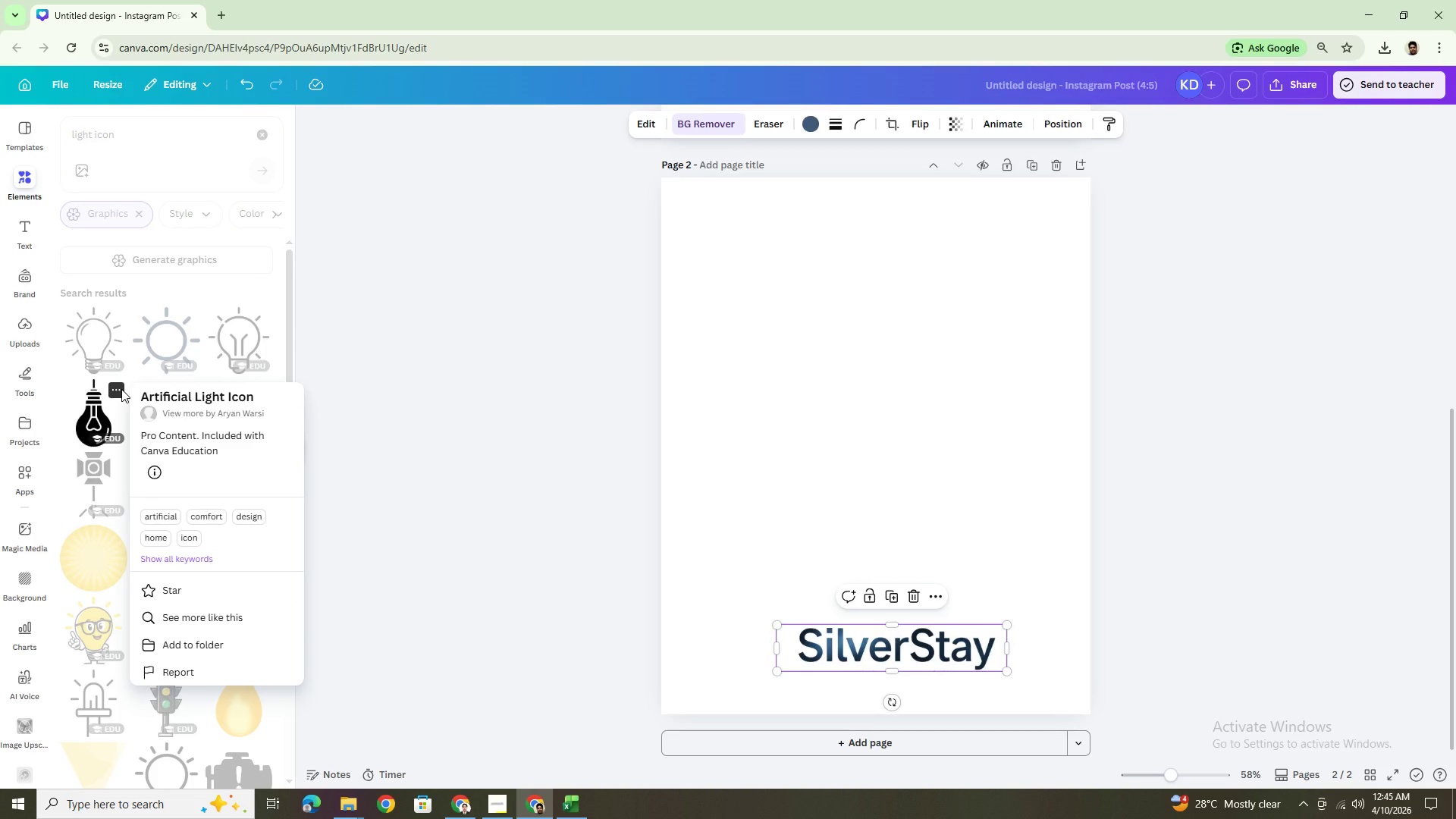 
left_click([121, 389])
 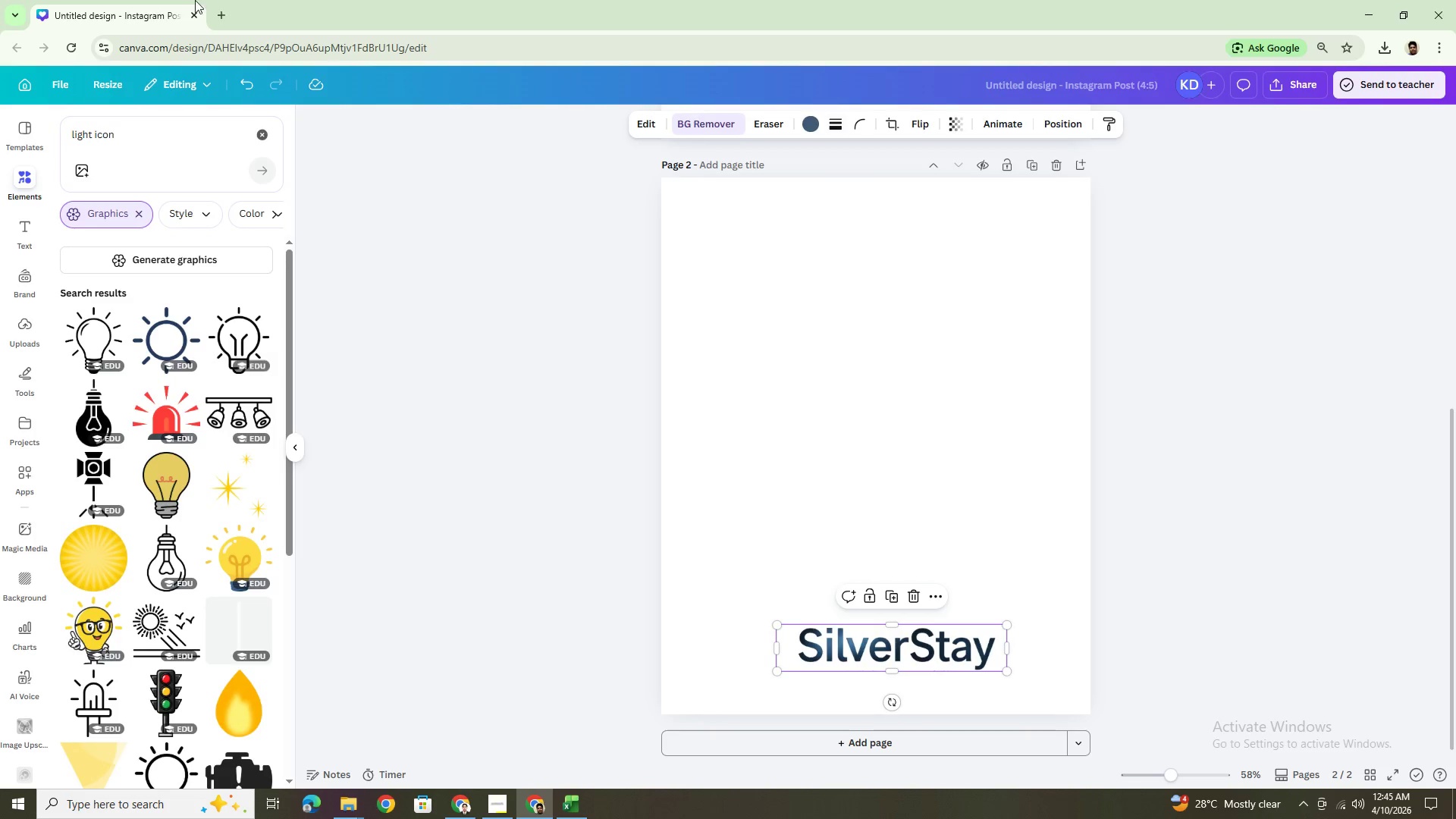 
left_click([1366, 8])
 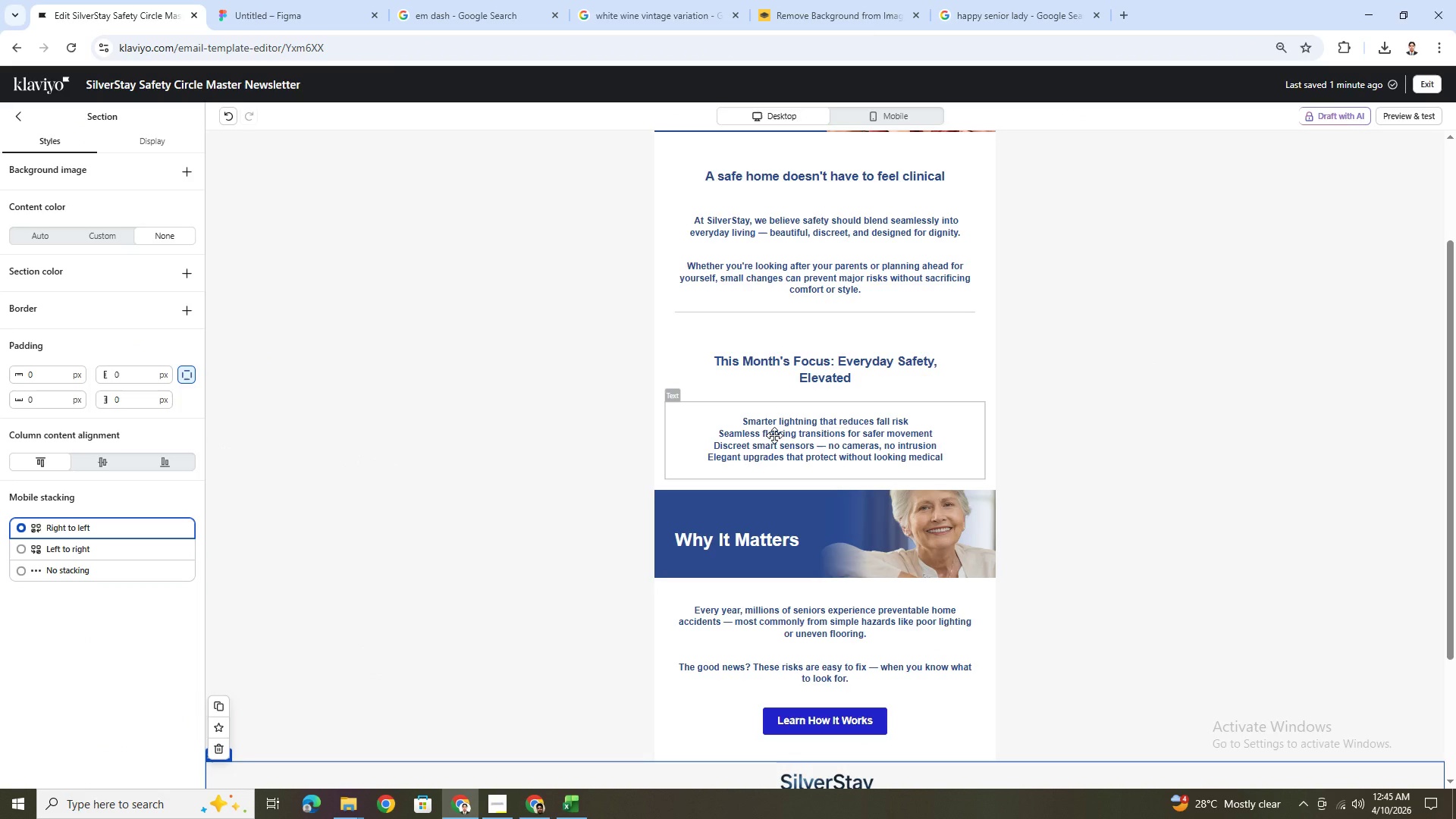 
key(Alt+AltLeft)
 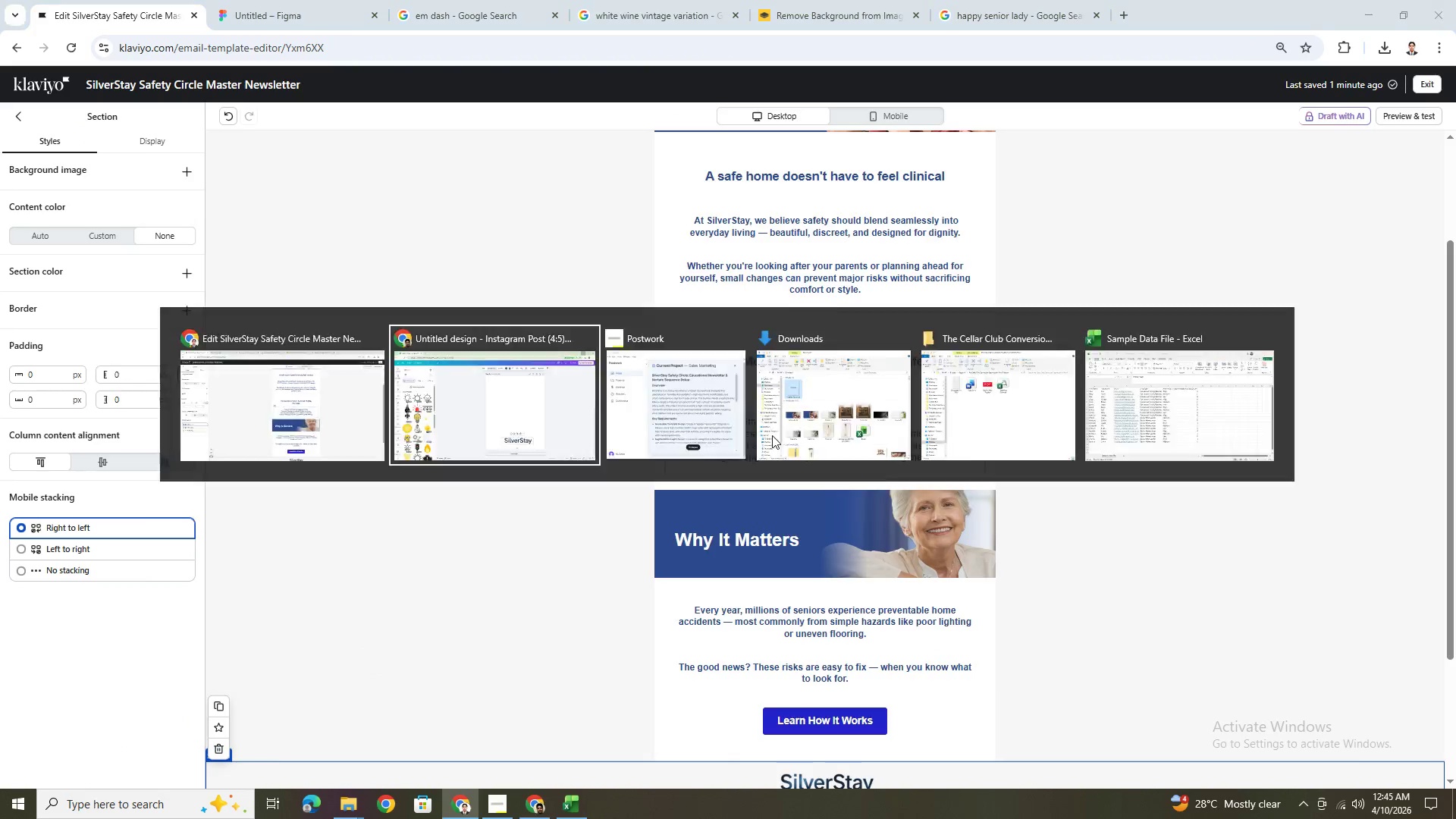 
key(Alt+Tab)
 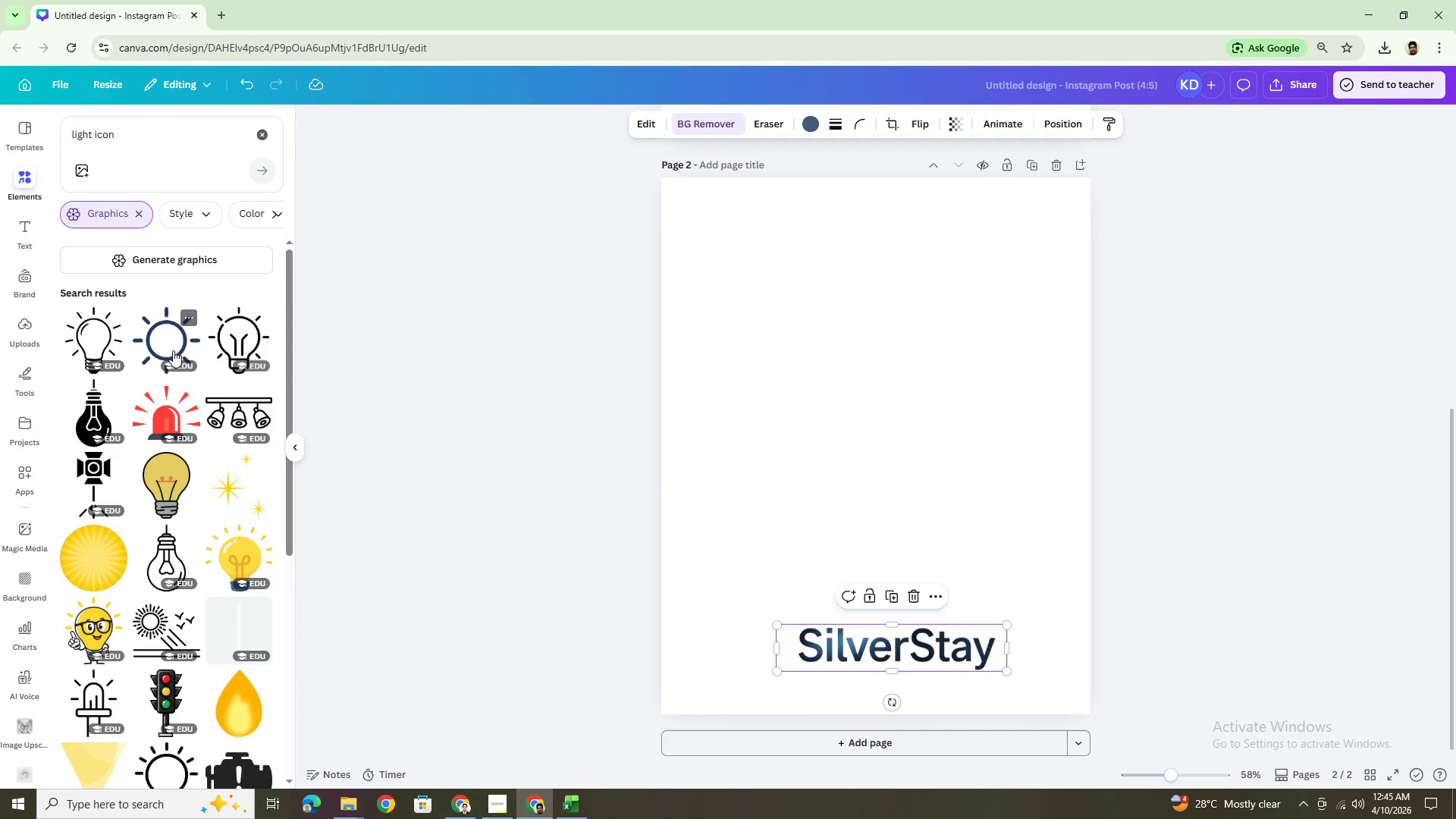 
left_click([171, 346])
 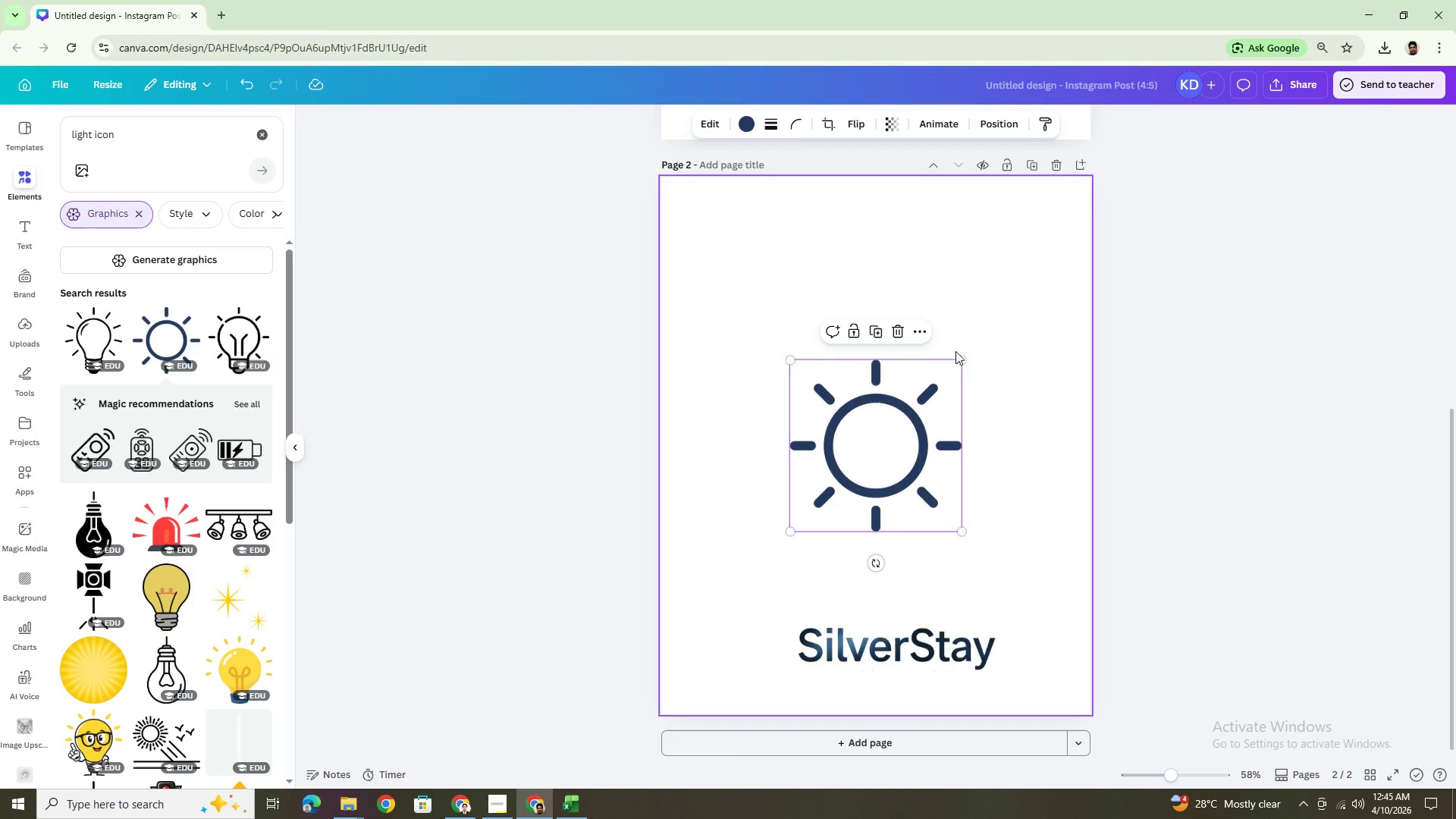 
left_click_drag(start_coordinate=[963, 358], to_coordinate=[846, 500])
 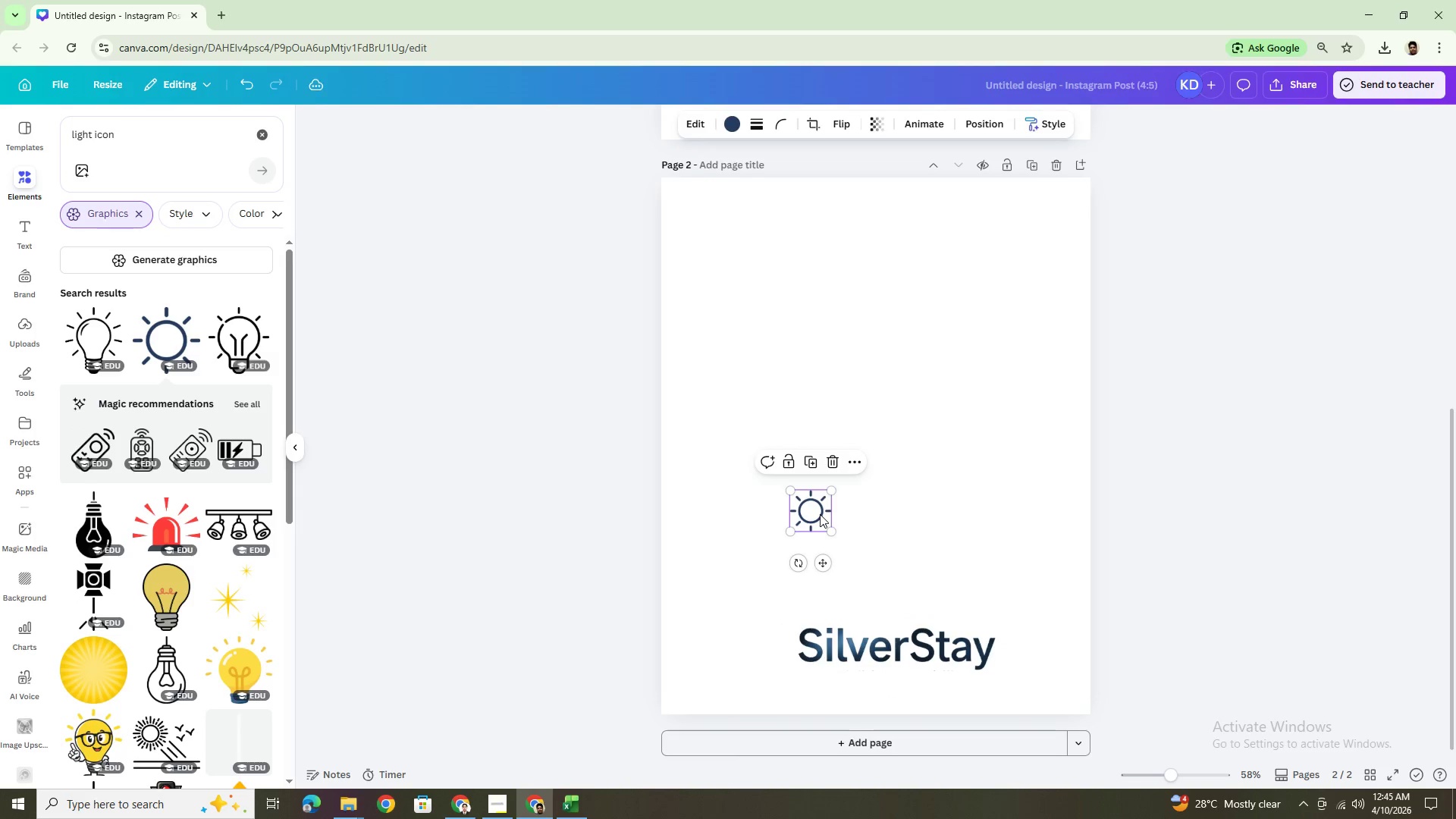 
left_click_drag(start_coordinate=[820, 514], to_coordinate=[759, 281])
 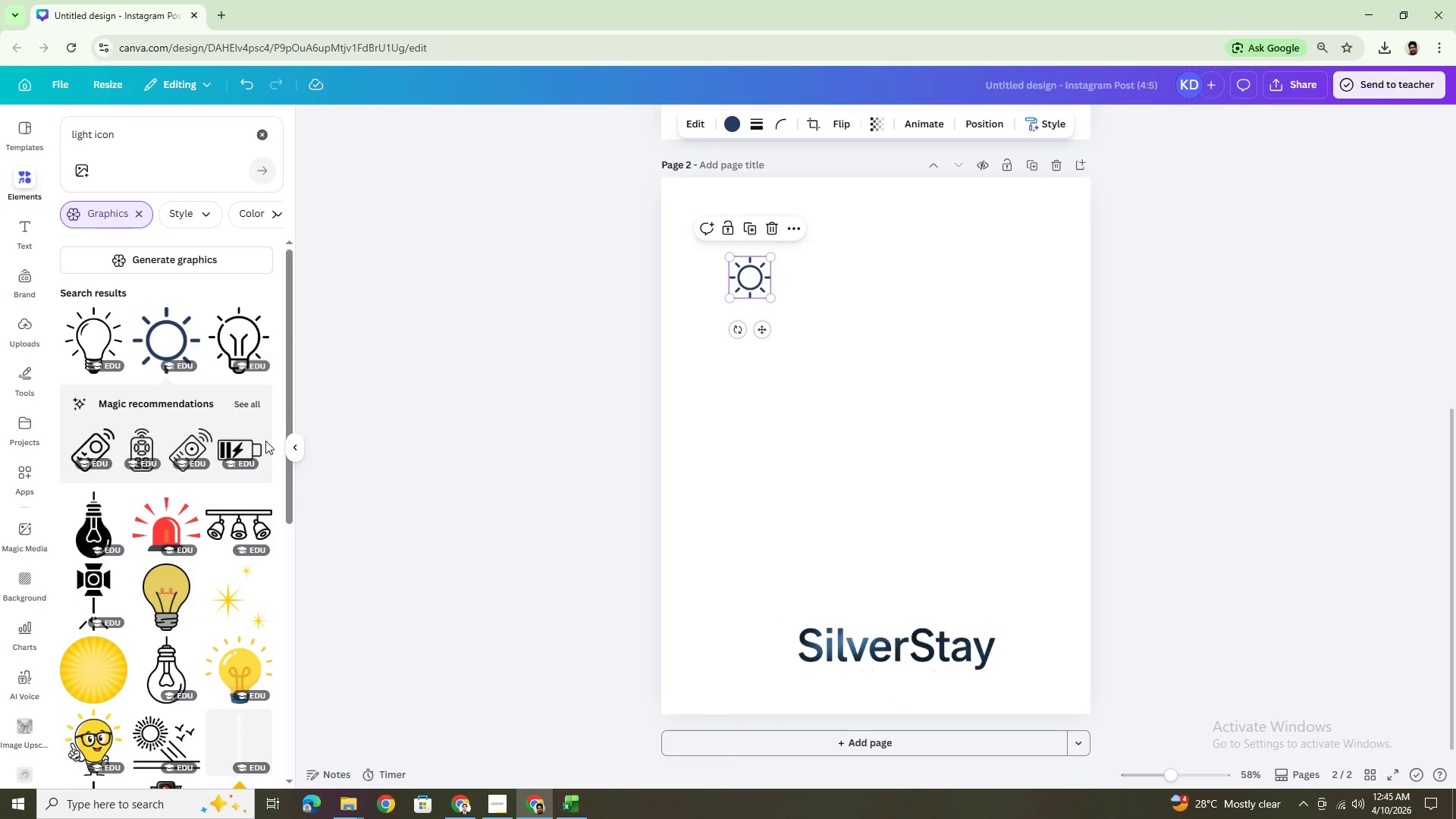 
key(Alt+AltLeft)
 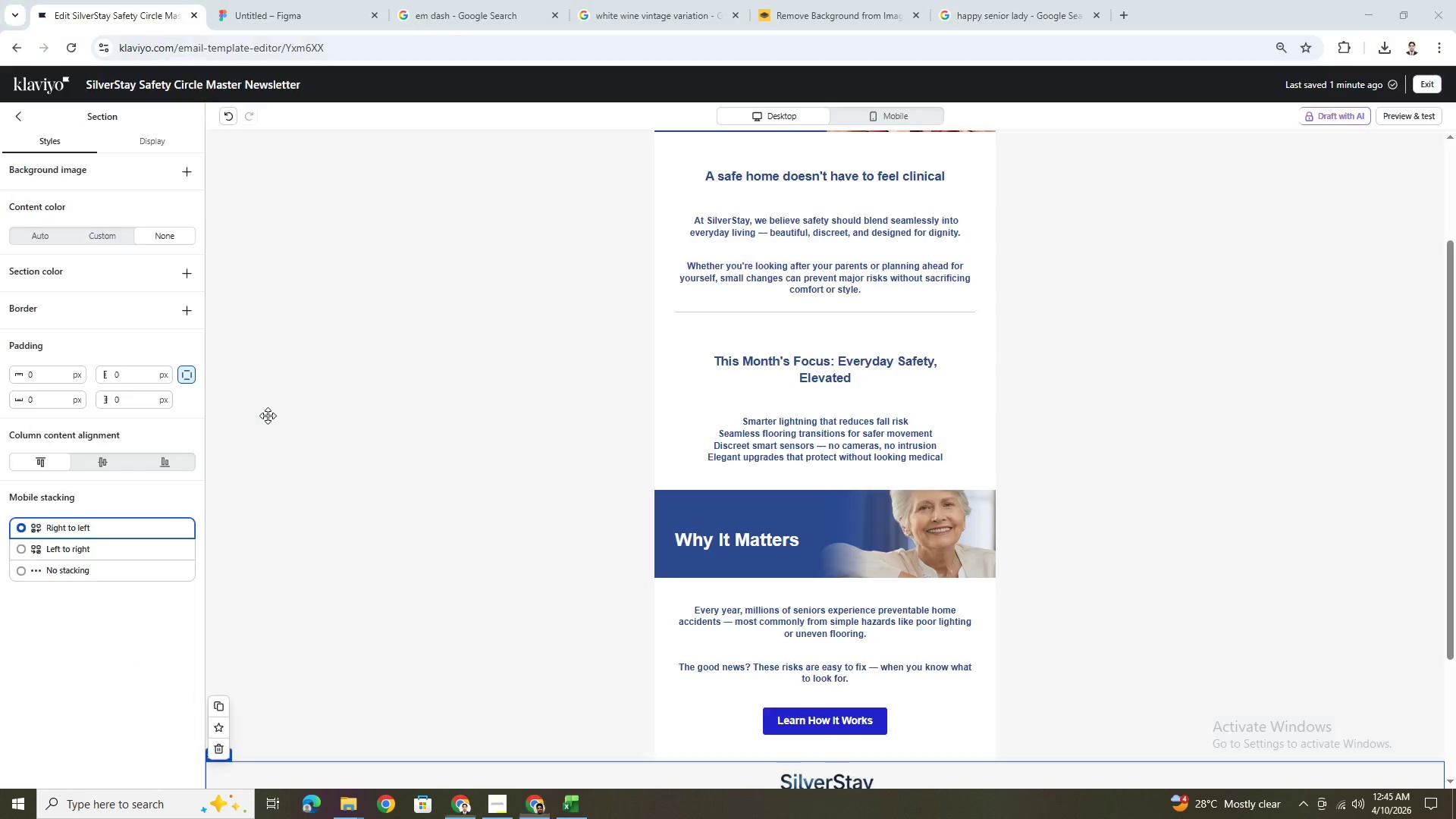 
key(Alt+Tab)
 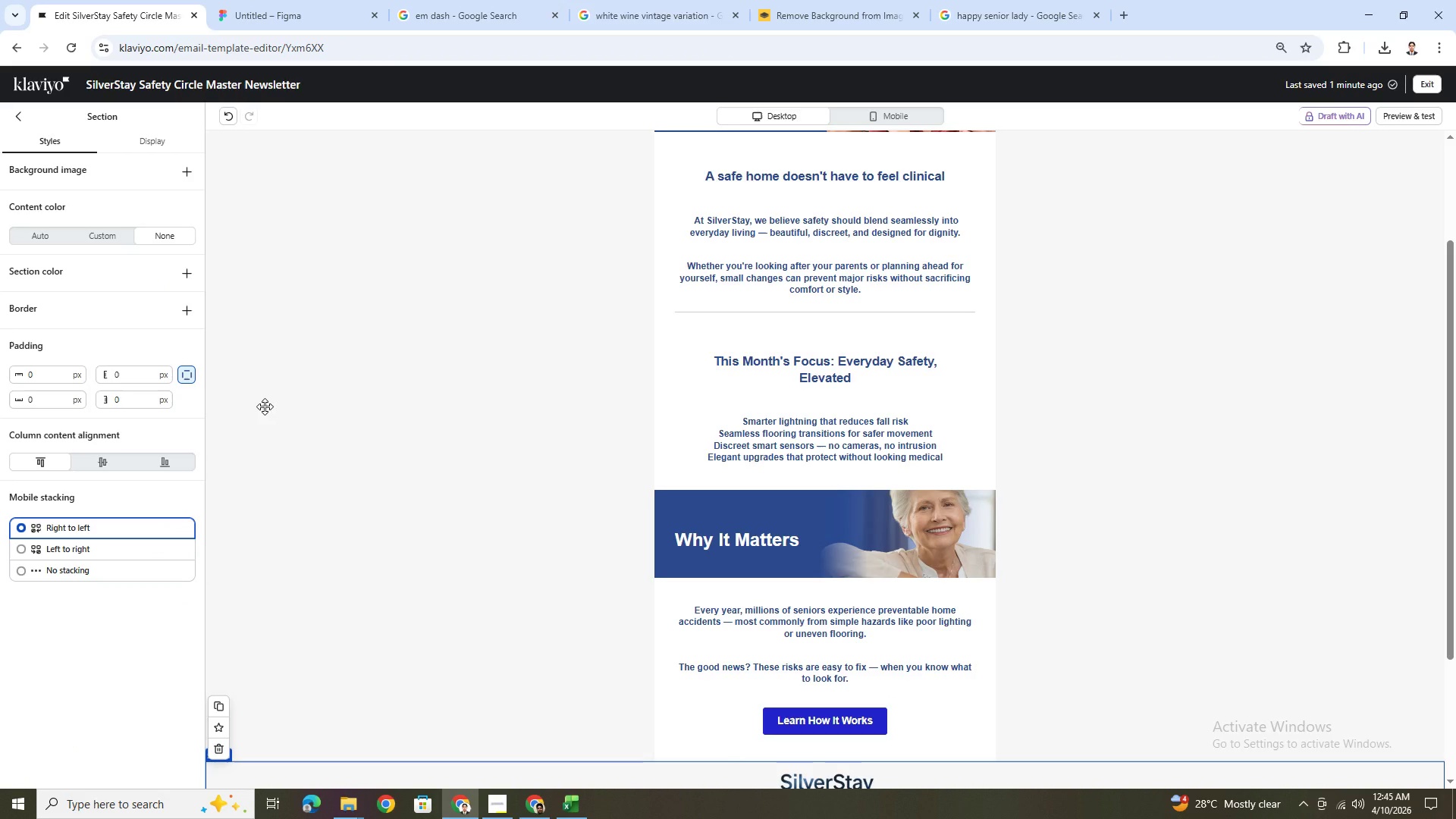 
key(Alt+AltLeft)
 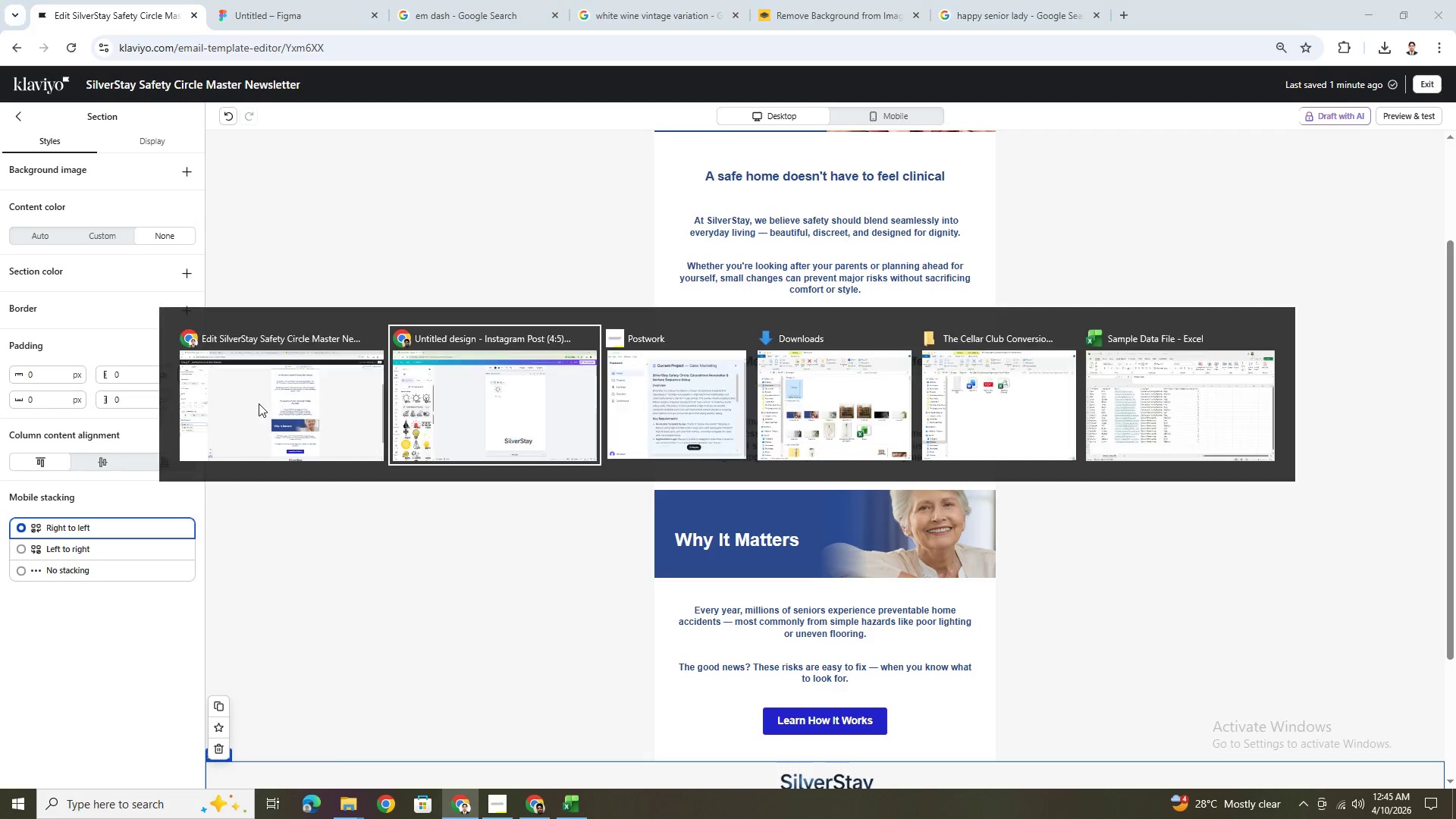 
key(Alt+Tab)
 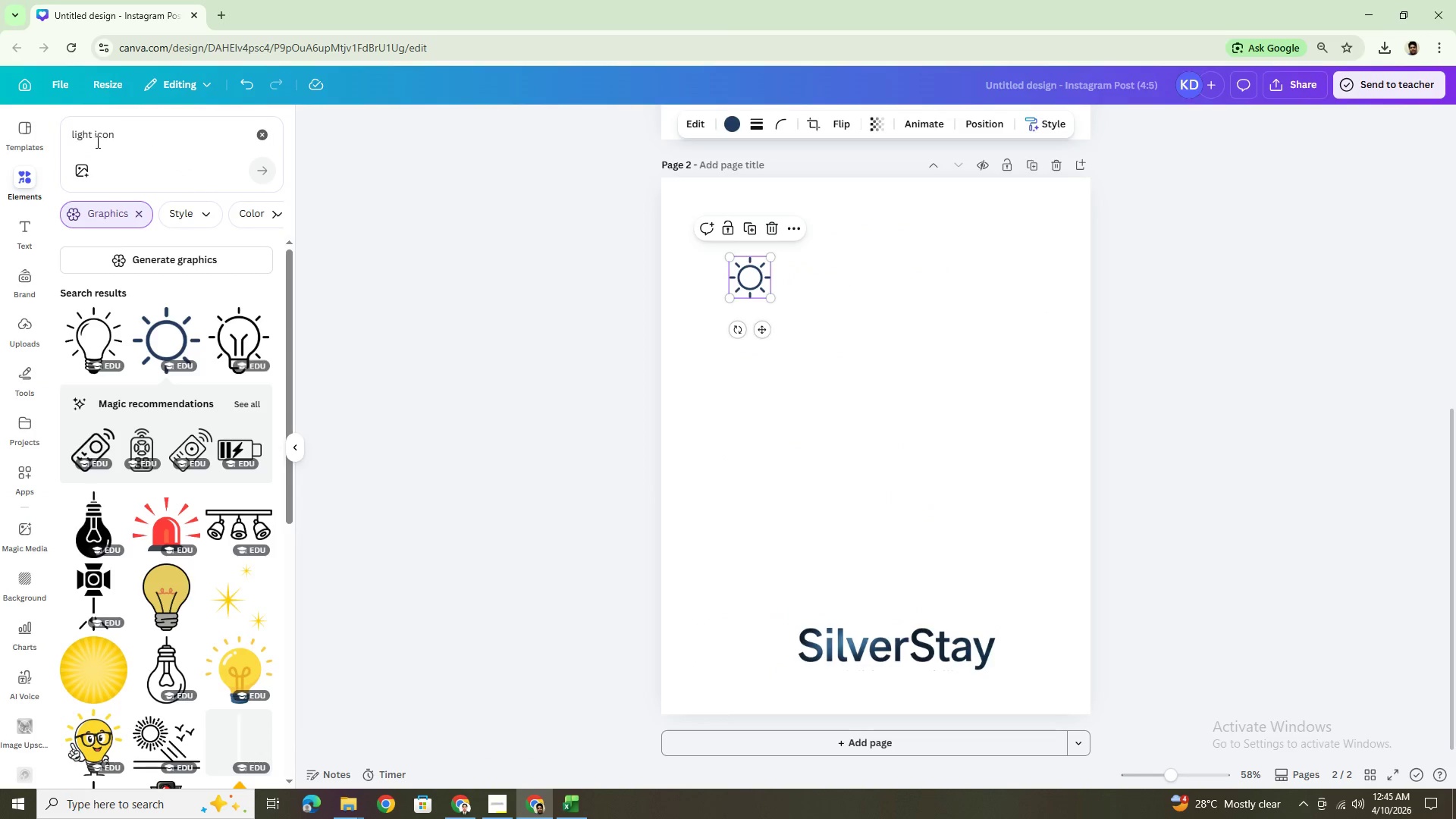 
left_click_drag(start_coordinate=[91, 137], to_coordinate=[61, 137])
 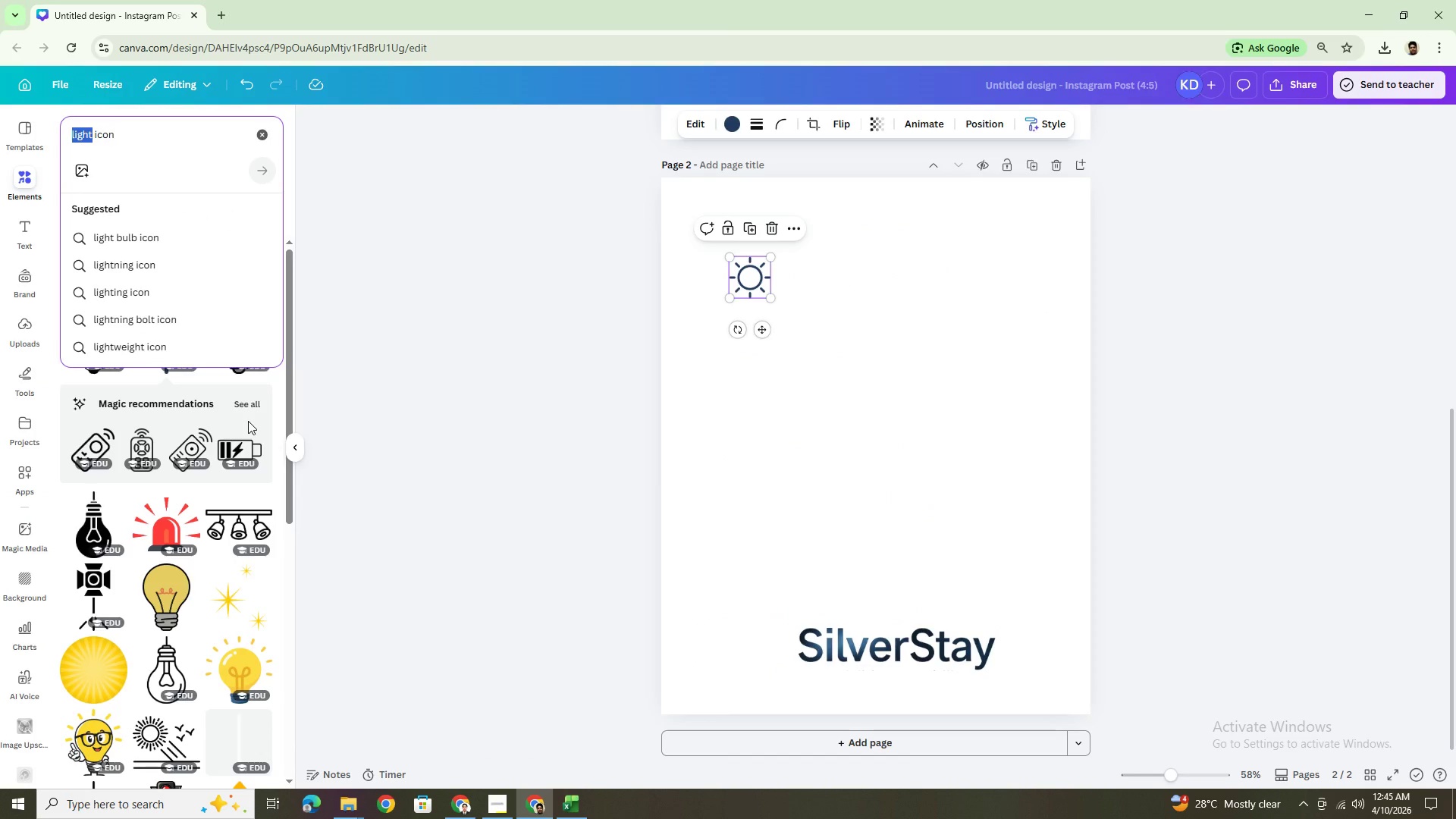 
type(flooring)
 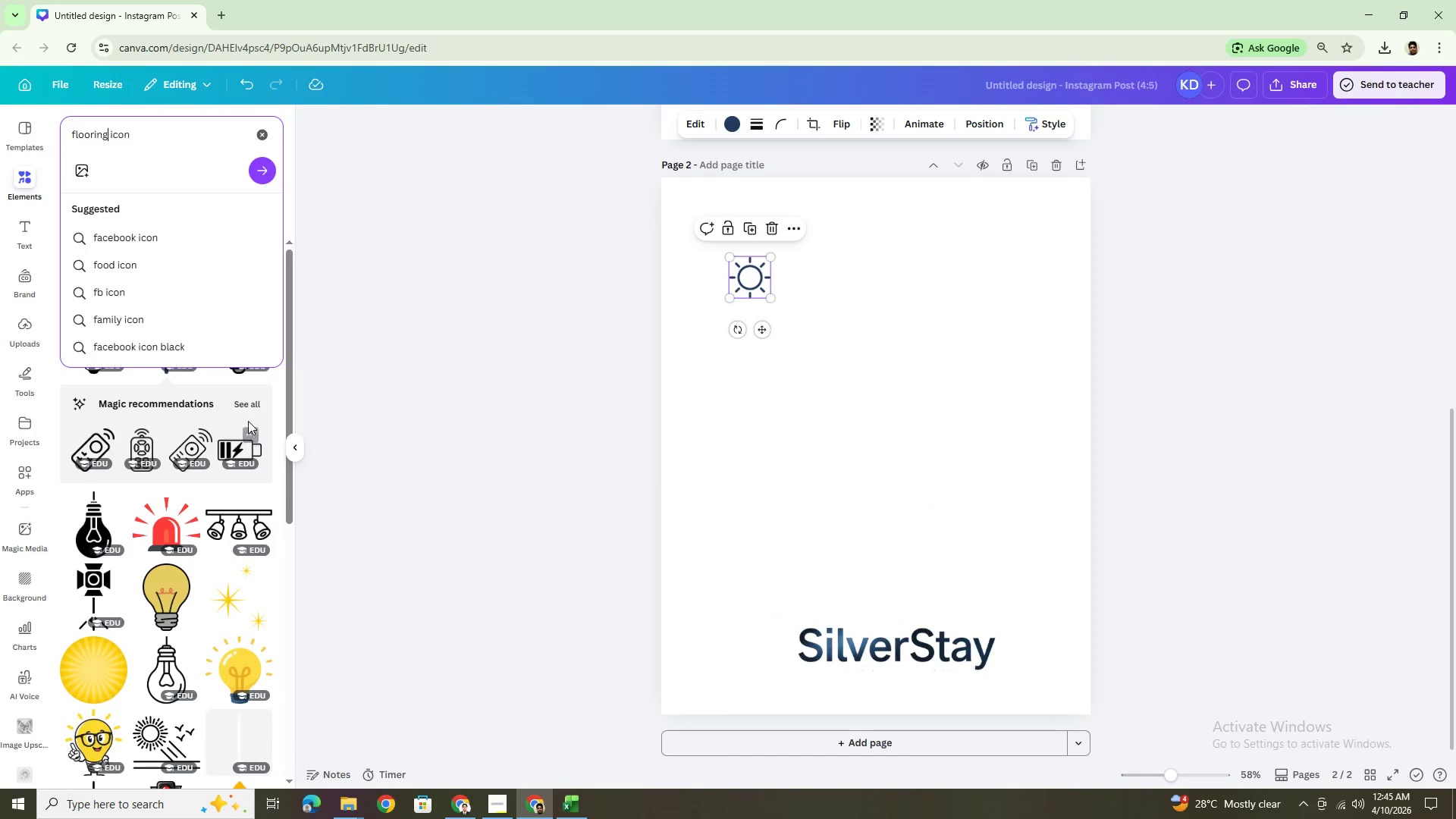 
key(Enter)
 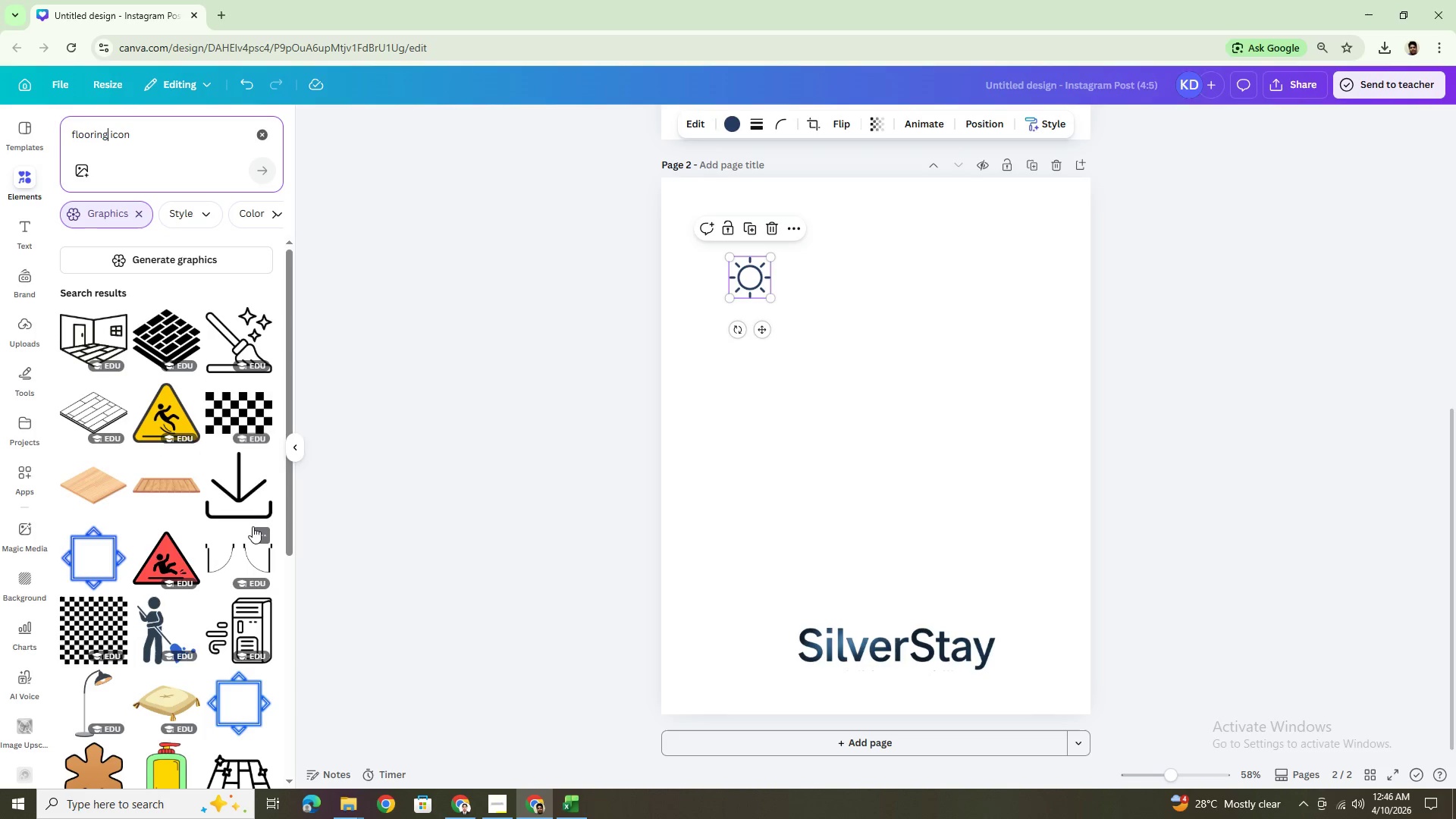 
wait(7.14)
 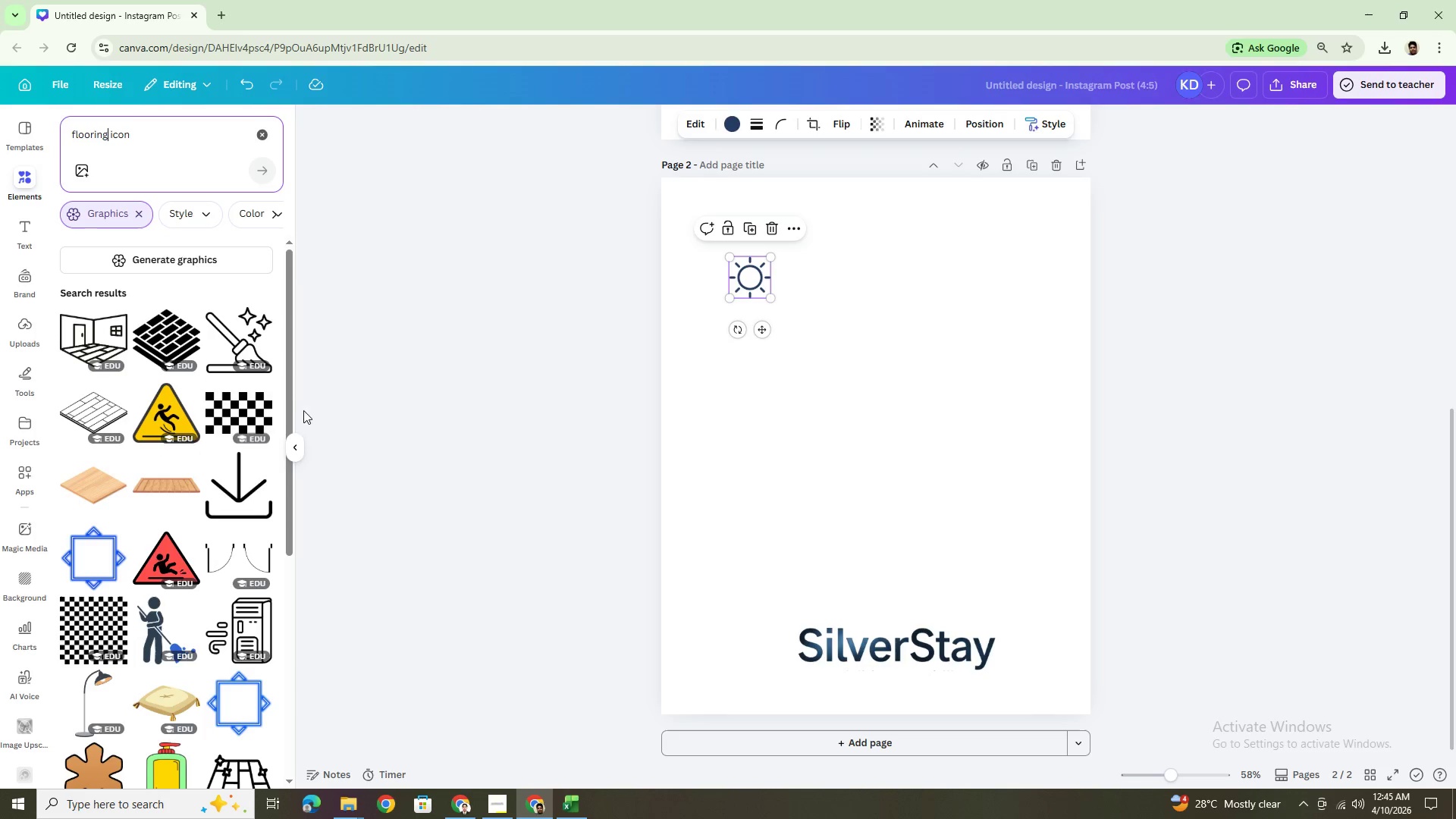 
scroll: coordinate [240, 512], scroll_direction: down, amount: 2.0
 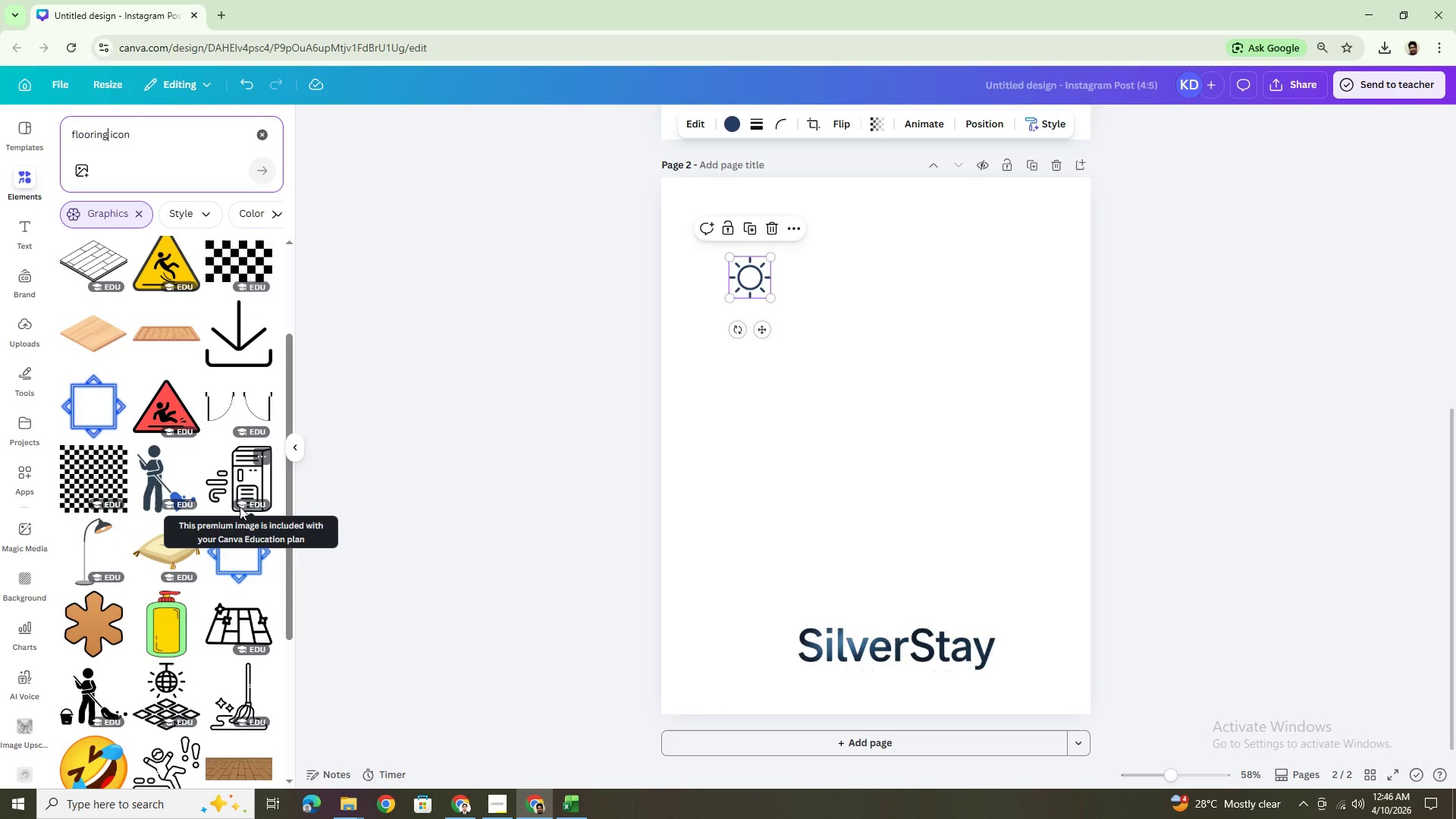 
scroll: coordinate [240, 507], scroll_direction: up, amount: 2.0
 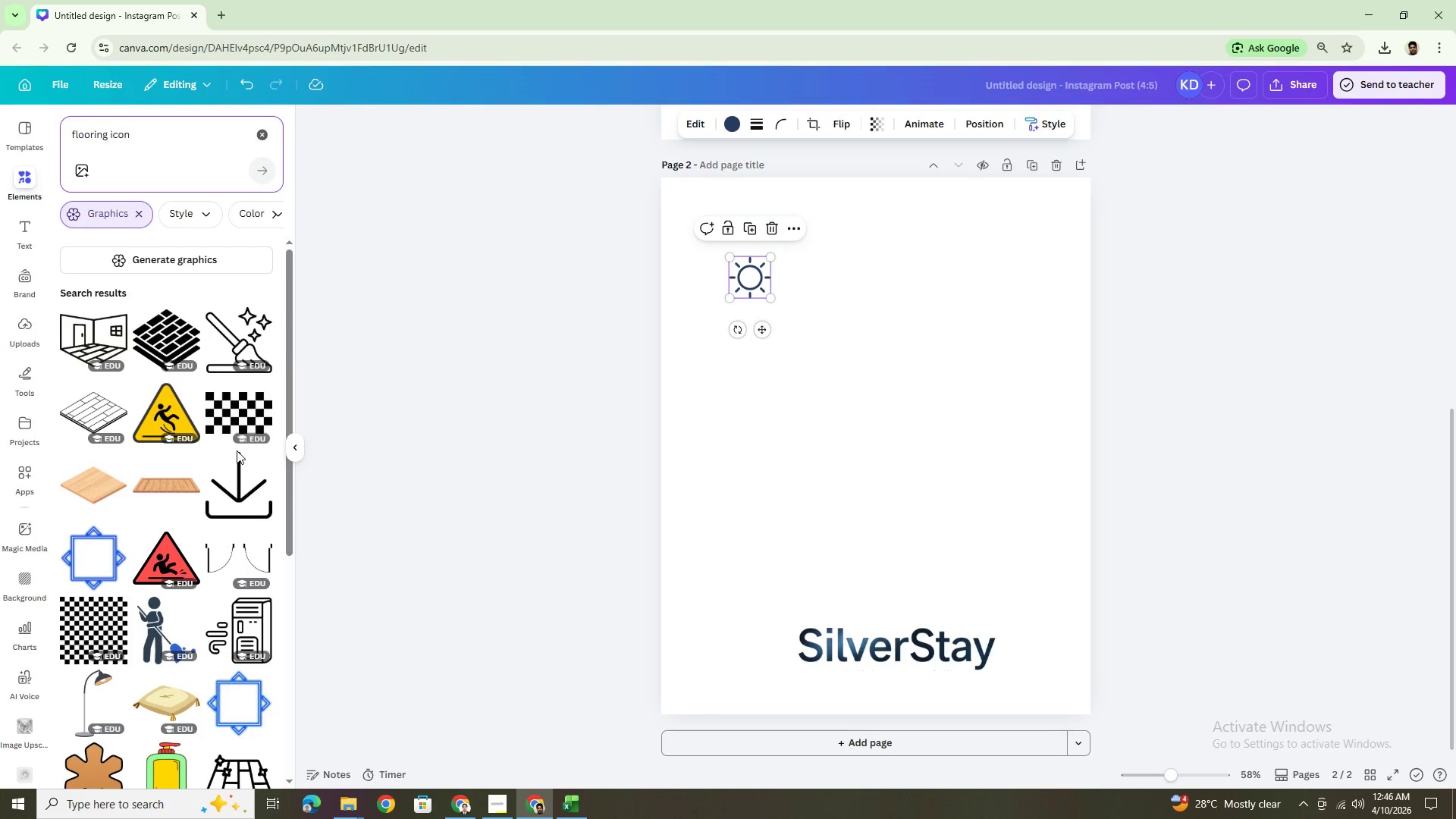 
scroll: coordinate [237, 453], scroll_direction: down, amount: 1.0
 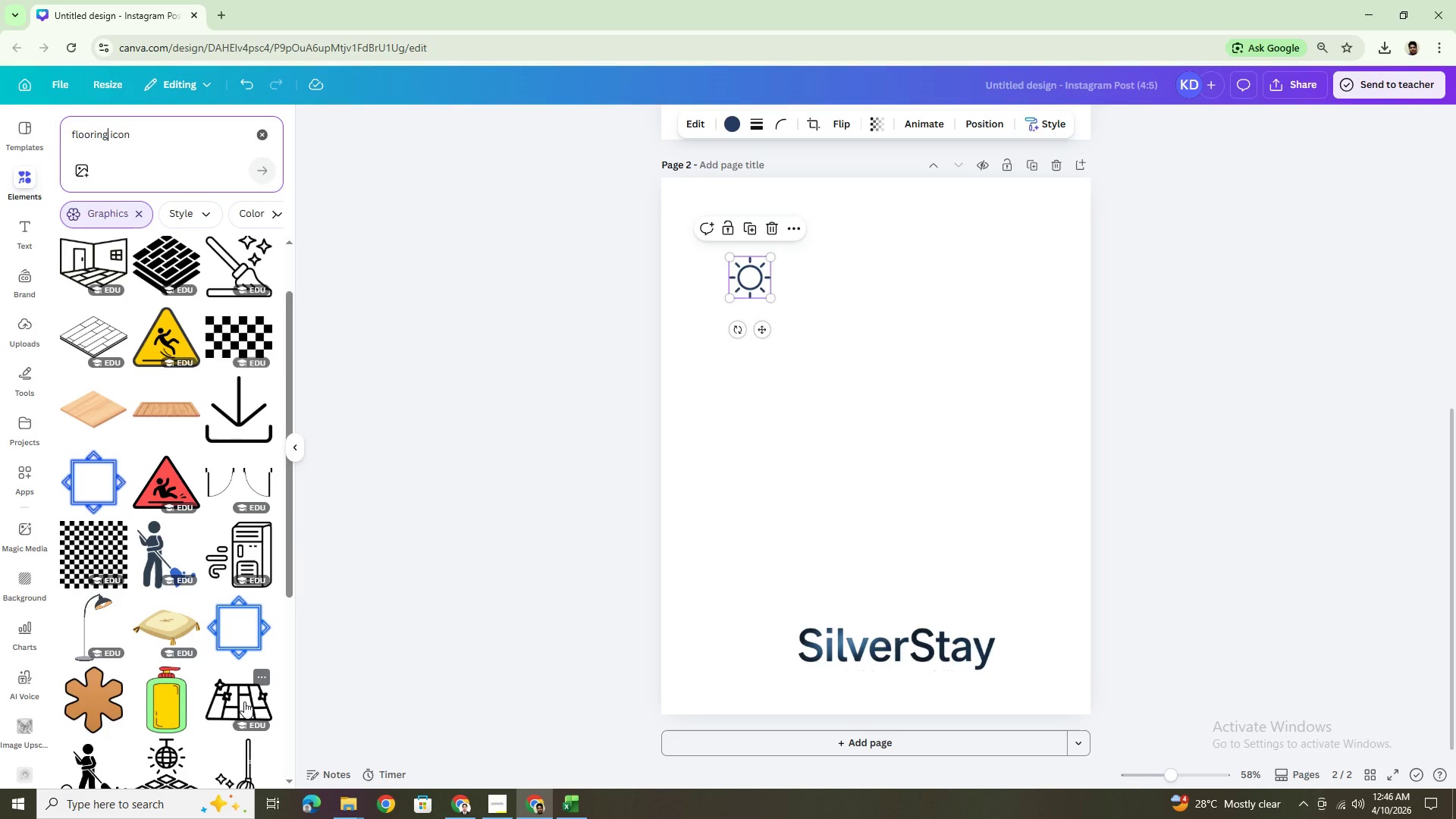 
scroll: coordinate [244, 701], scroll_direction: up, amount: 1.0
 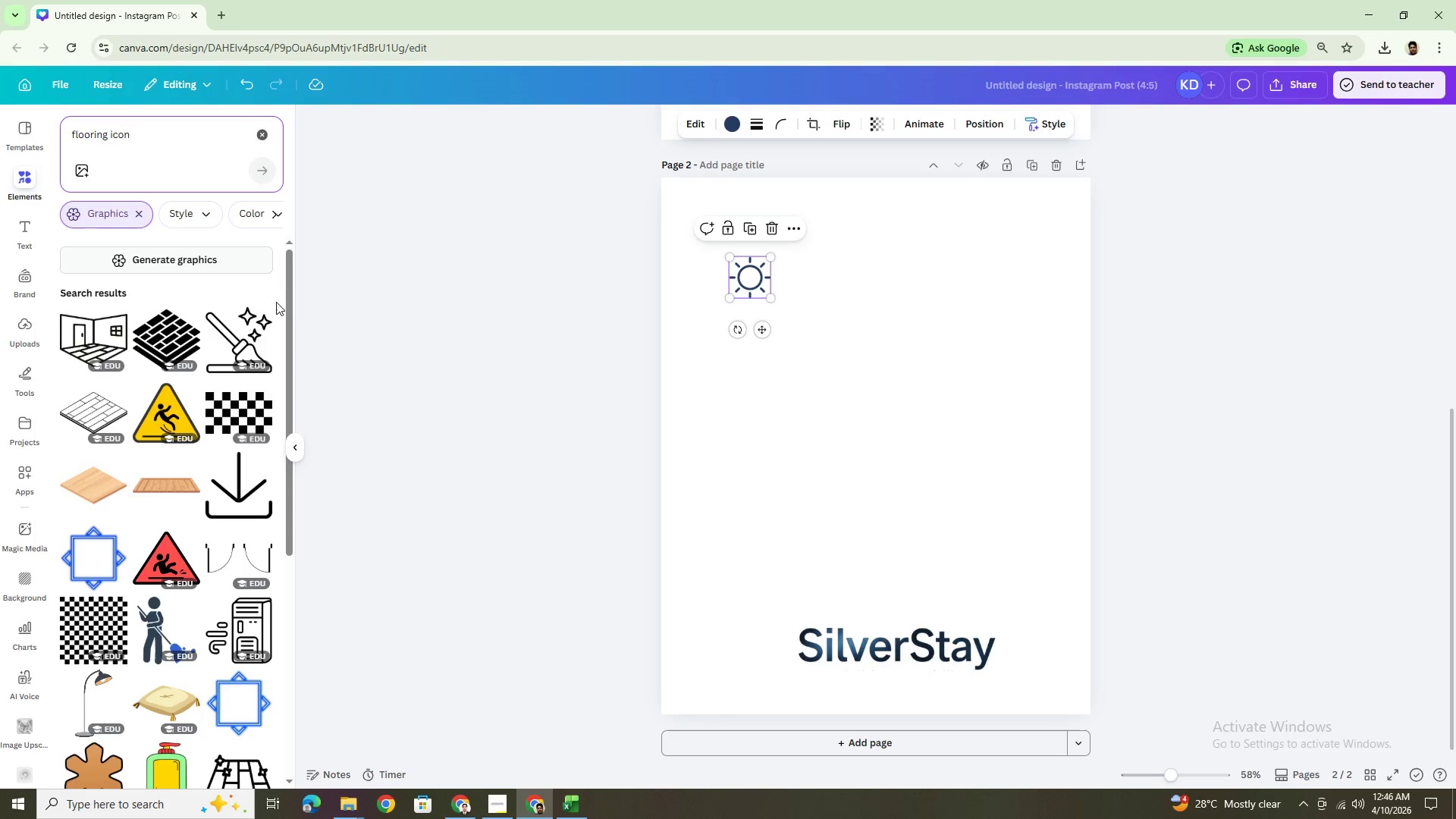 
left_click([243, 328])
 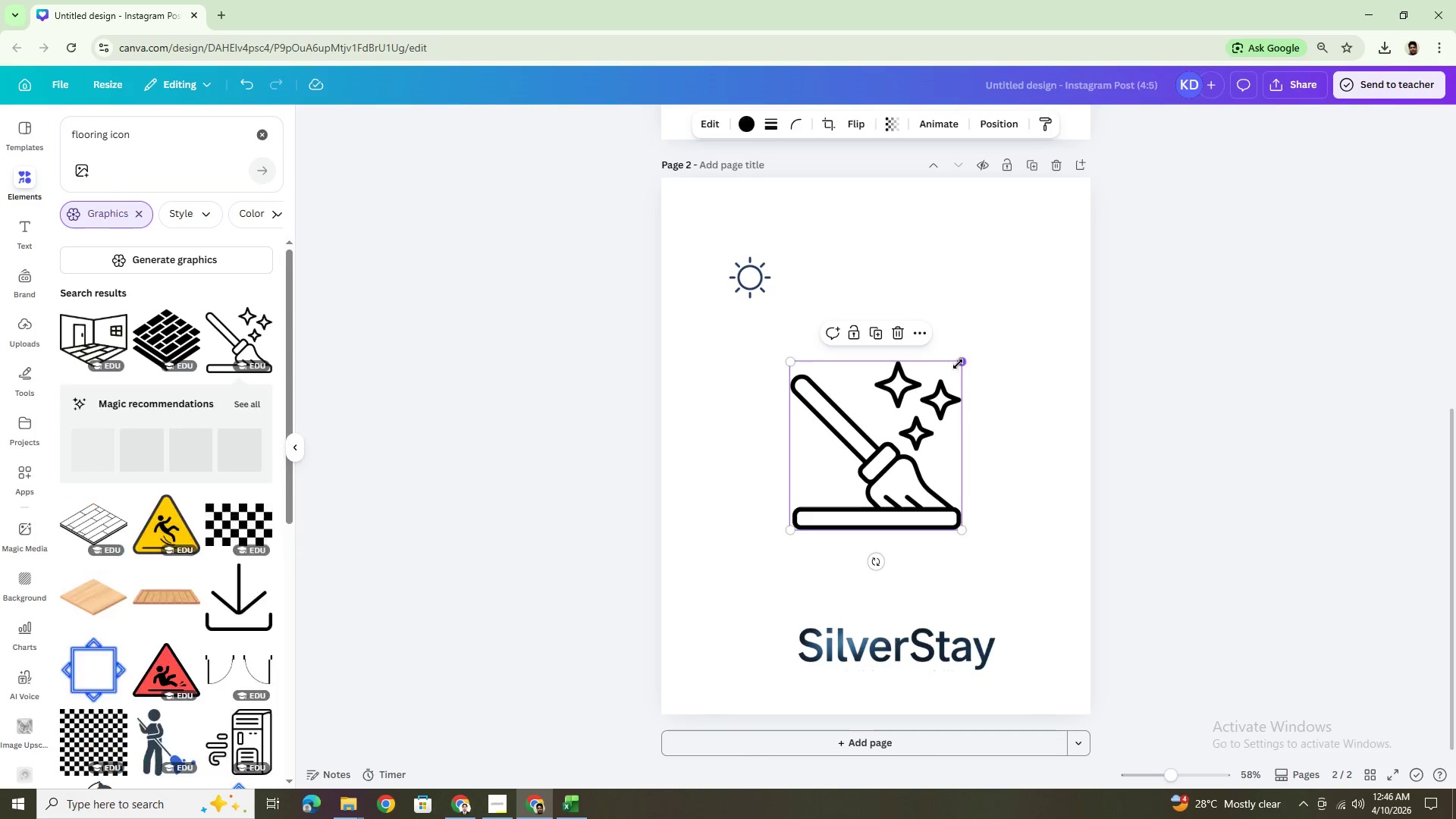 
left_click_drag(start_coordinate=[958, 363], to_coordinate=[842, 494])
 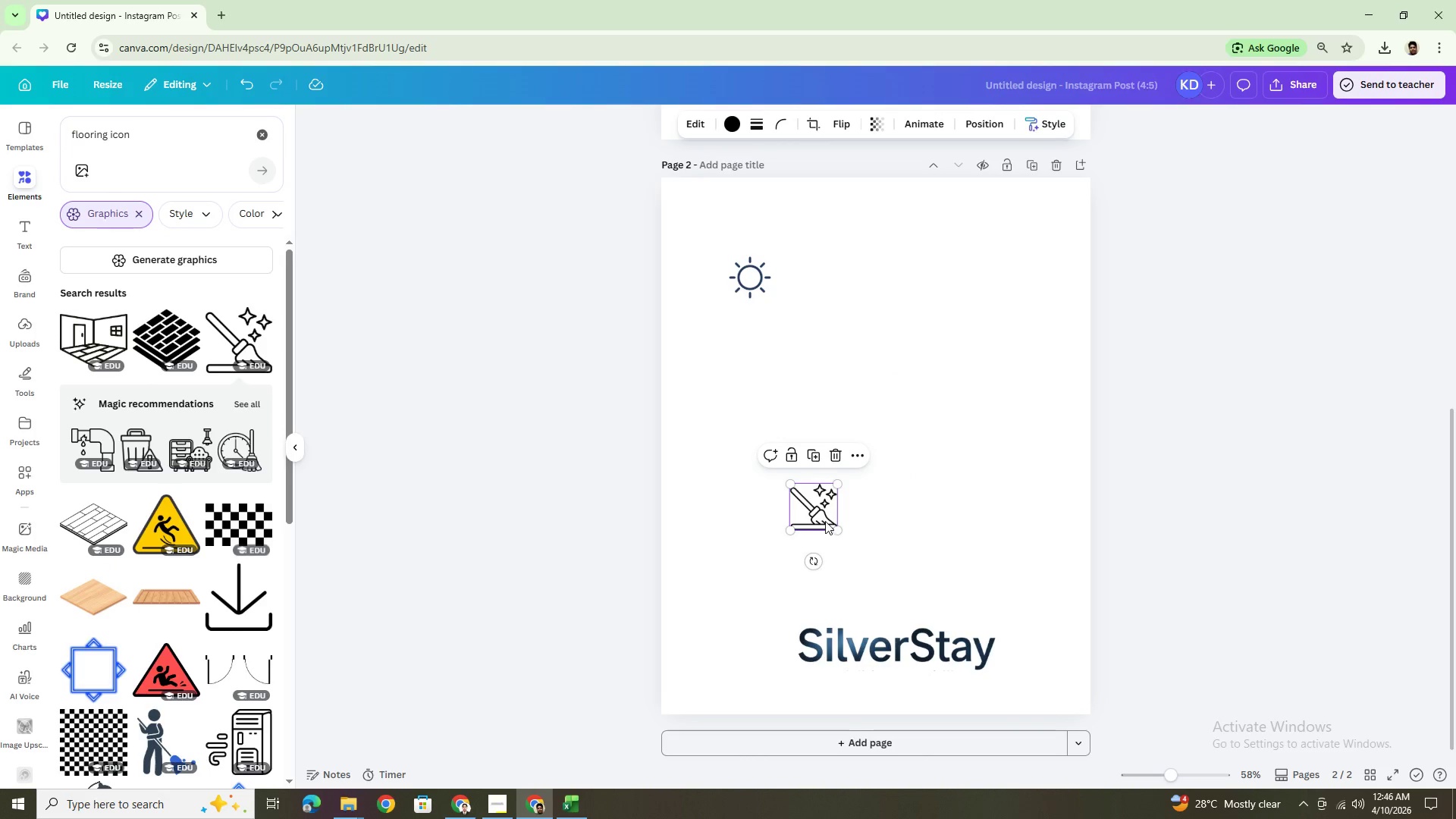 
left_click_drag(start_coordinate=[824, 519], to_coordinate=[761, 349])
 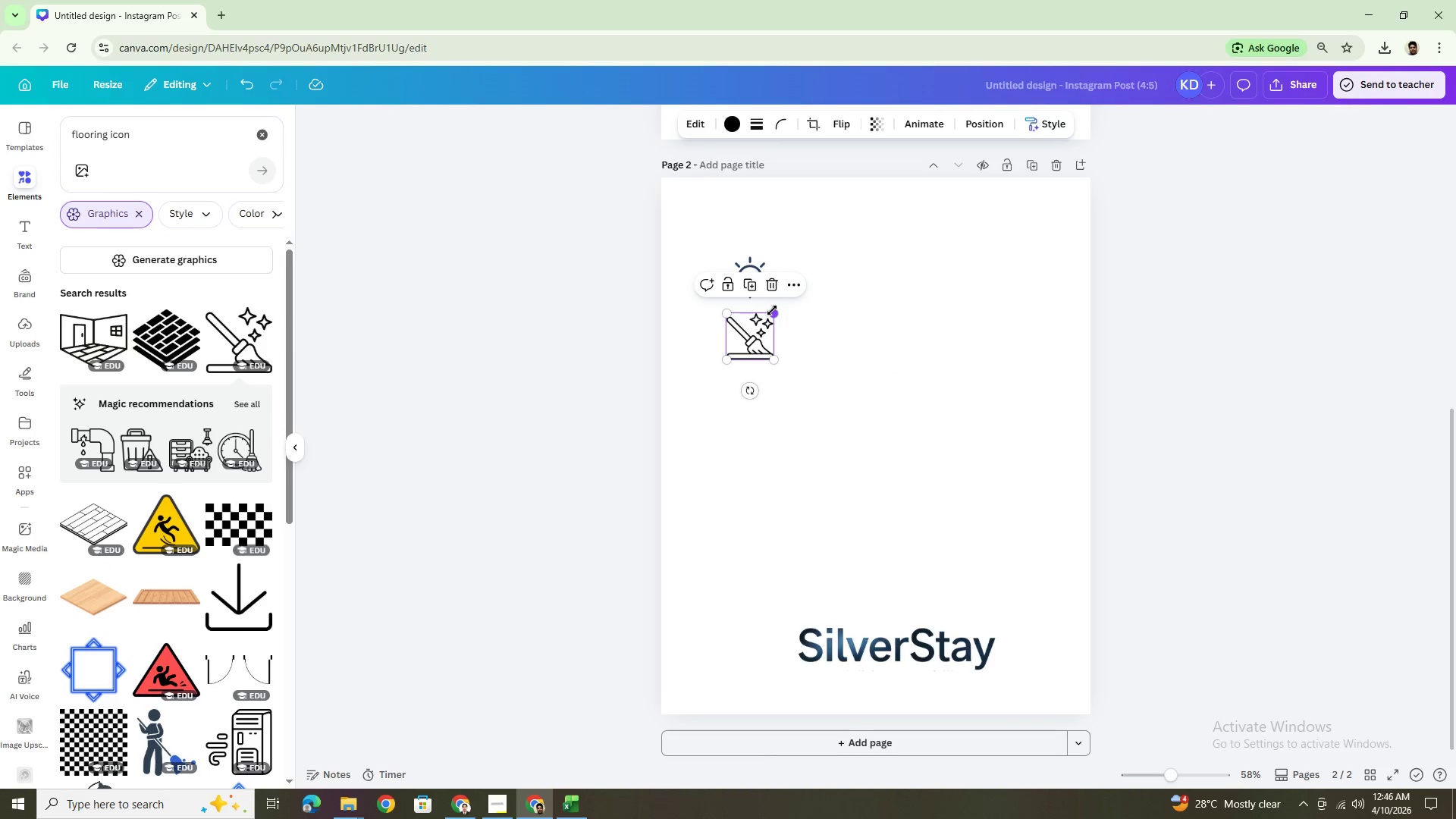 
left_click_drag(start_coordinate=[773, 311], to_coordinate=[766, 326])
 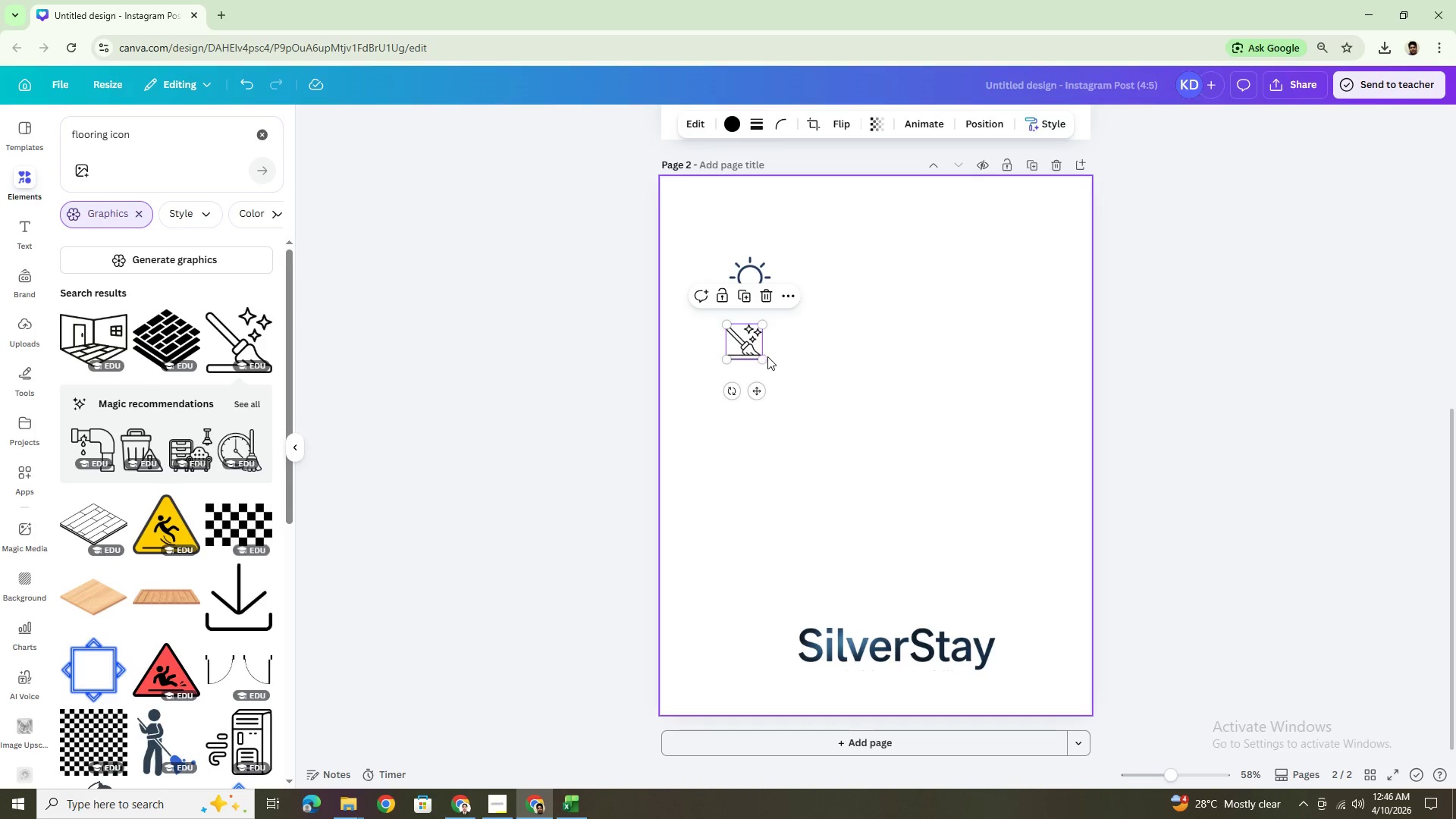 
left_click_drag(start_coordinate=[750, 344], to_coordinate=[755, 339])
 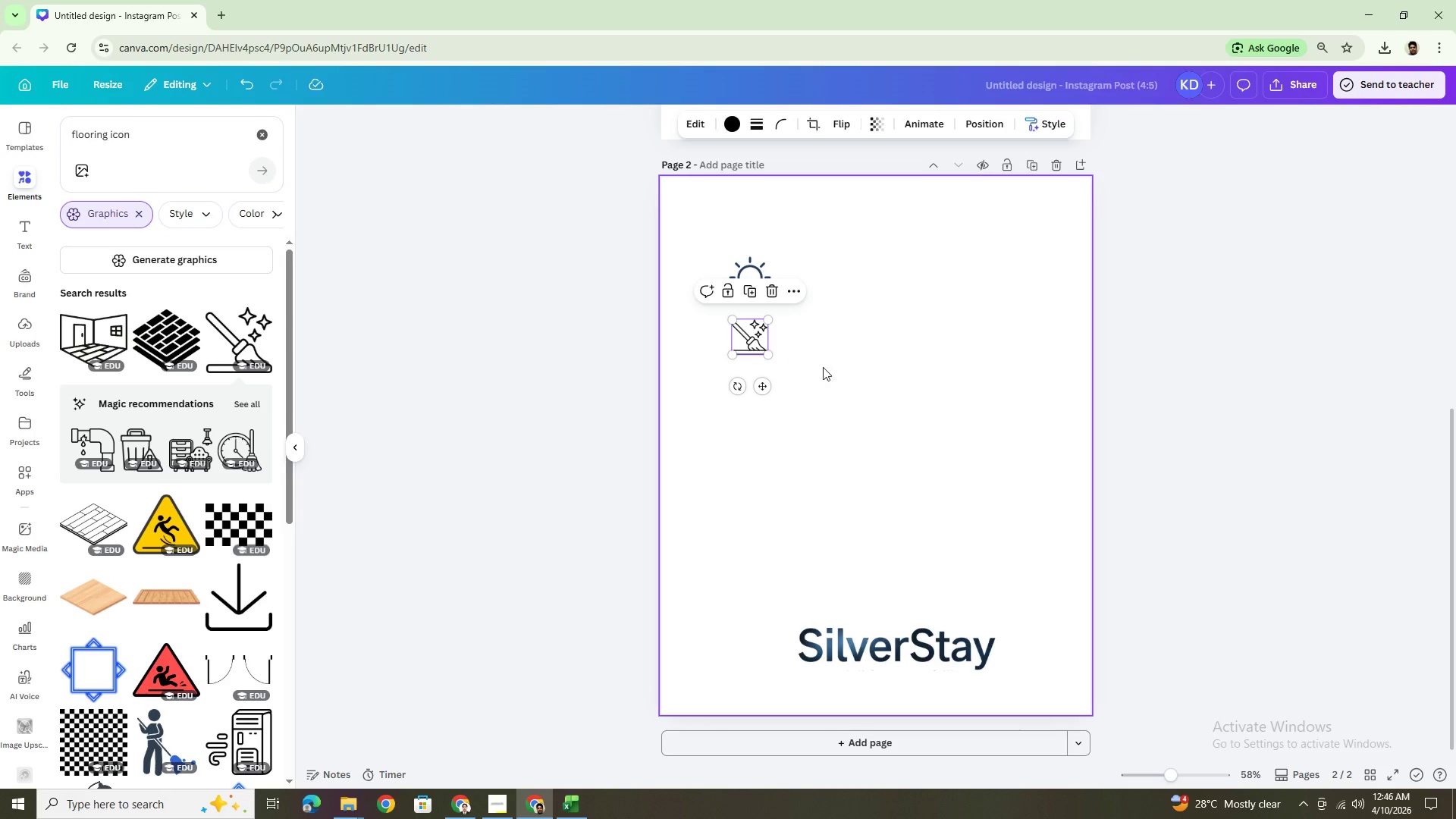 
key(Alt+AltLeft)
 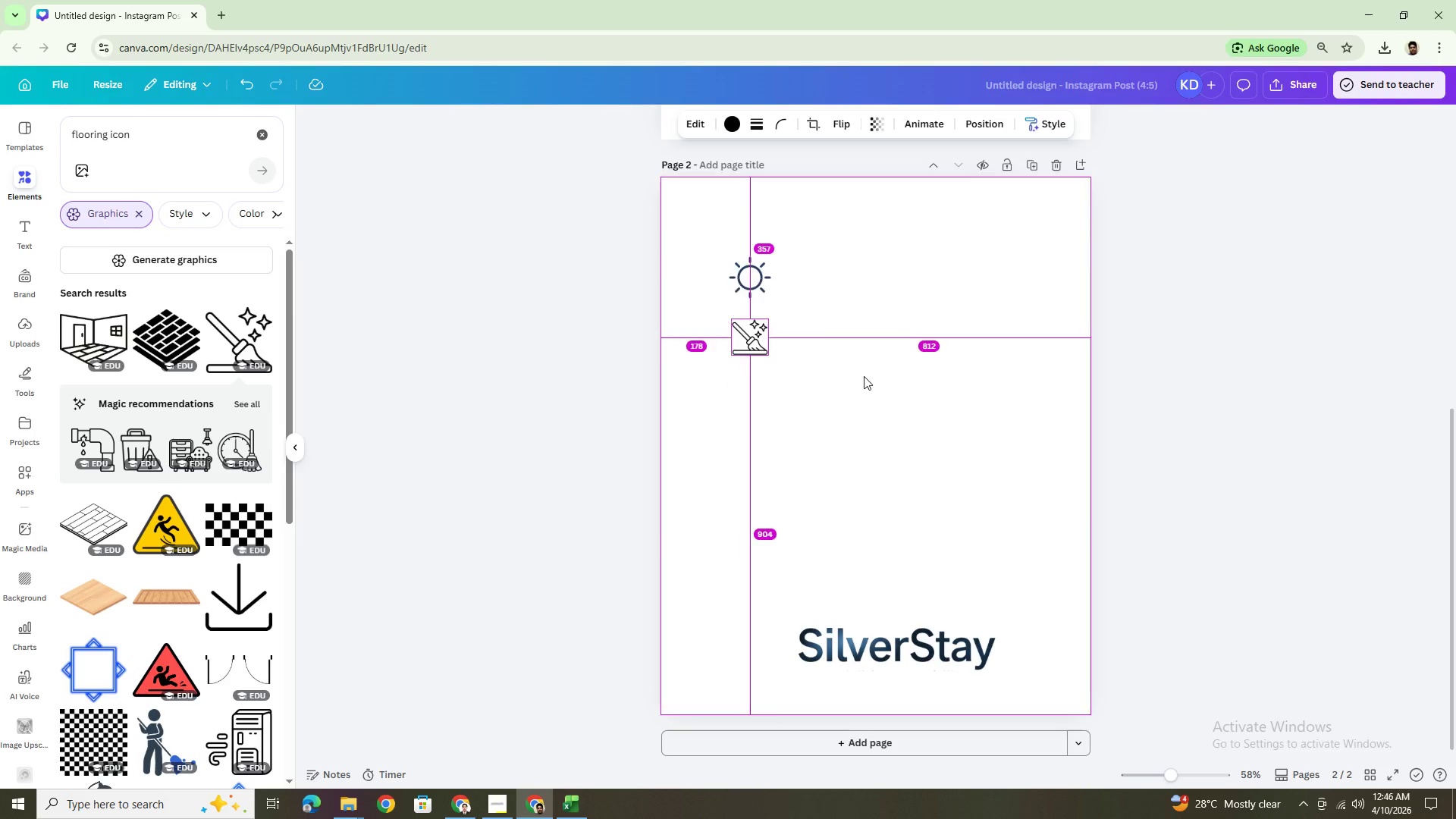 
key(Alt+Tab)
 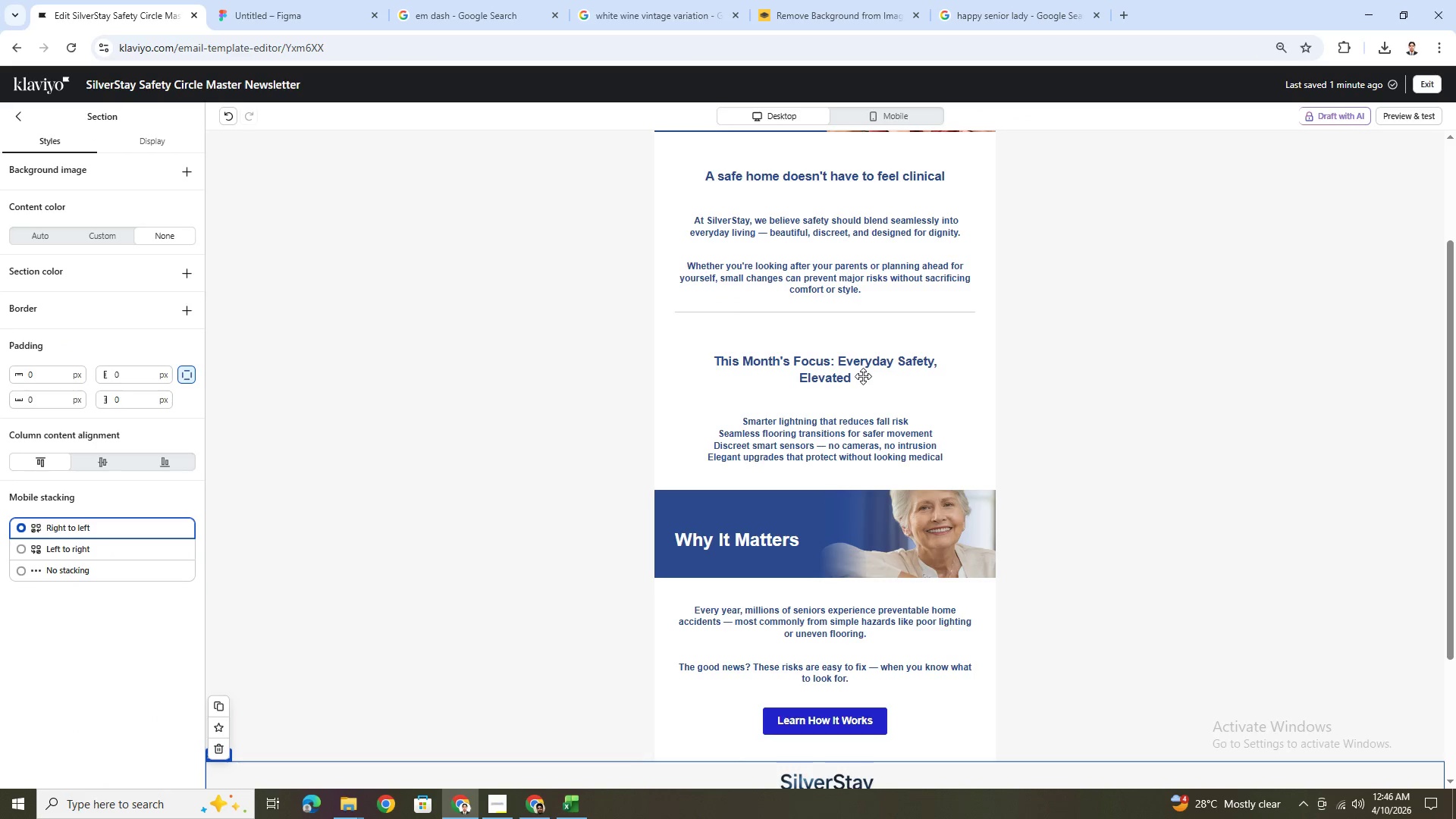 
key(Alt+AltLeft)
 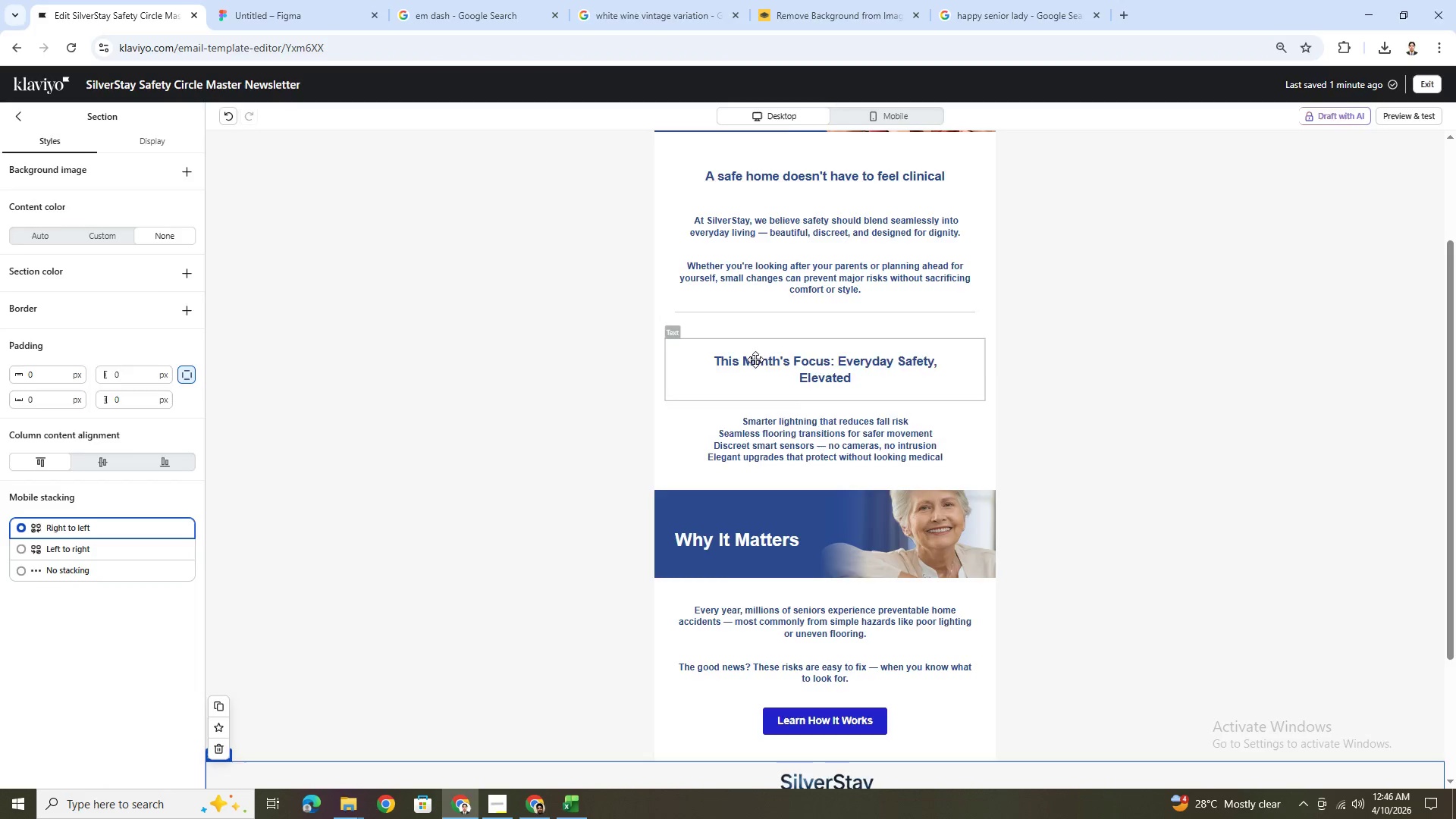 
key(Alt+Tab)
 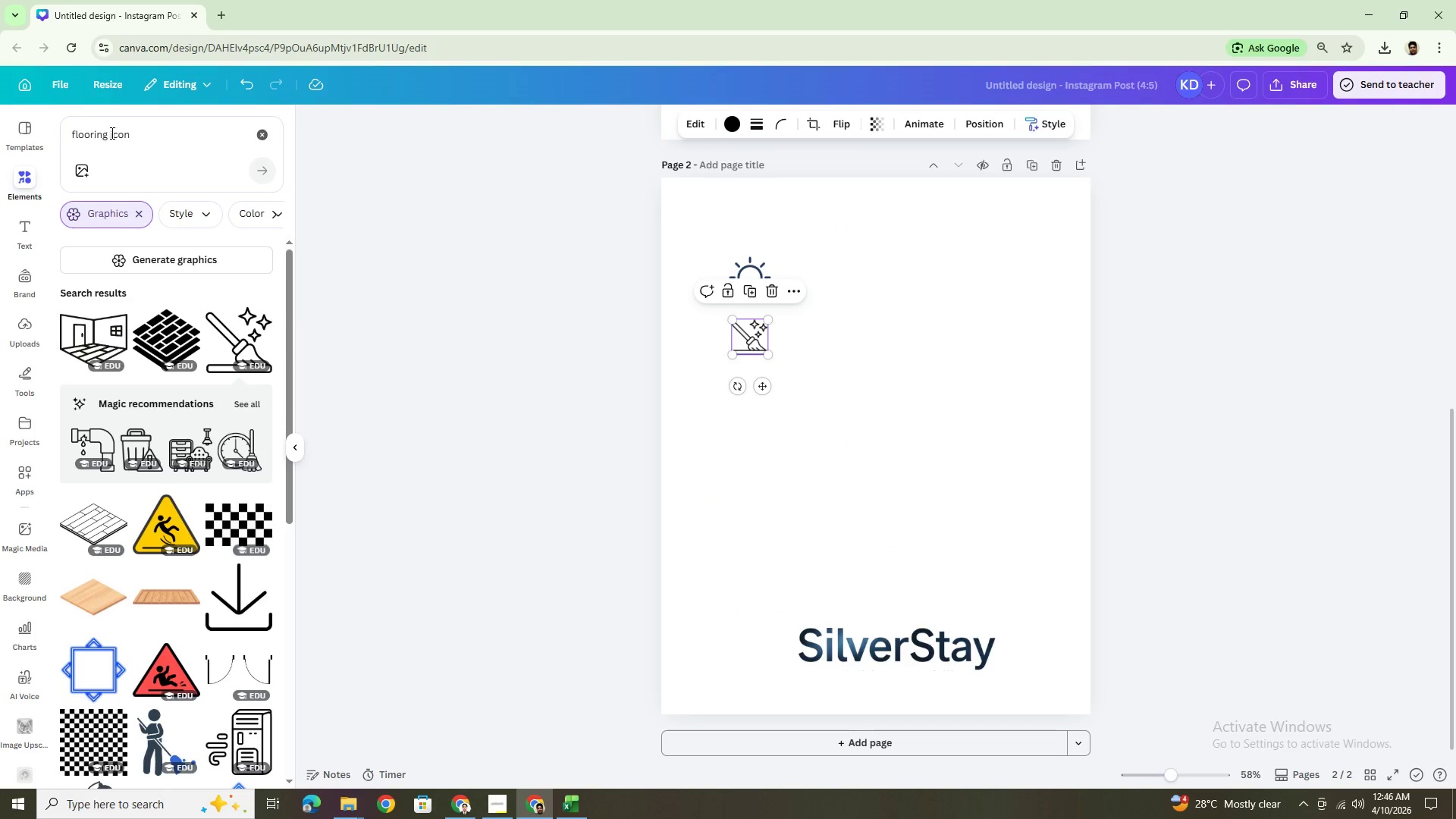 
left_click_drag(start_coordinate=[108, 133], to_coordinate=[42, 136])
 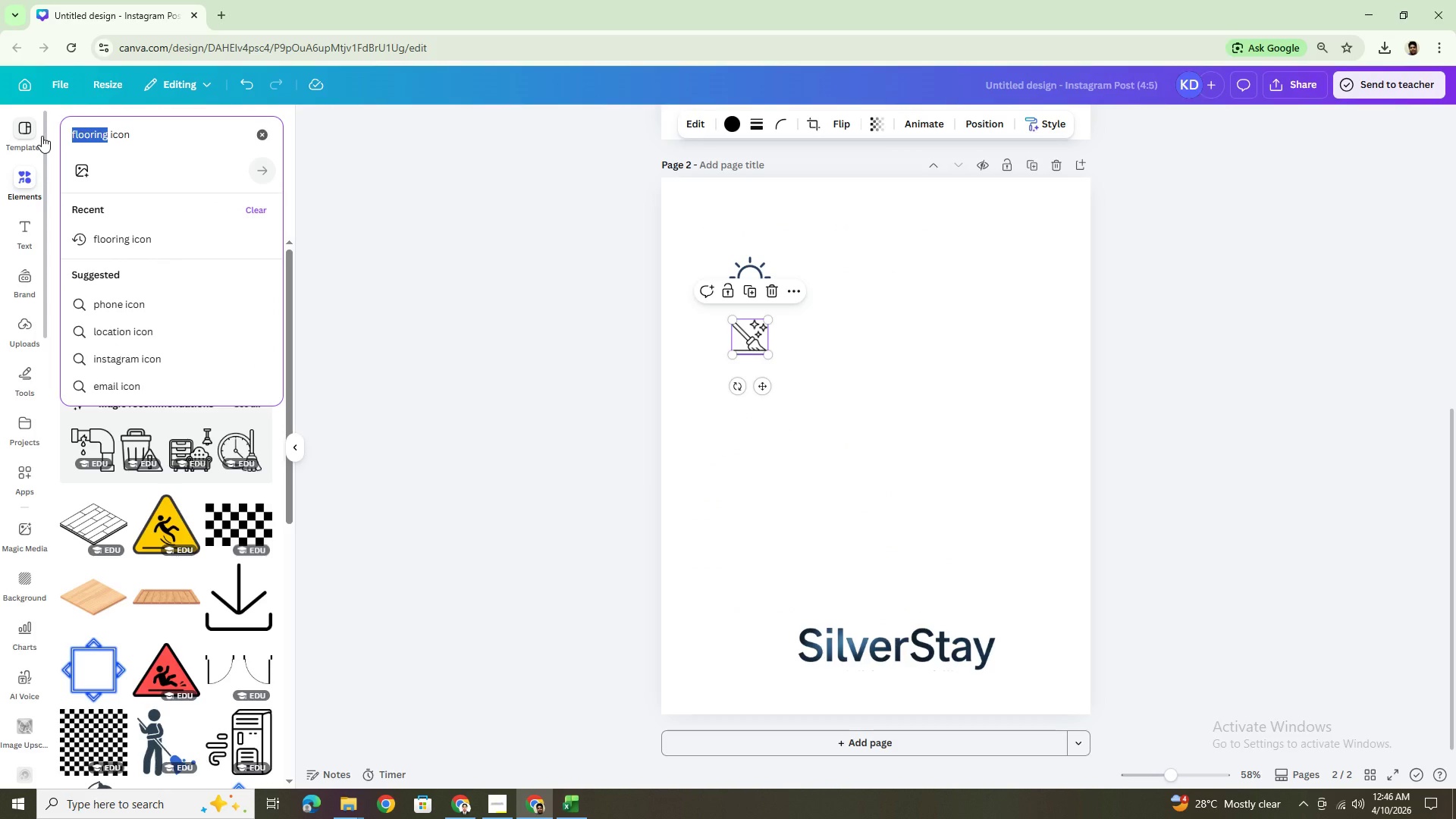 
type(smart sensors)
 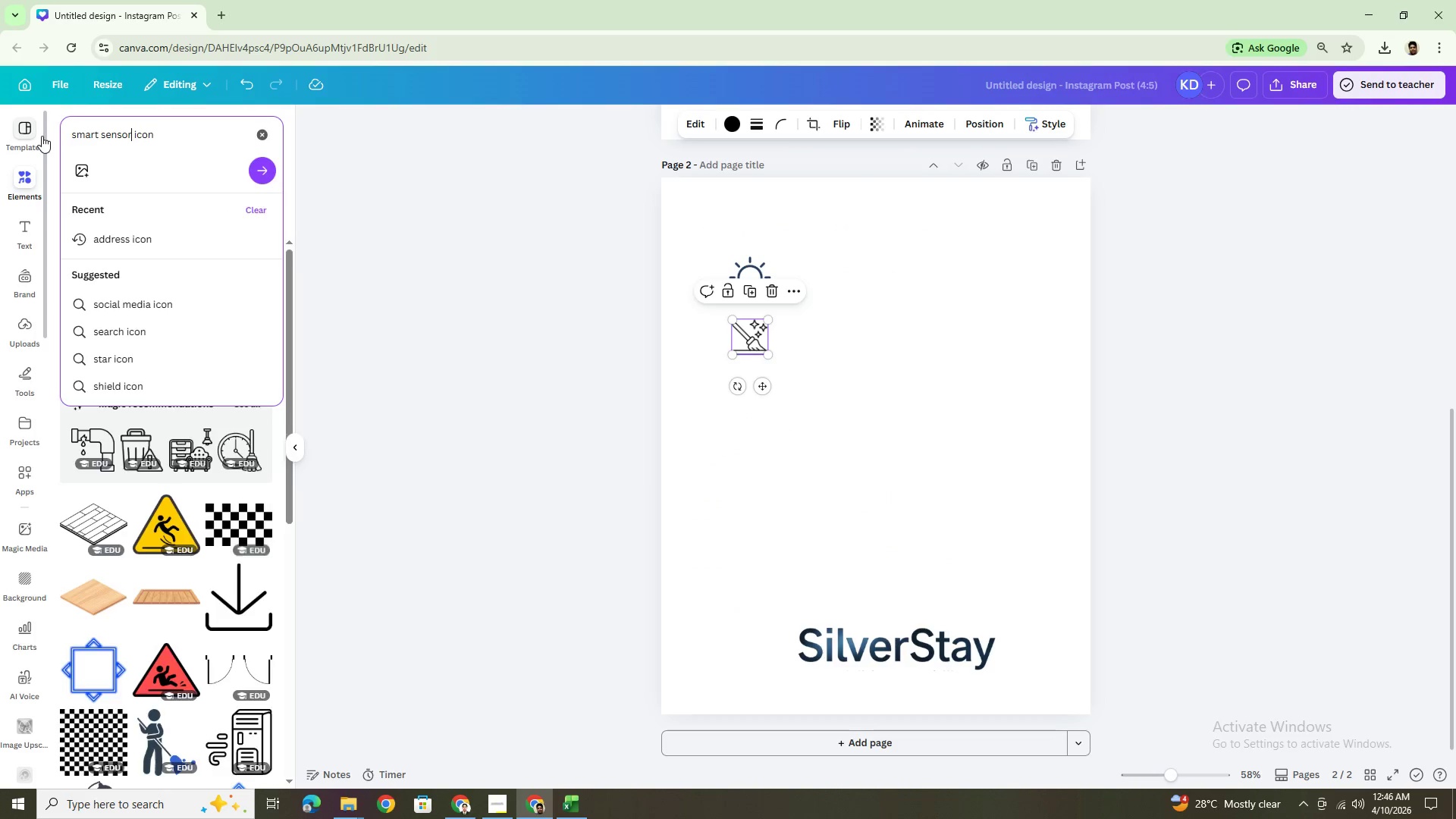 
key(Enter)
 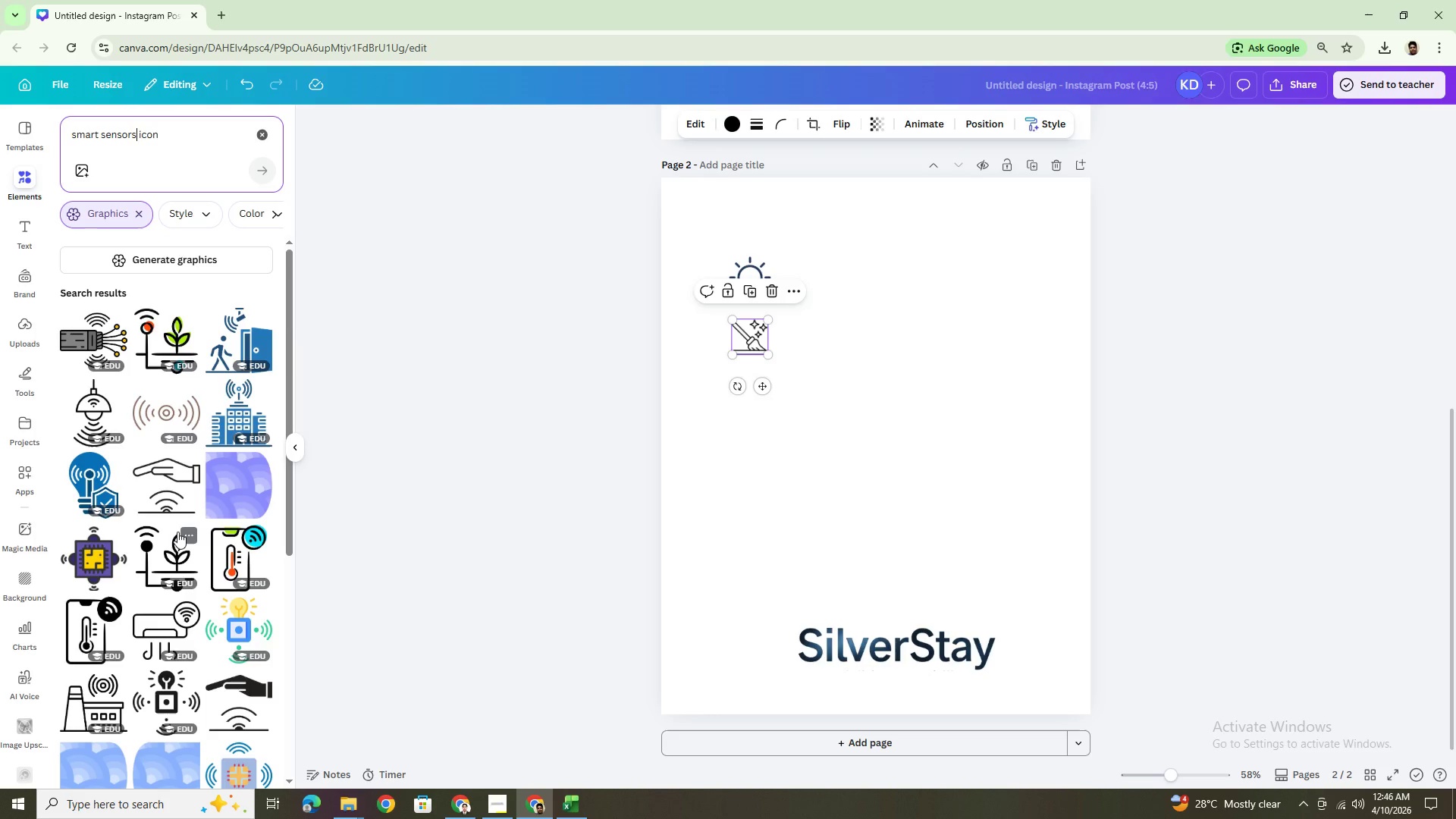 
wait(7.48)
 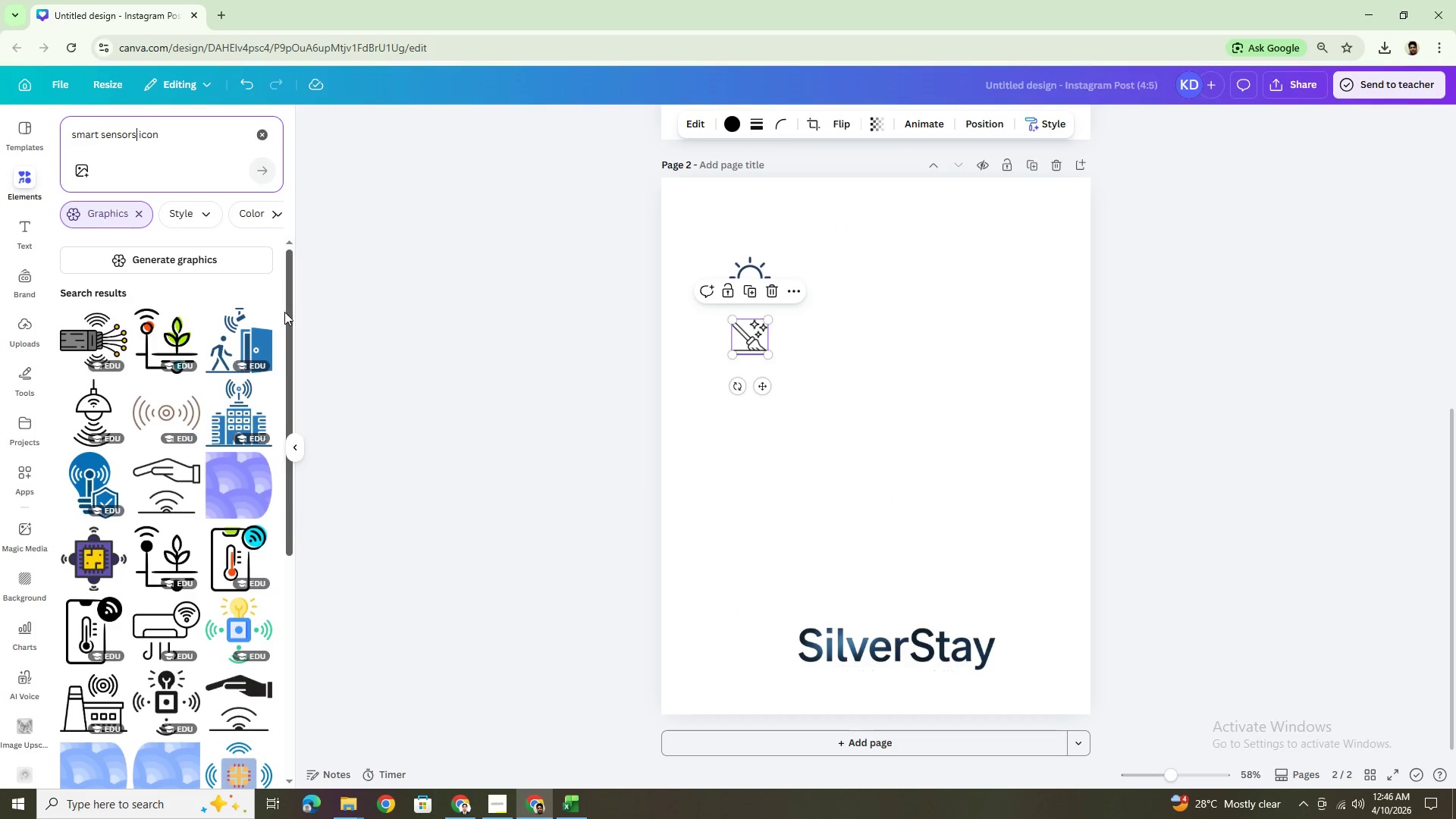 
scroll: coordinate [184, 544], scroll_direction: down, amount: 6.0
 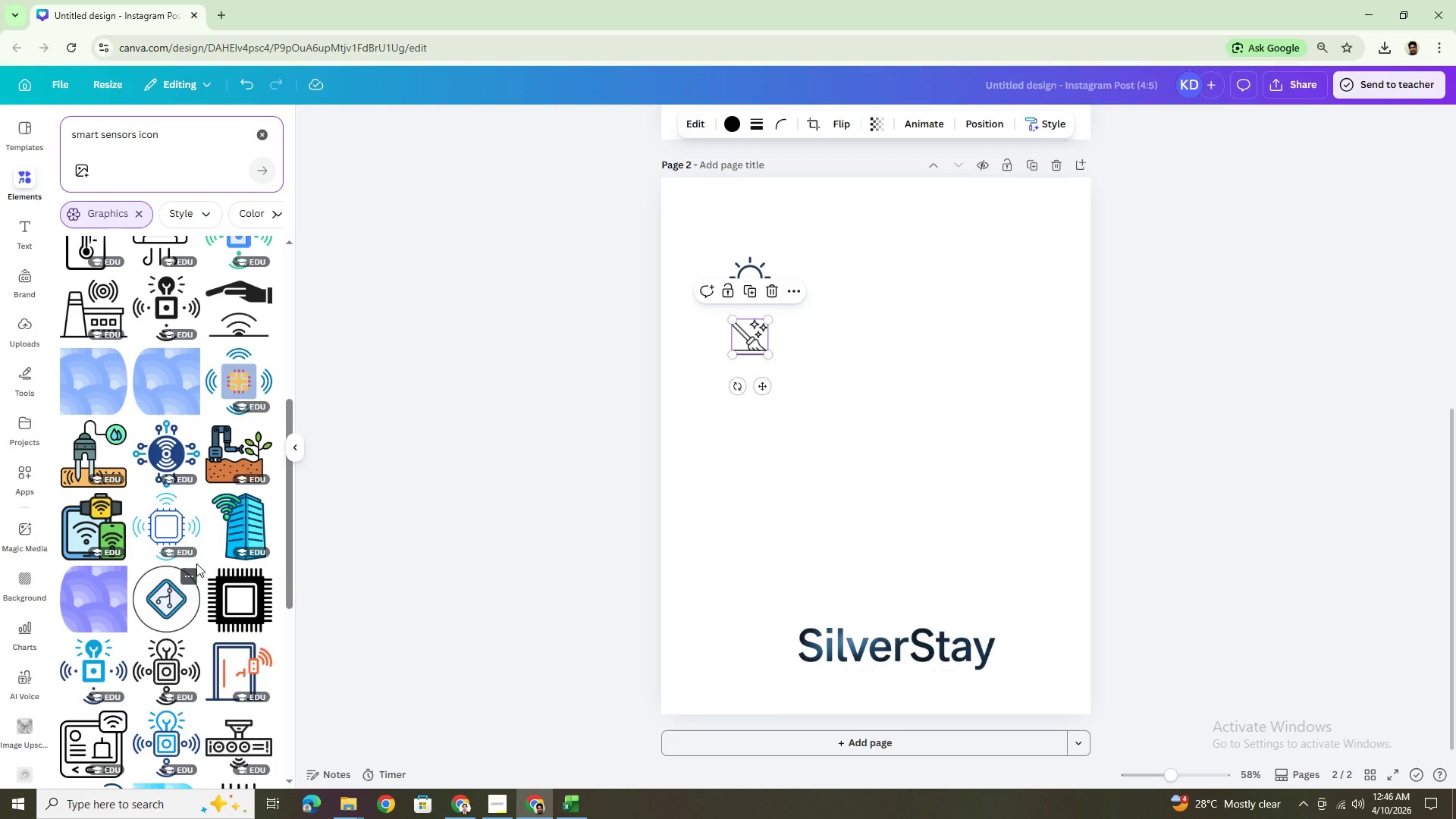 
scroll: coordinate [196, 563], scroll_direction: up, amount: 5.0
 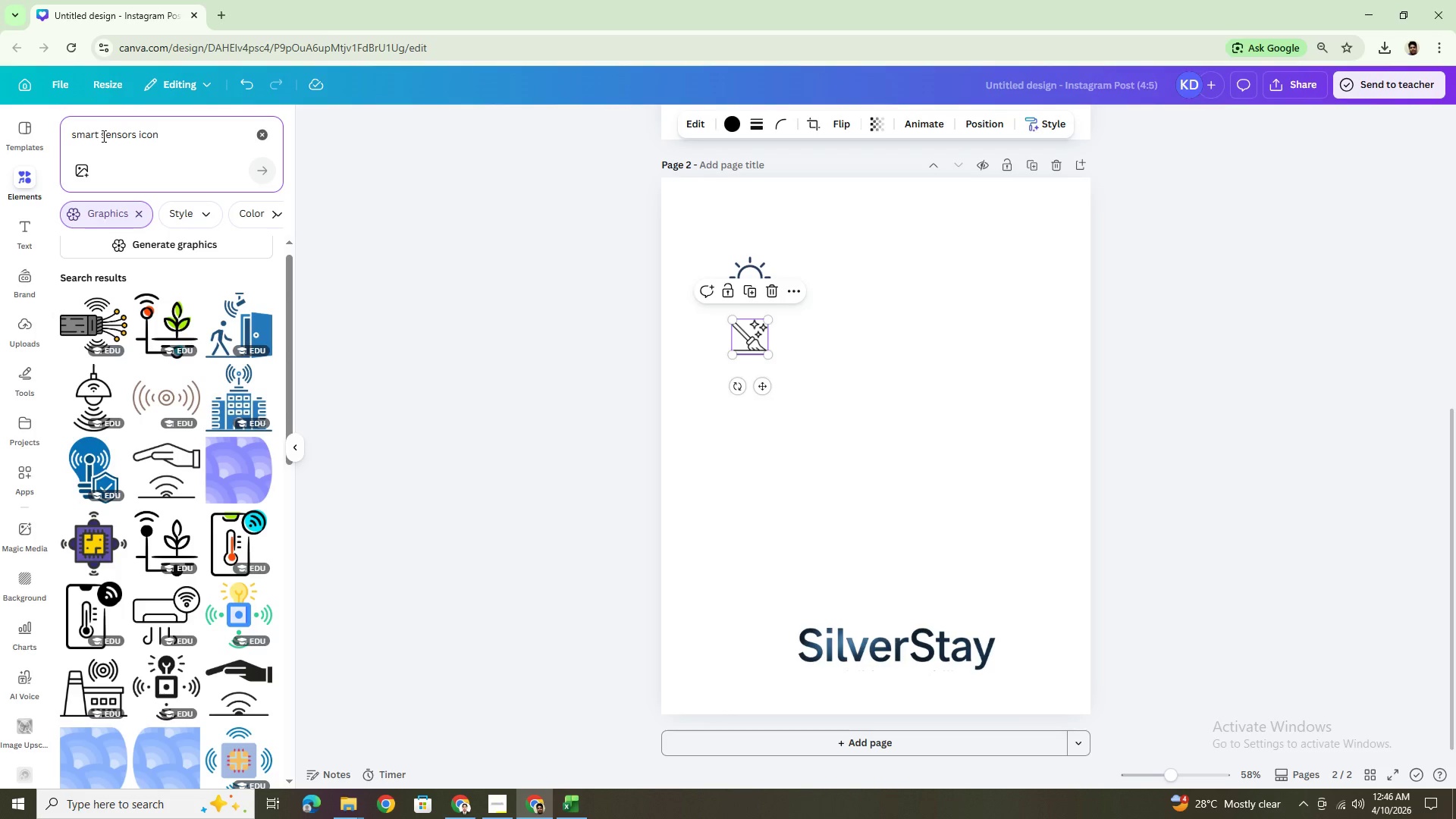 
left_click_drag(start_coordinate=[100, 134], to_coordinate=[59, 133])
 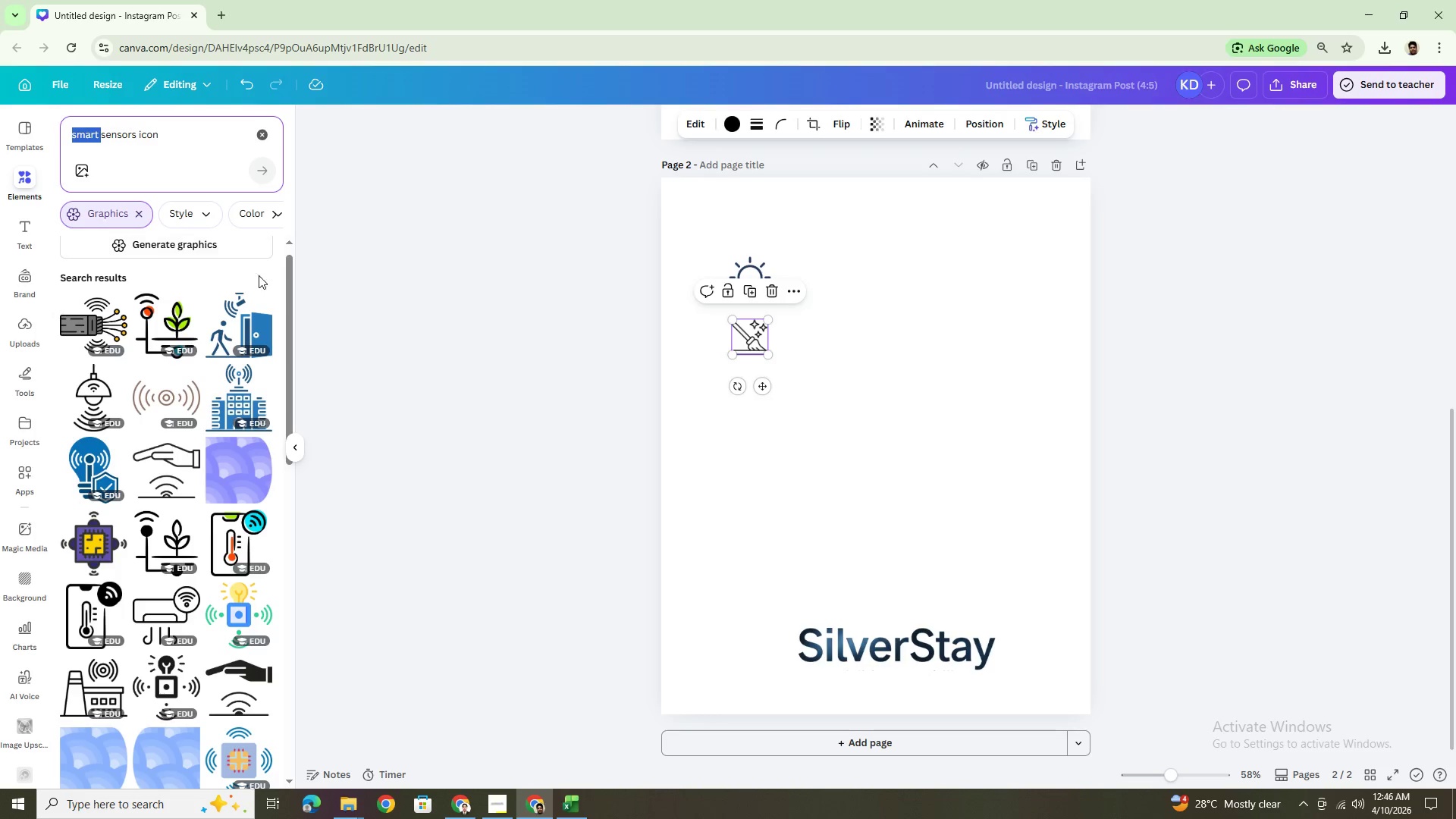 
key(Backspace)
 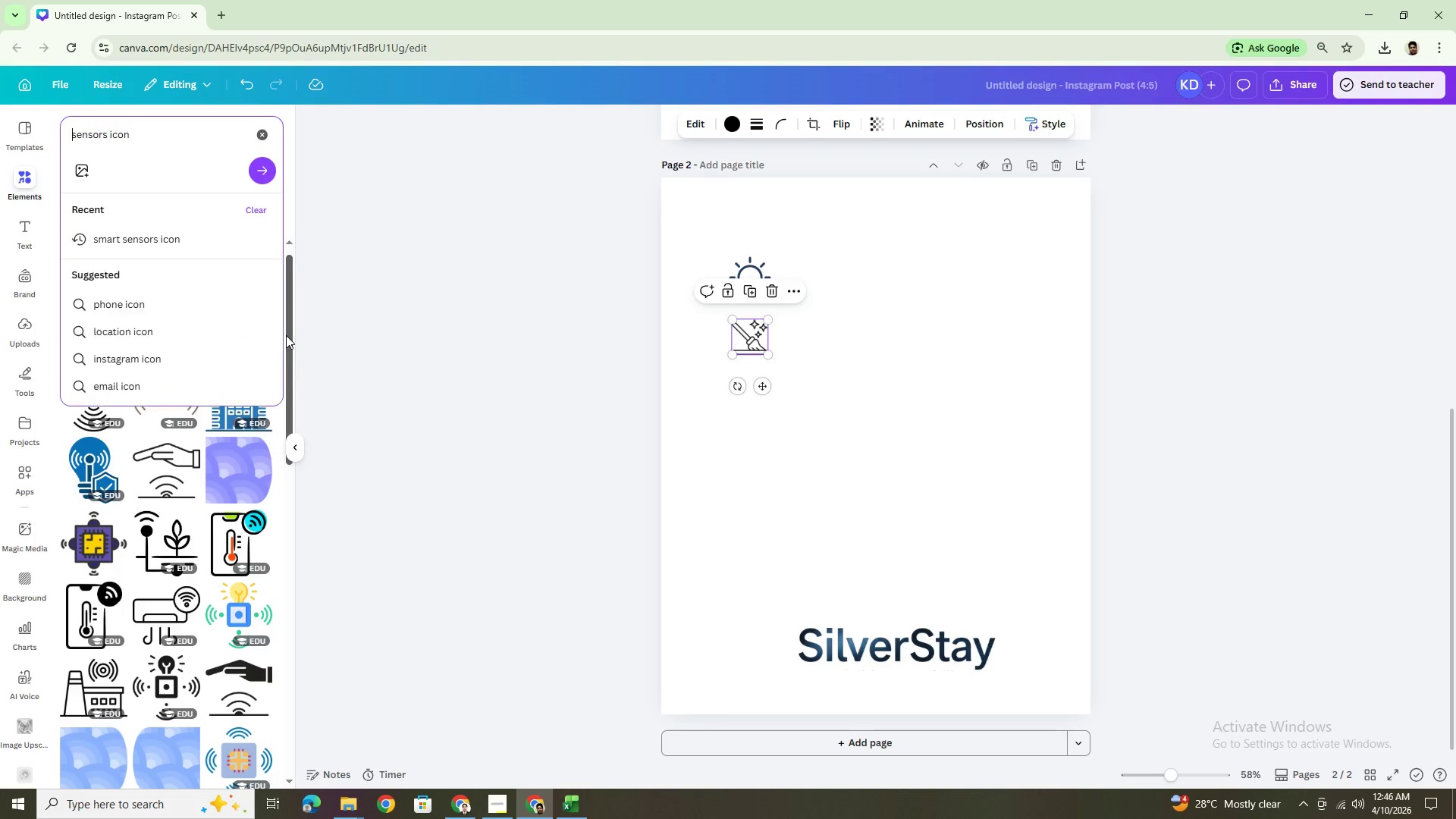 
key(Enter)
 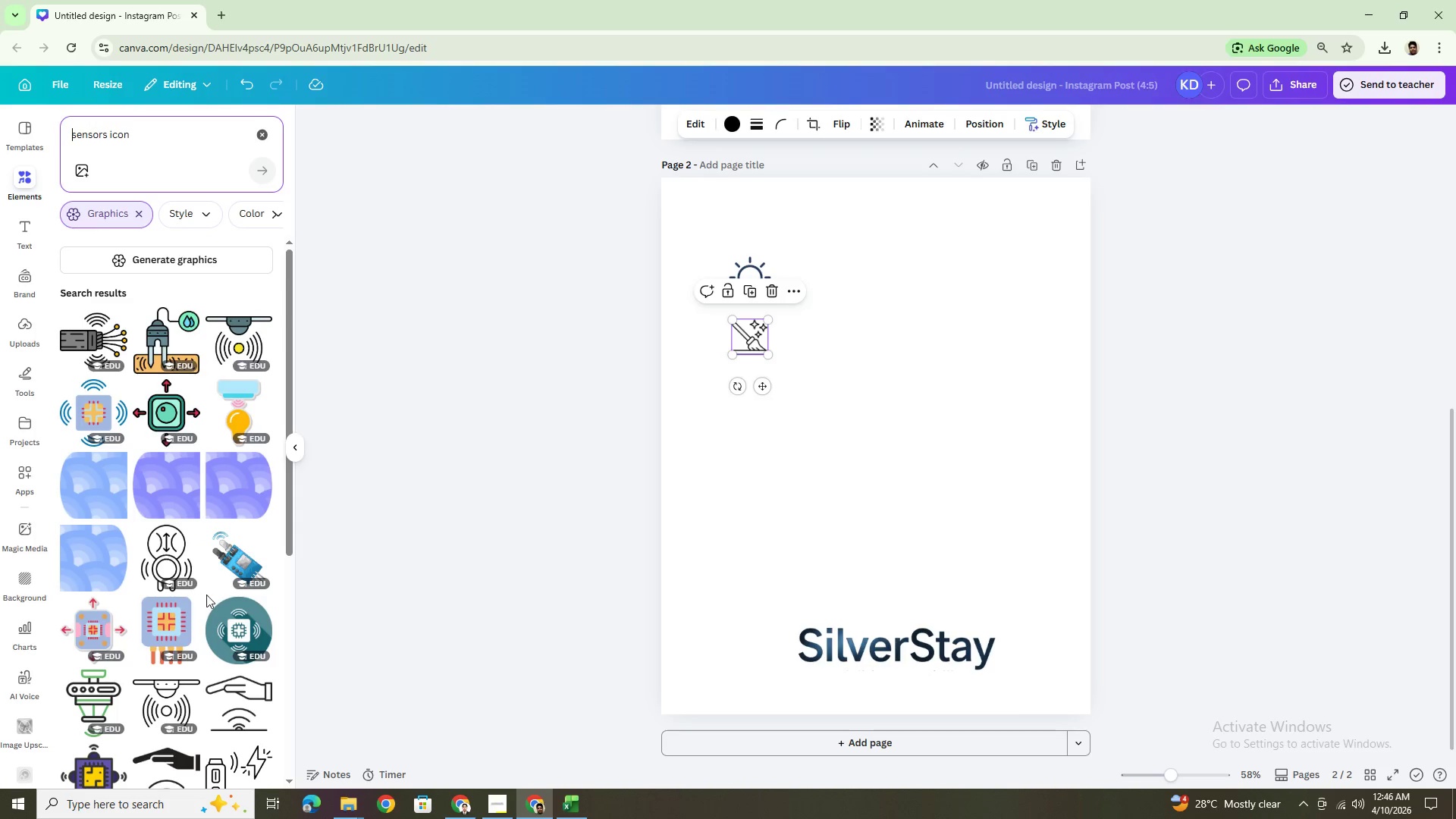 
scroll: coordinate [222, 715], scroll_direction: down, amount: 6.0
 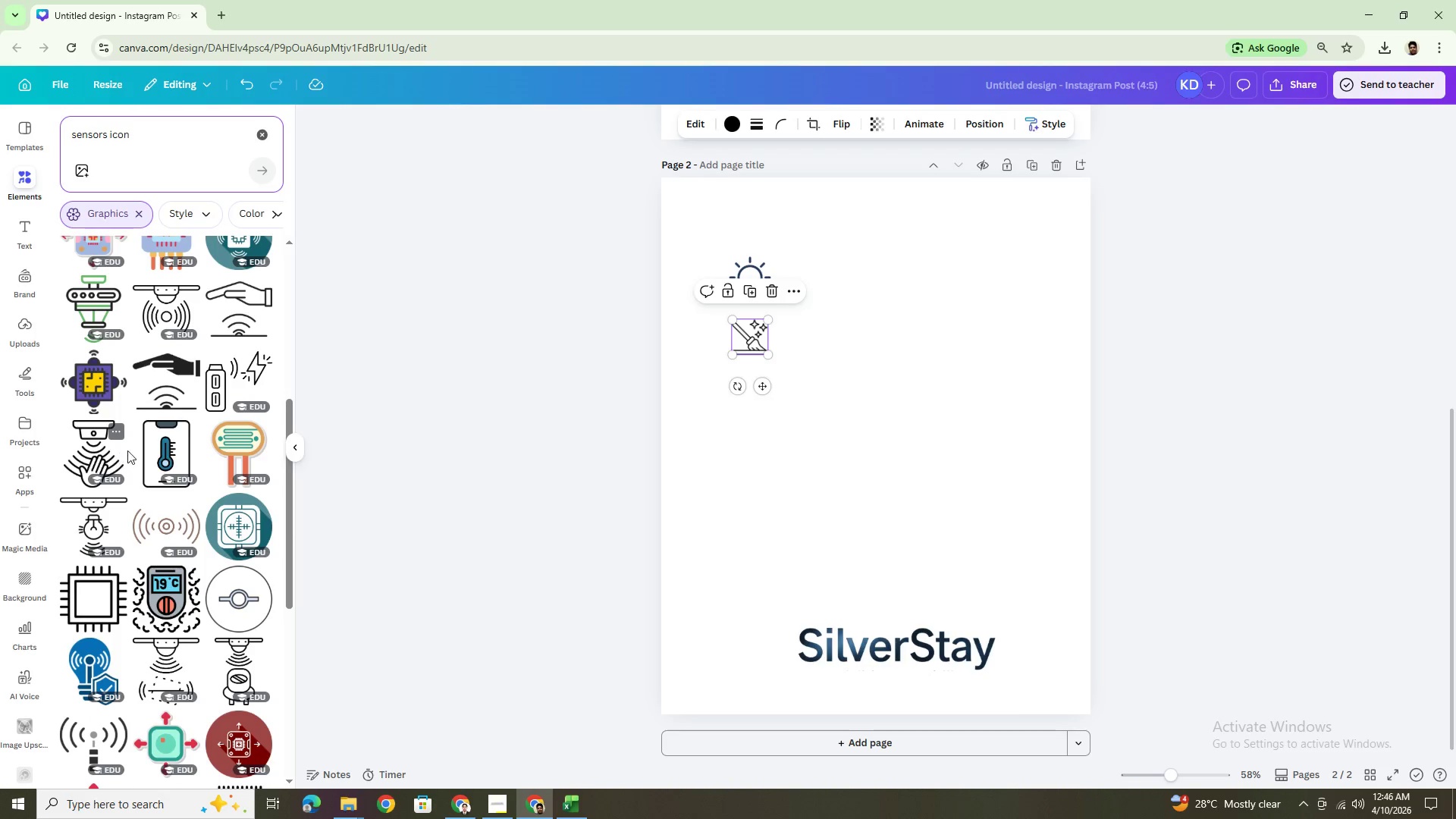 
left_click([100, 447])
 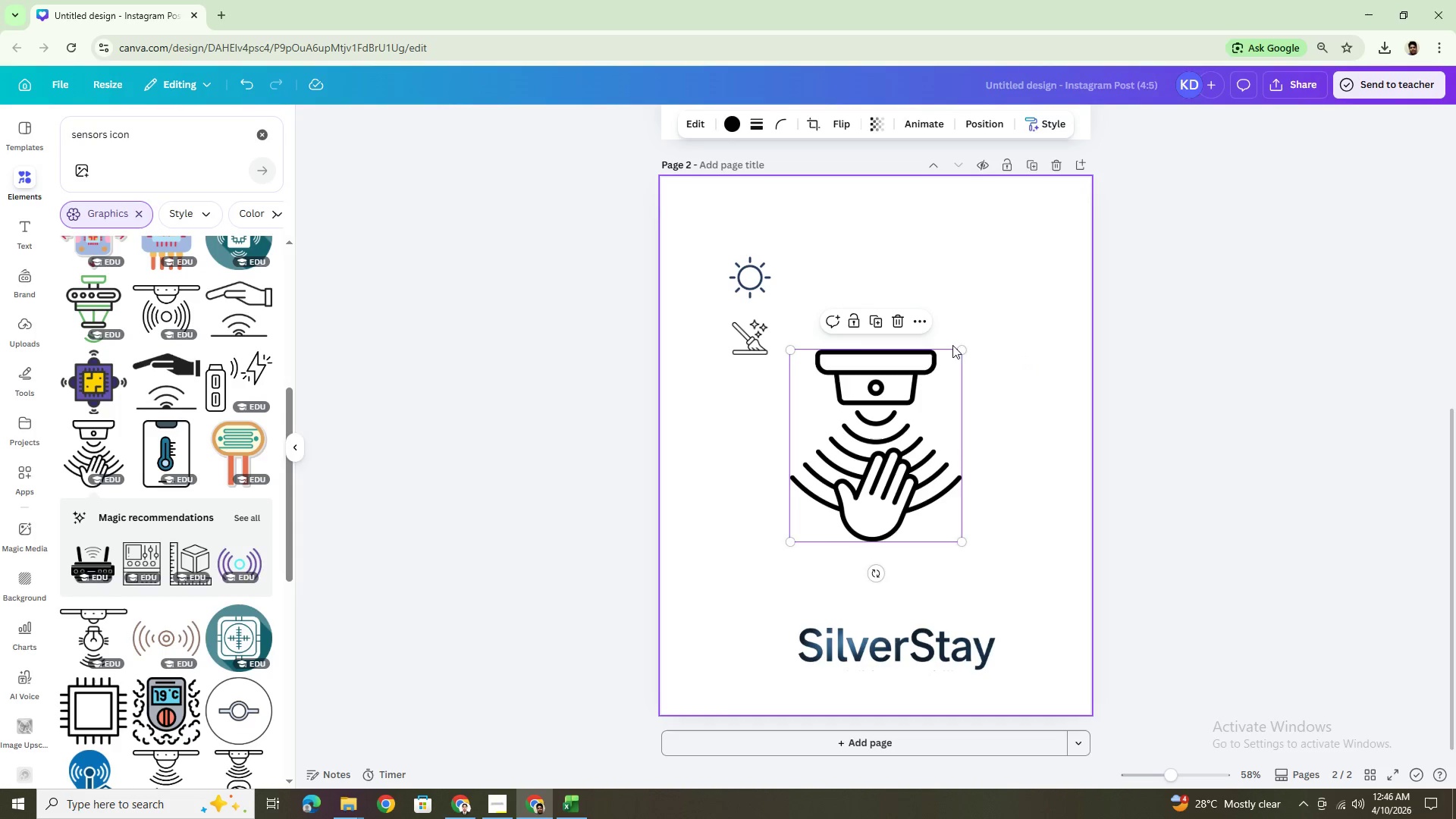 
left_click_drag(start_coordinate=[960, 349], to_coordinate=[847, 529])
 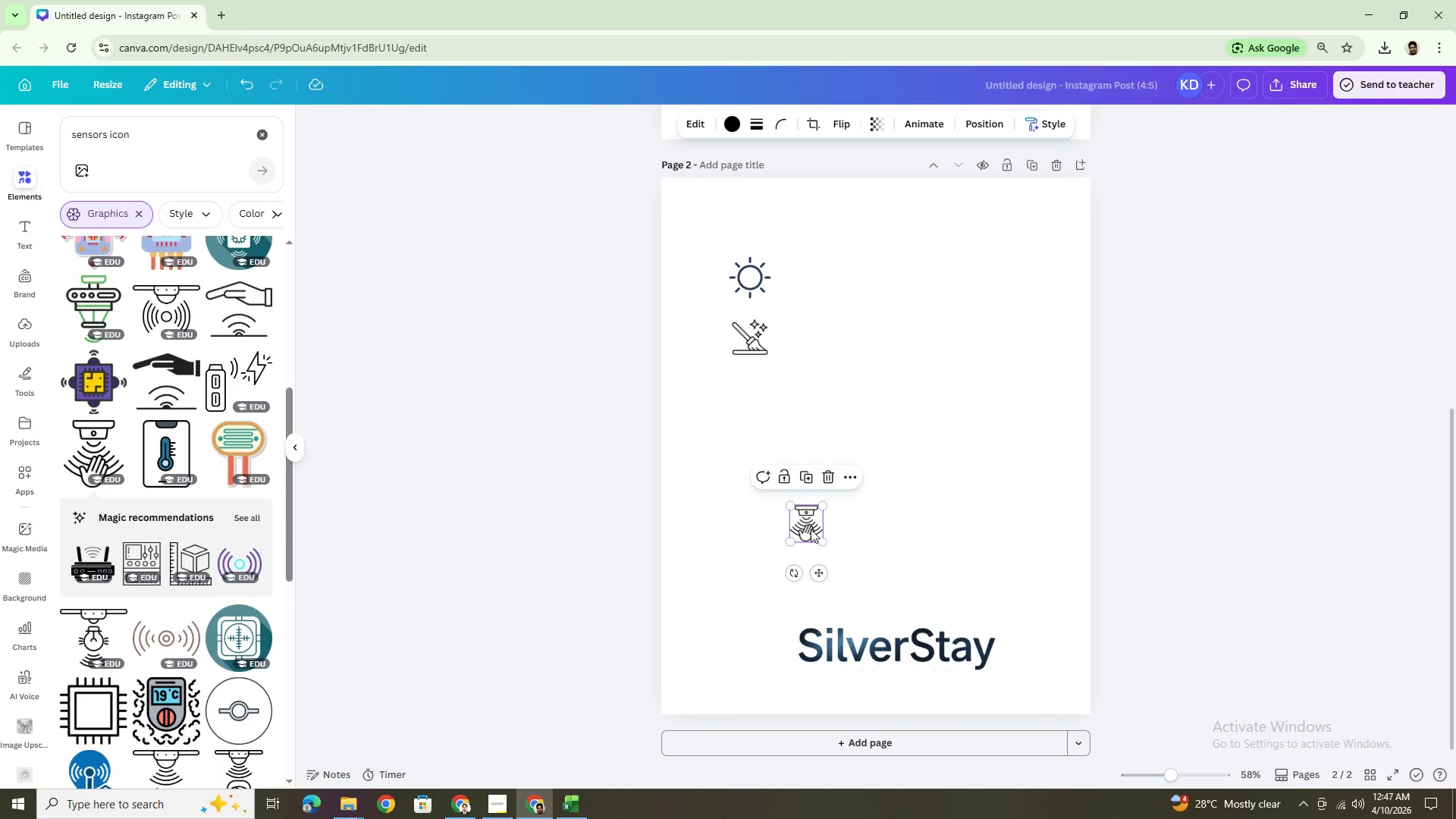 
left_click_drag(start_coordinate=[811, 529], to_coordinate=[758, 396])
 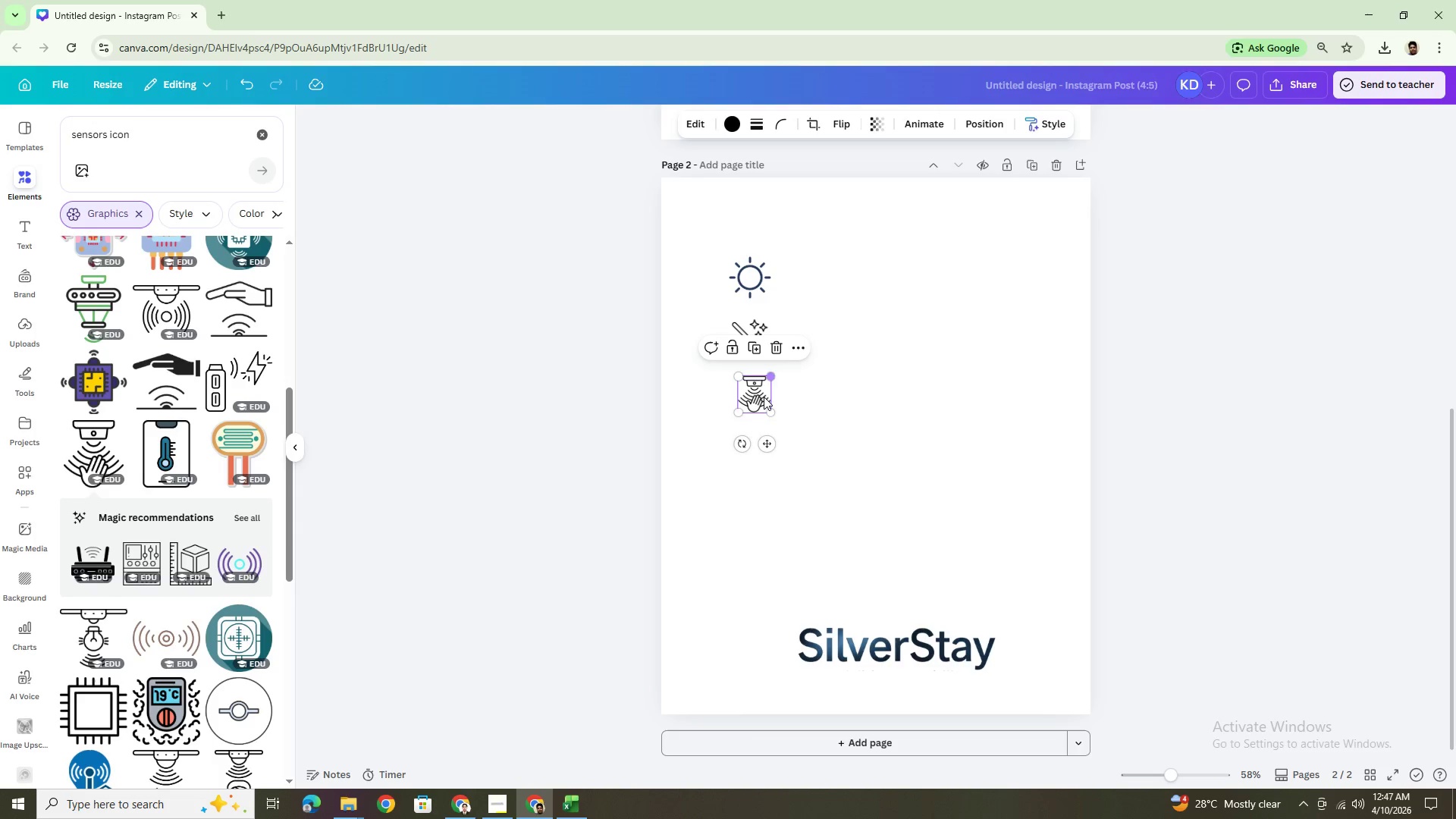 
left_click_drag(start_coordinate=[761, 398], to_coordinate=[761, 386])
 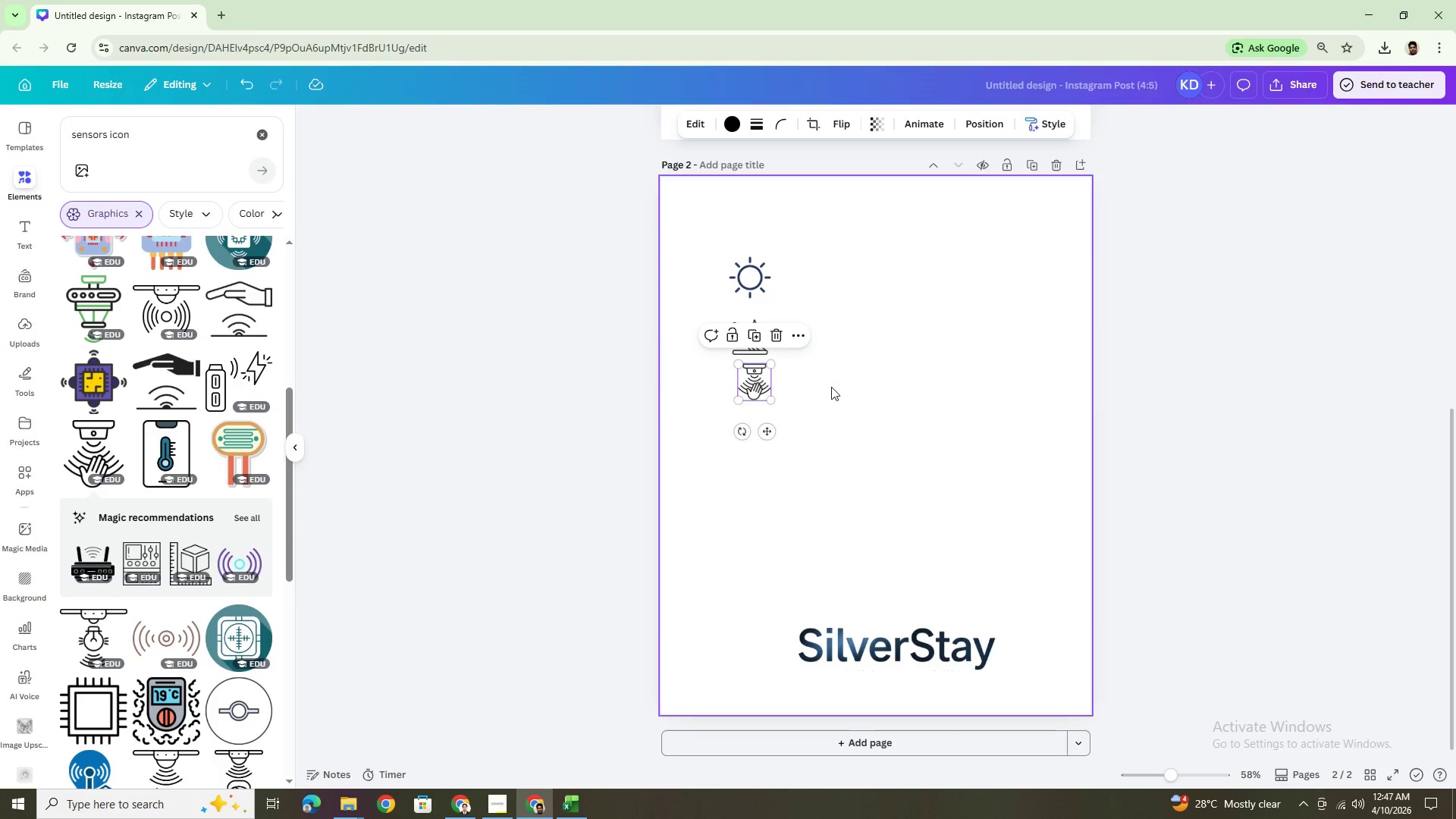 
left_click([833, 386])
 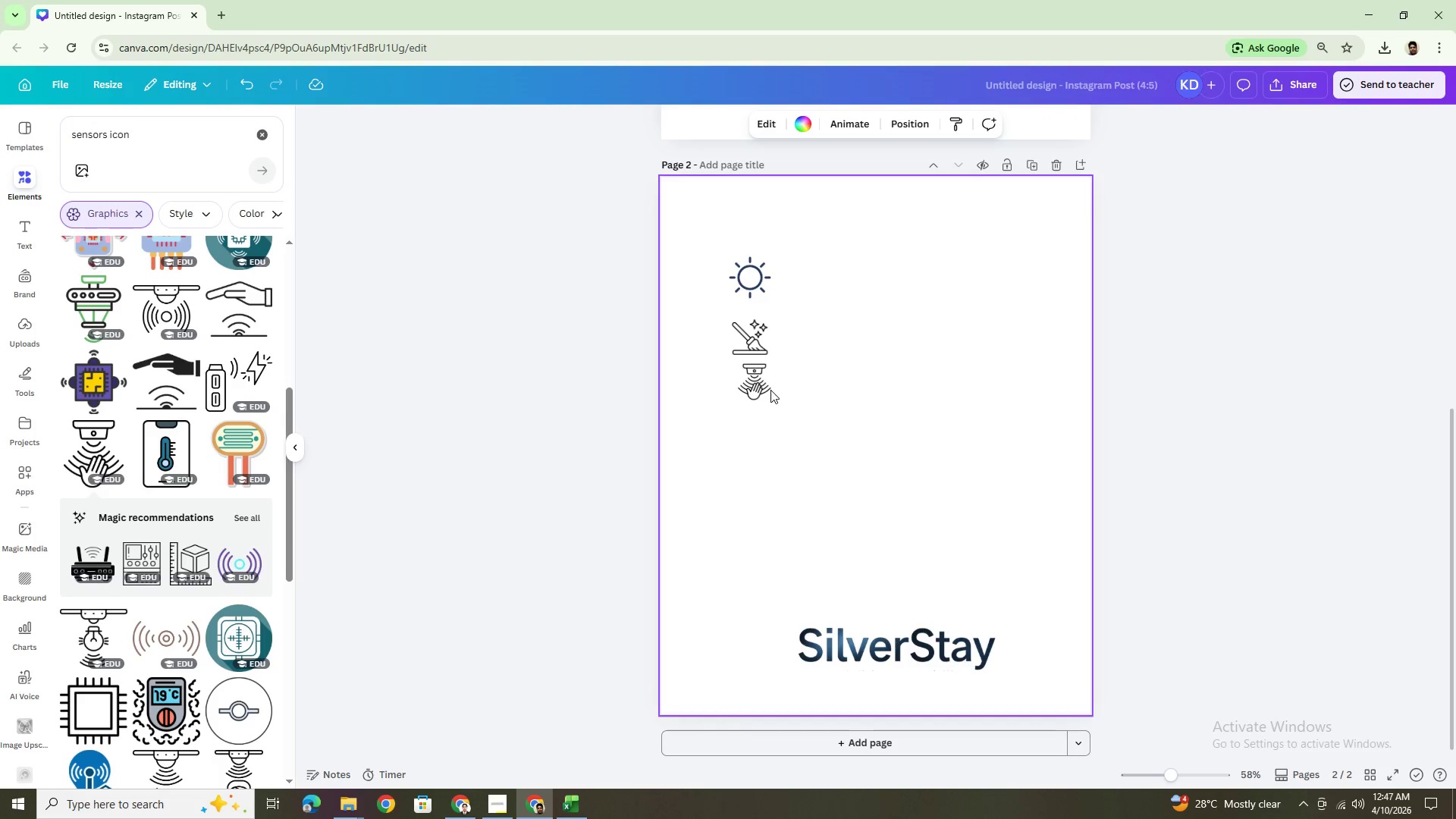 
left_click([758, 386])
 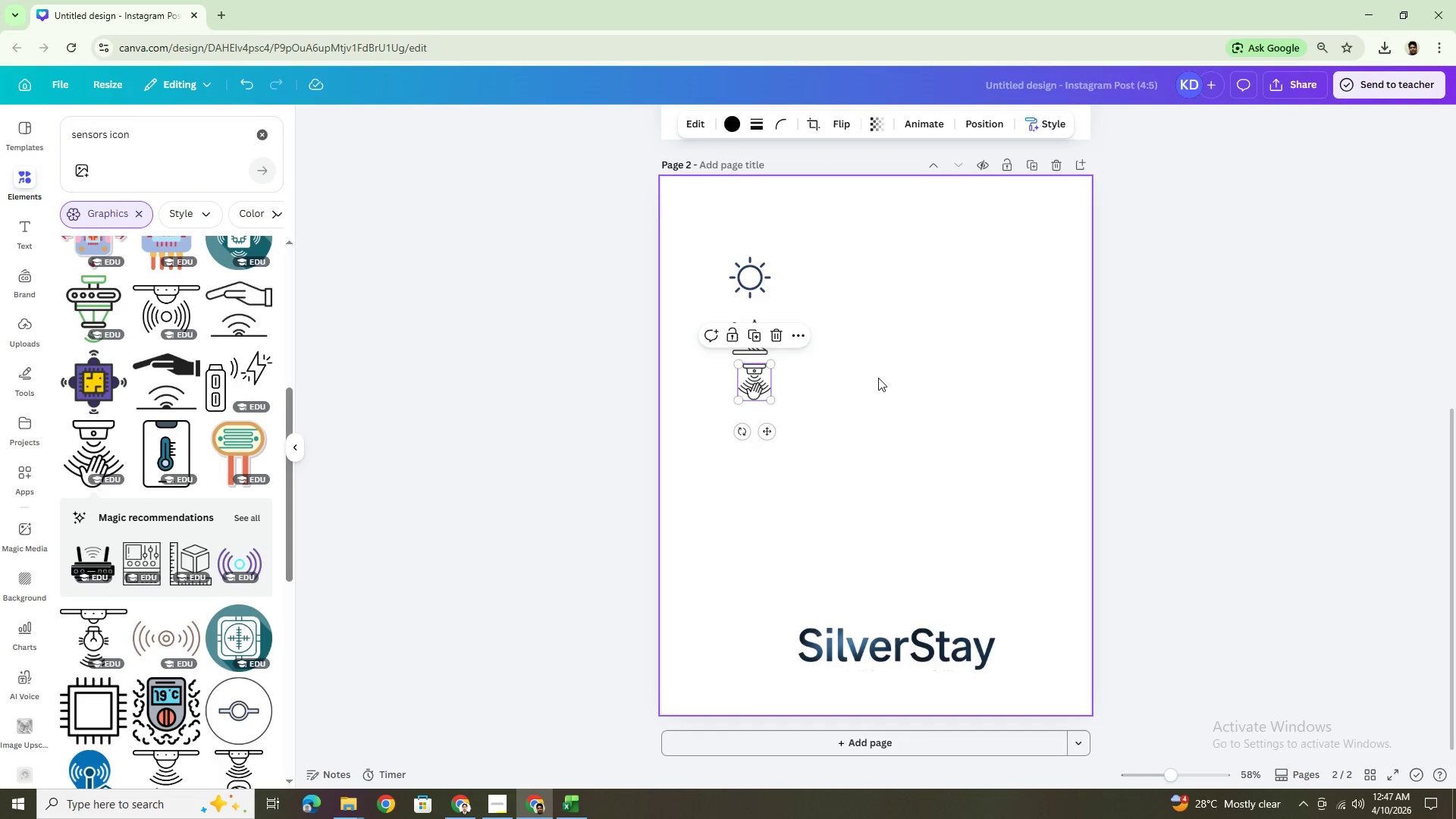 
key(Alt+AltLeft)
 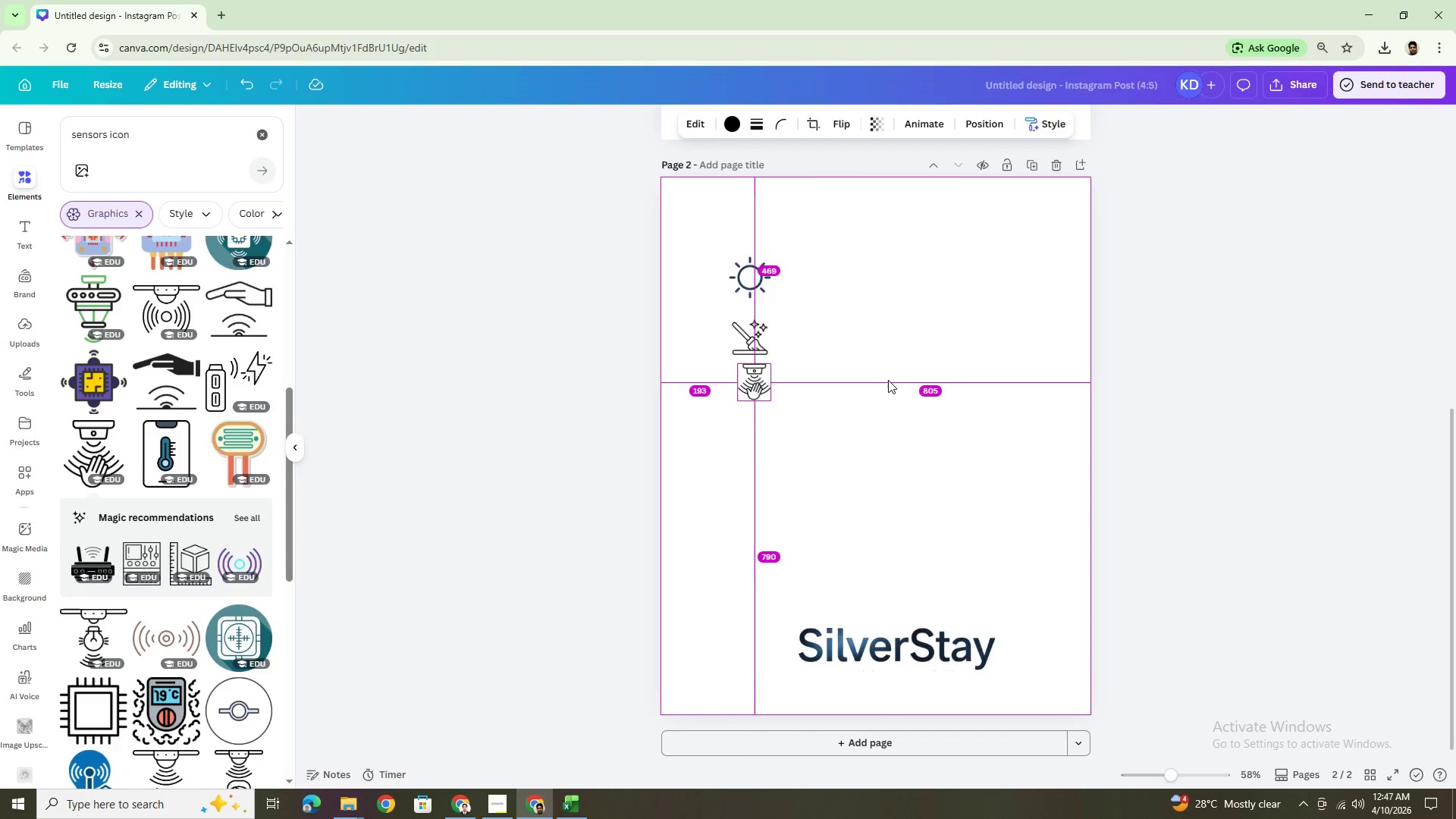 
key(Alt+Tab)
 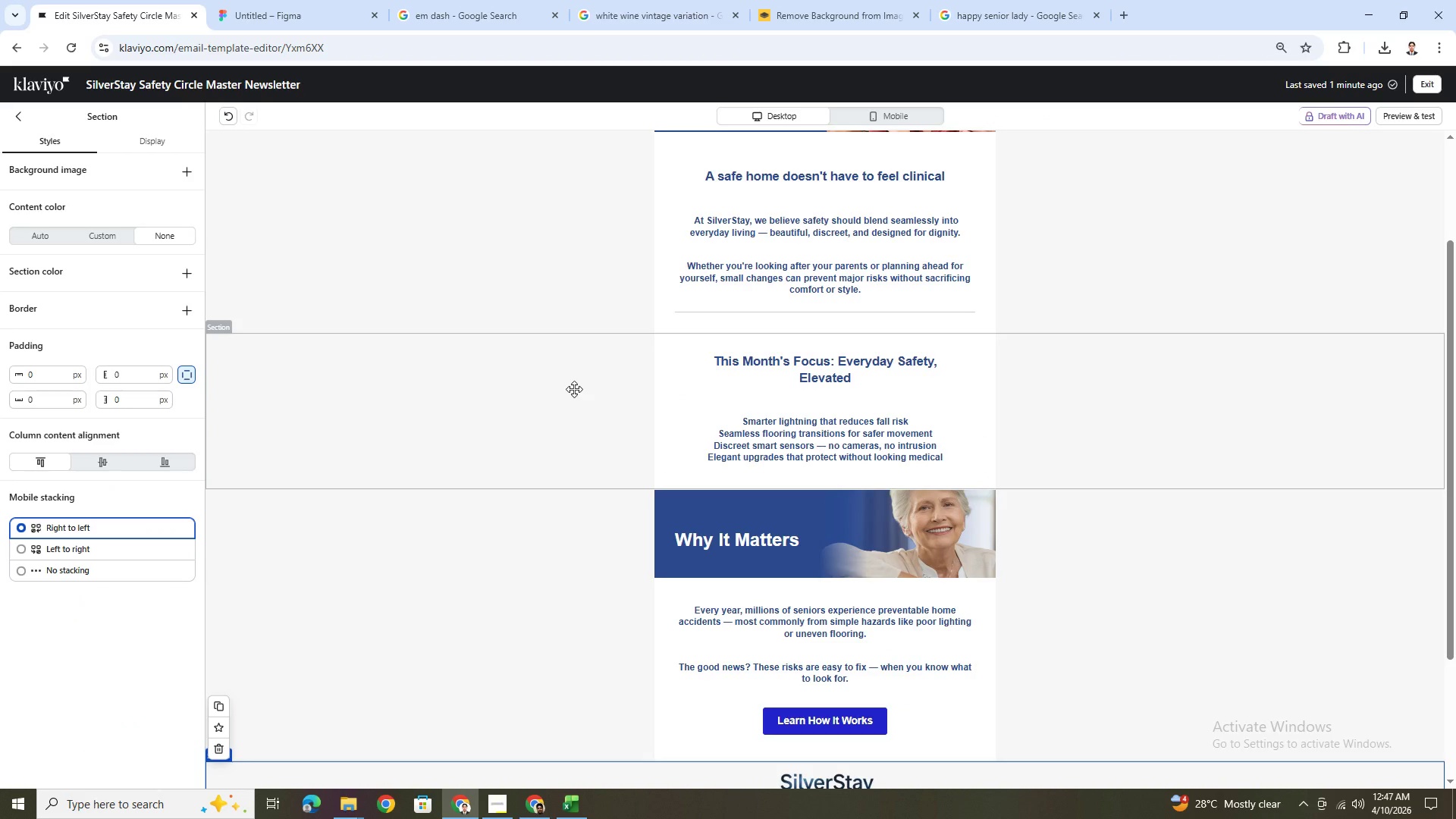 
left_click([889, 451])
 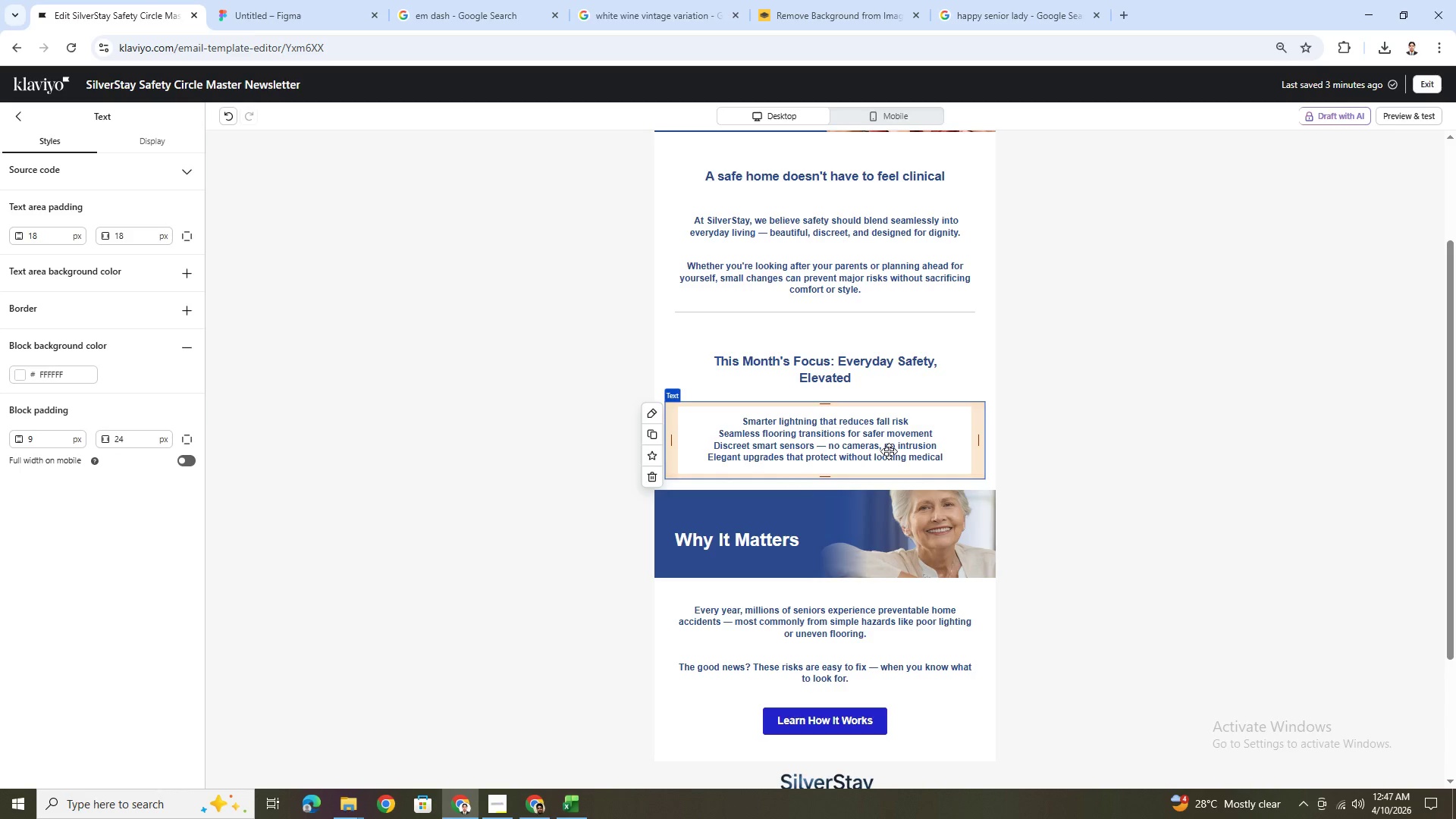 
key(Alt+AltLeft)
 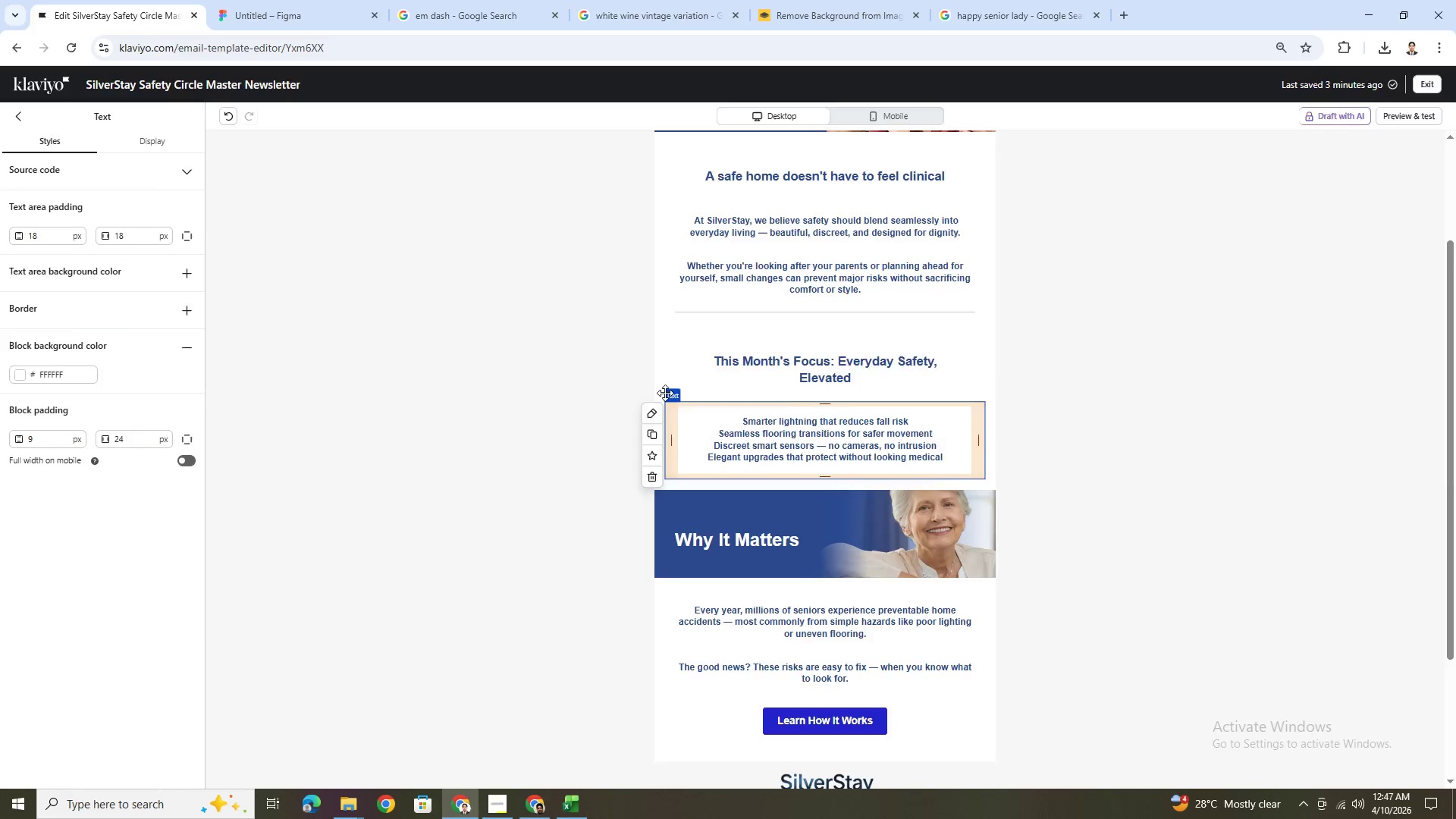 
key(Tab)
type(upgrades)
 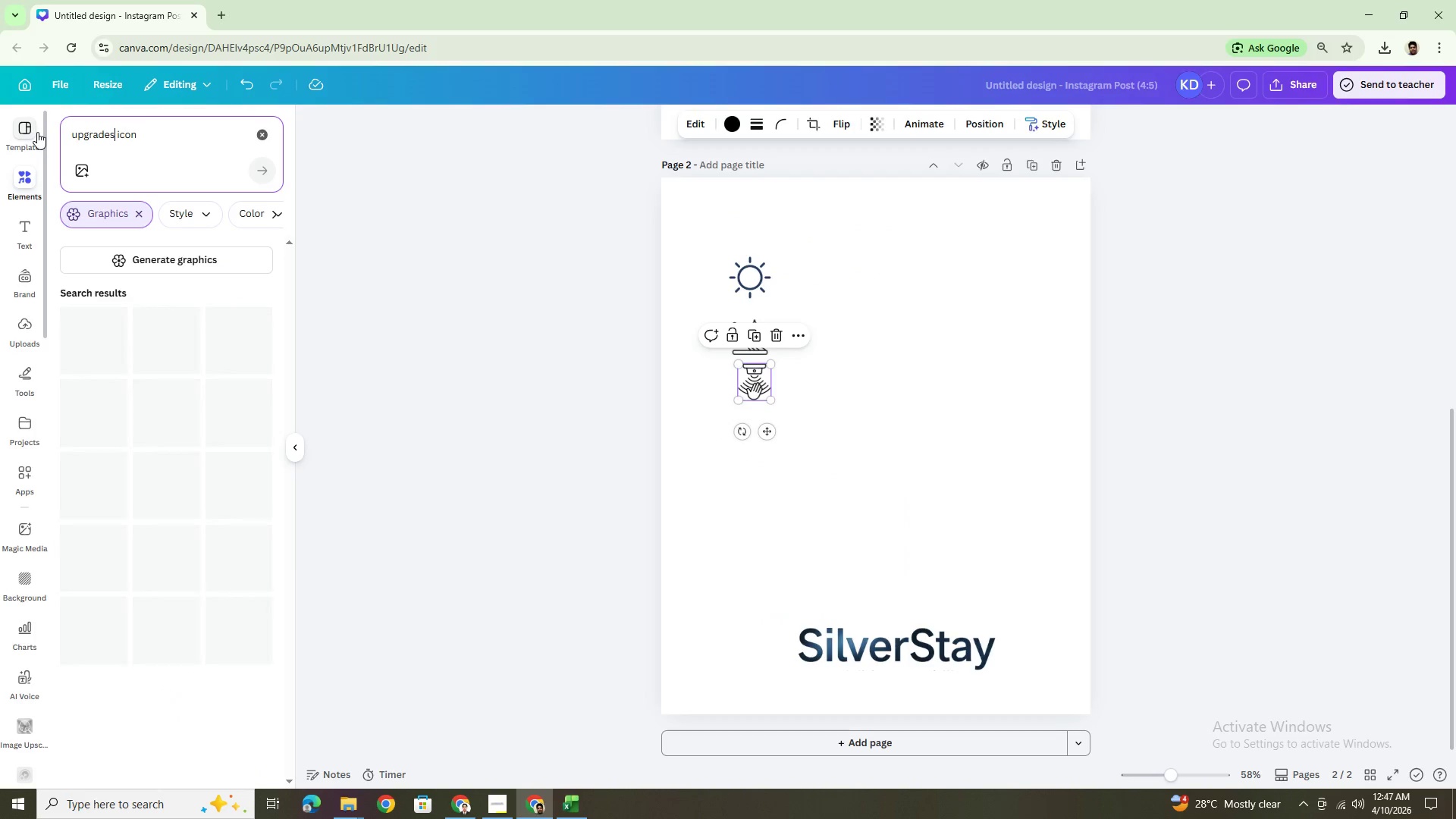 
left_click_drag(start_coordinate=[108, 132], to_coordinate=[37, 132])
 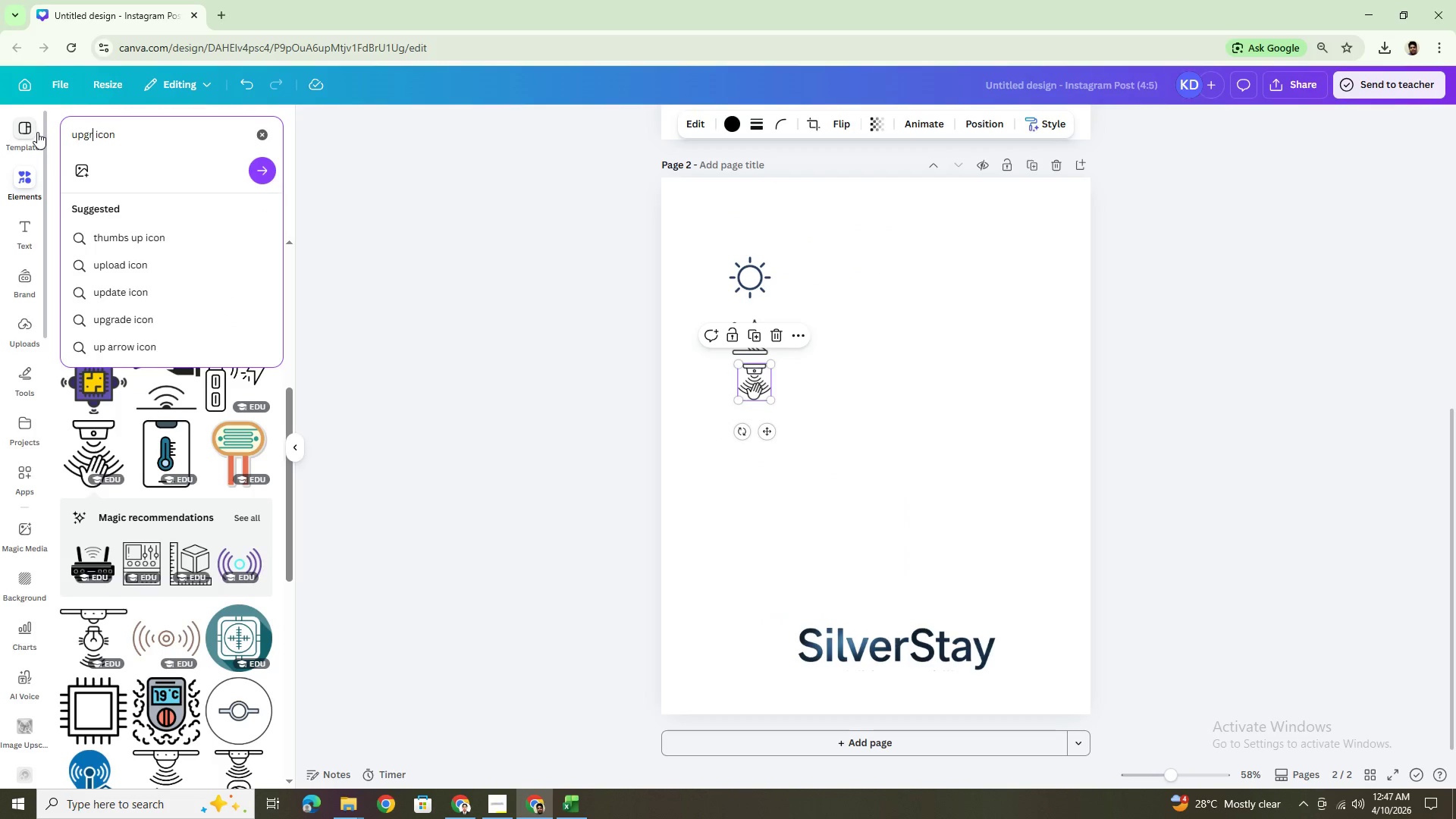 
key(Enter)
 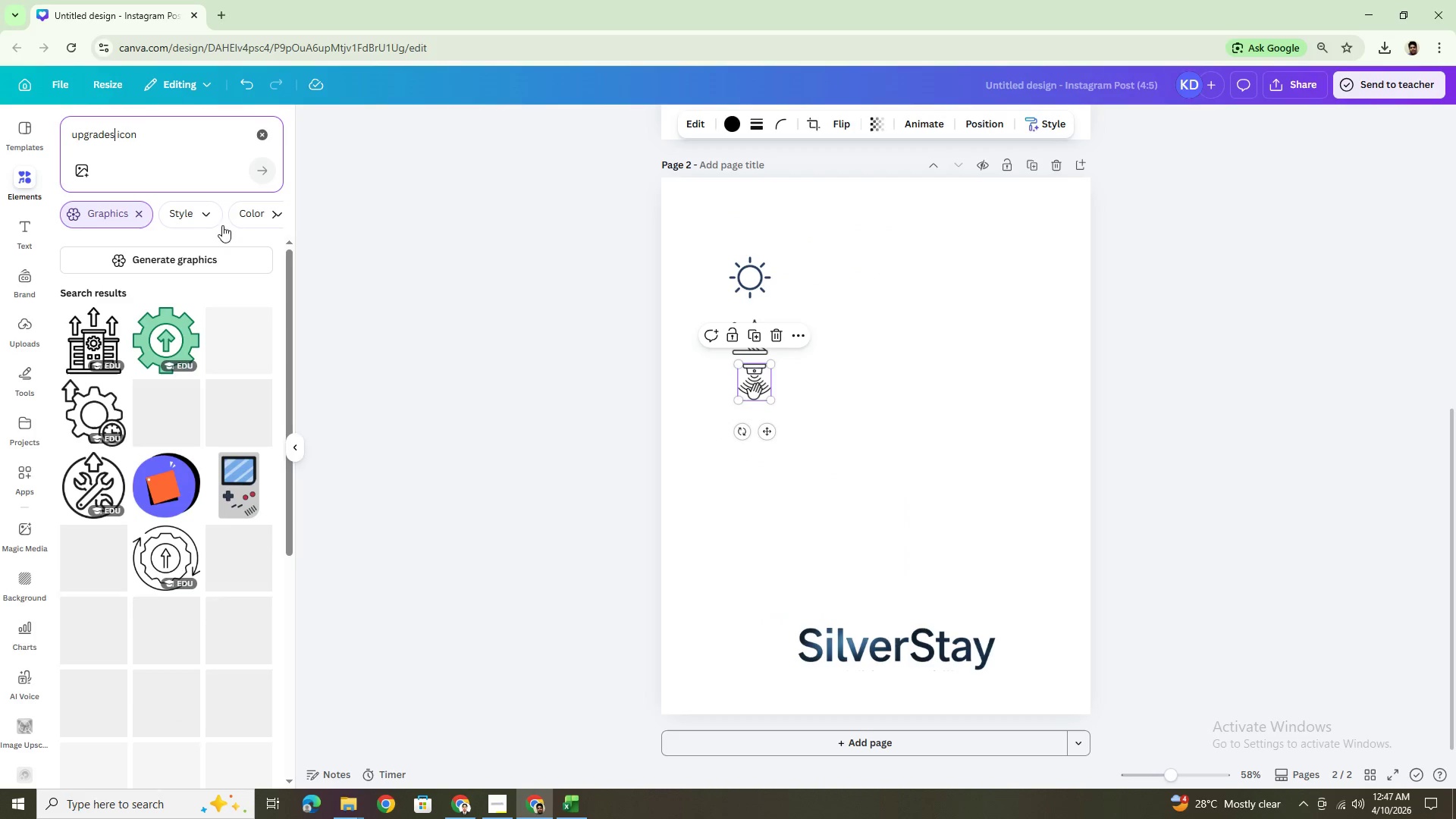 
mouse_move([256, 331])
 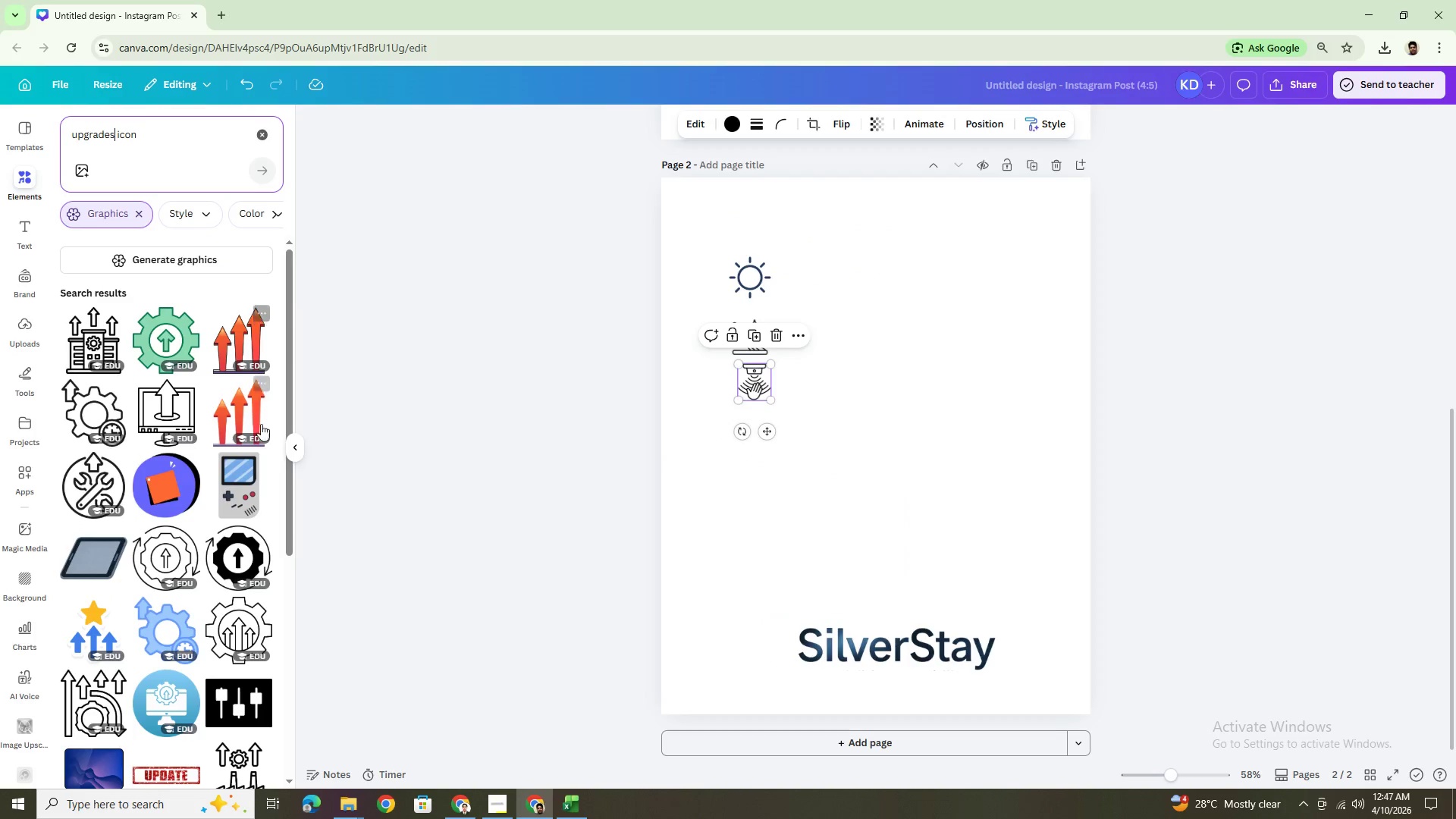 
mouse_move([243, 423])
 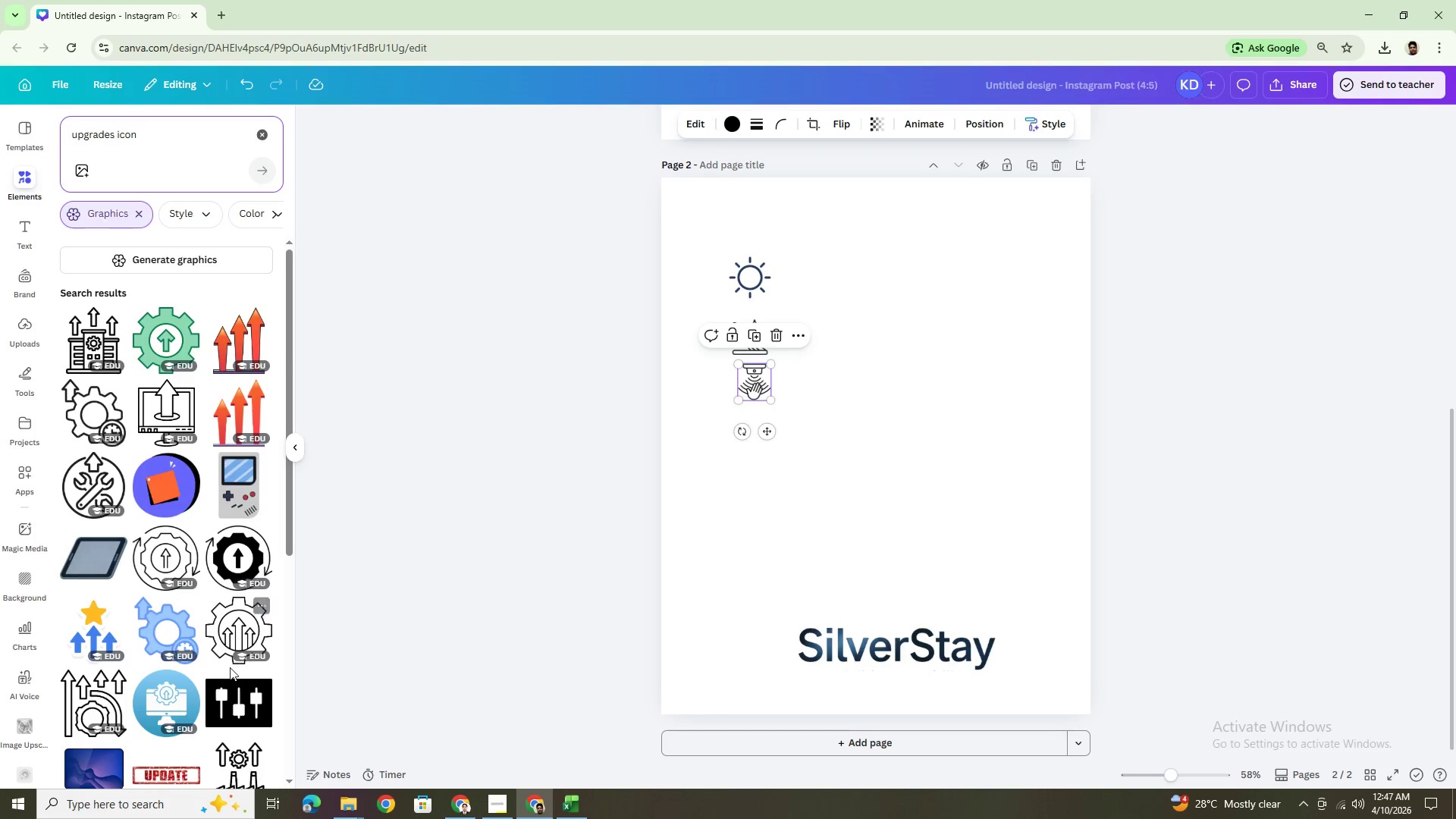 
scroll: coordinate [174, 579], scroll_direction: down, amount: 5.0
 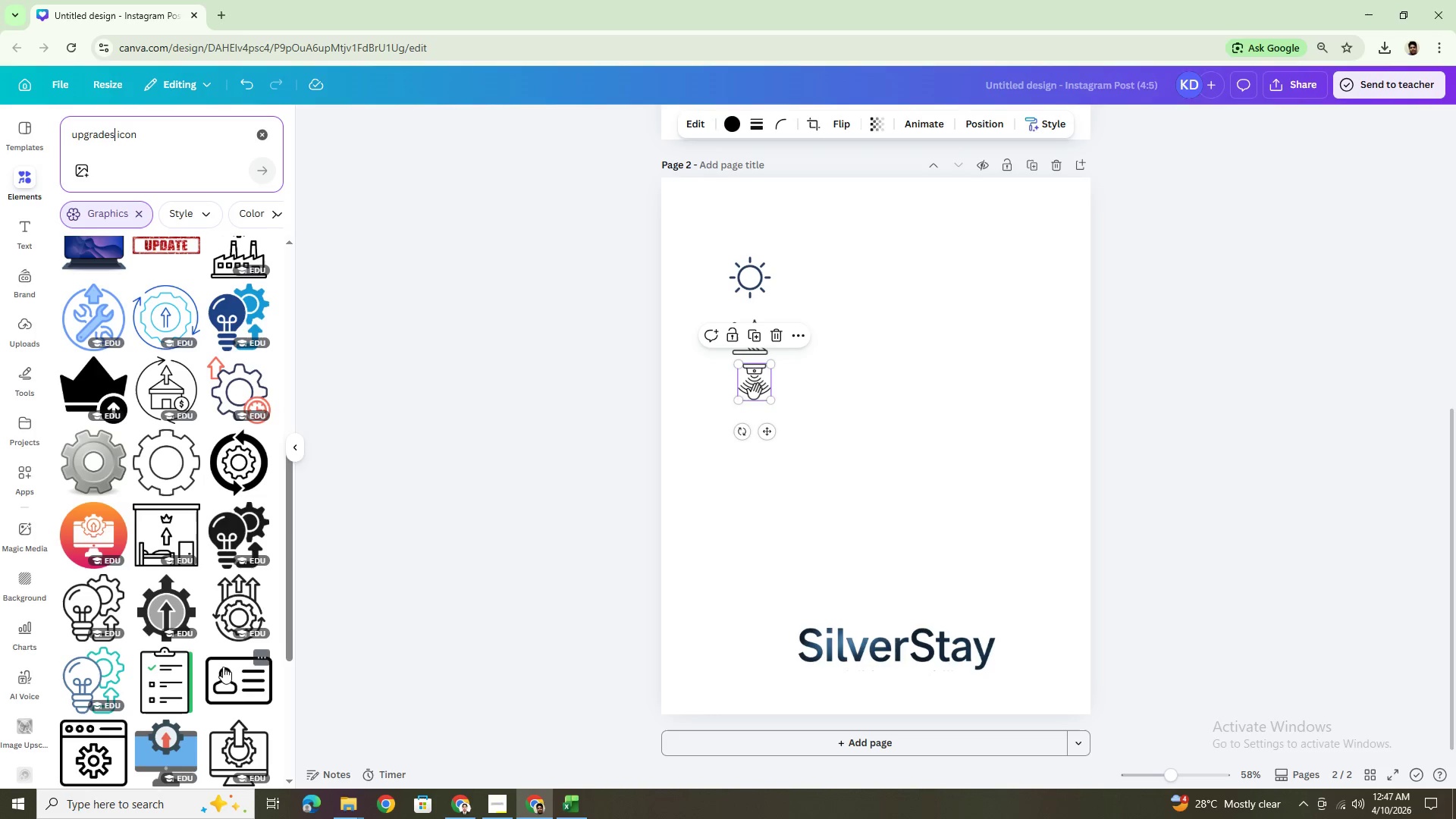 
left_click([223, 608])
 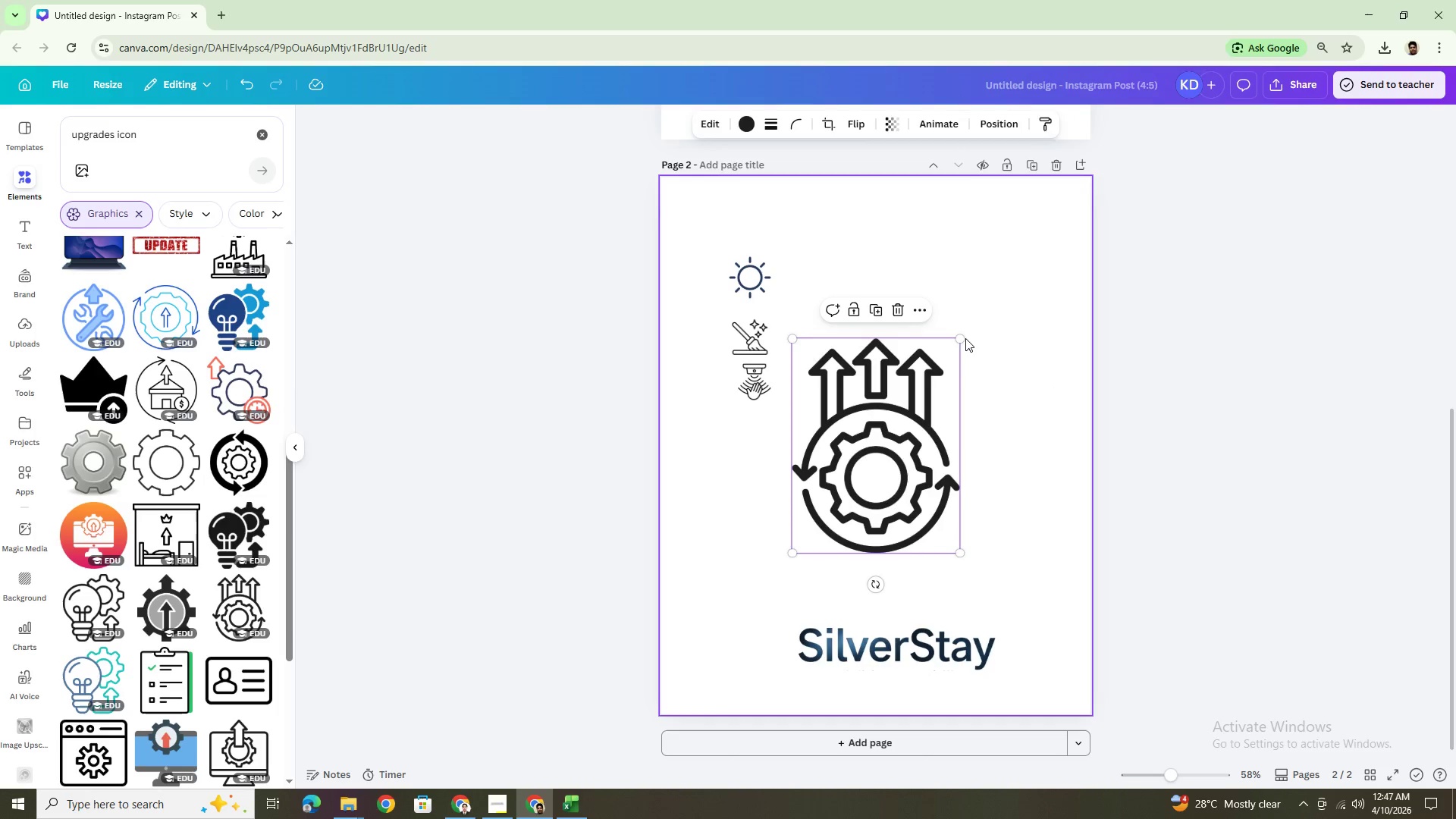 
left_click_drag(start_coordinate=[959, 337], to_coordinate=[795, 508])
 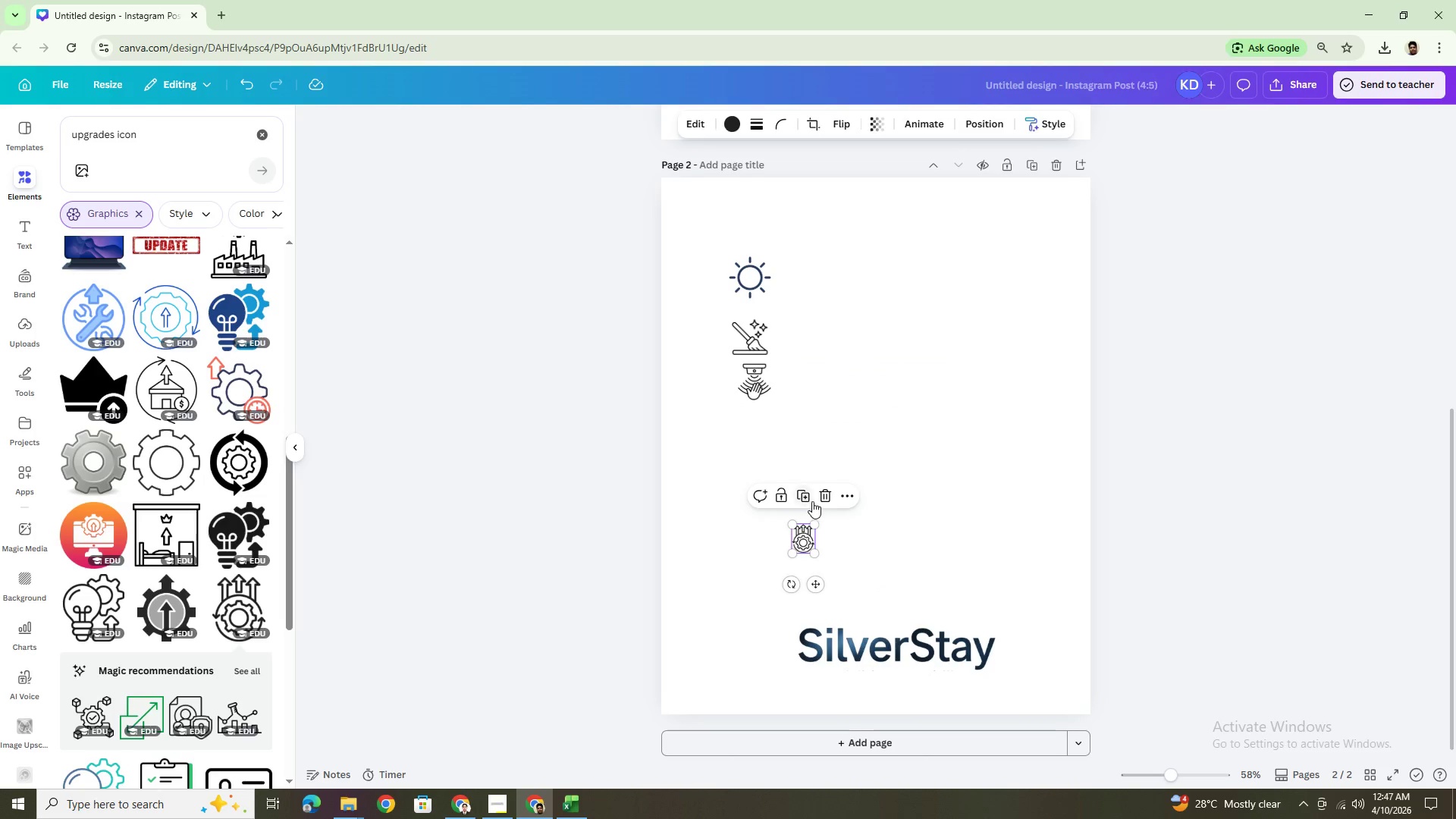 
hold_key(key=ControlLeft, duration=0.42)
scroll: coordinate [789, 531], scroll_direction: up, amount: 5.0
 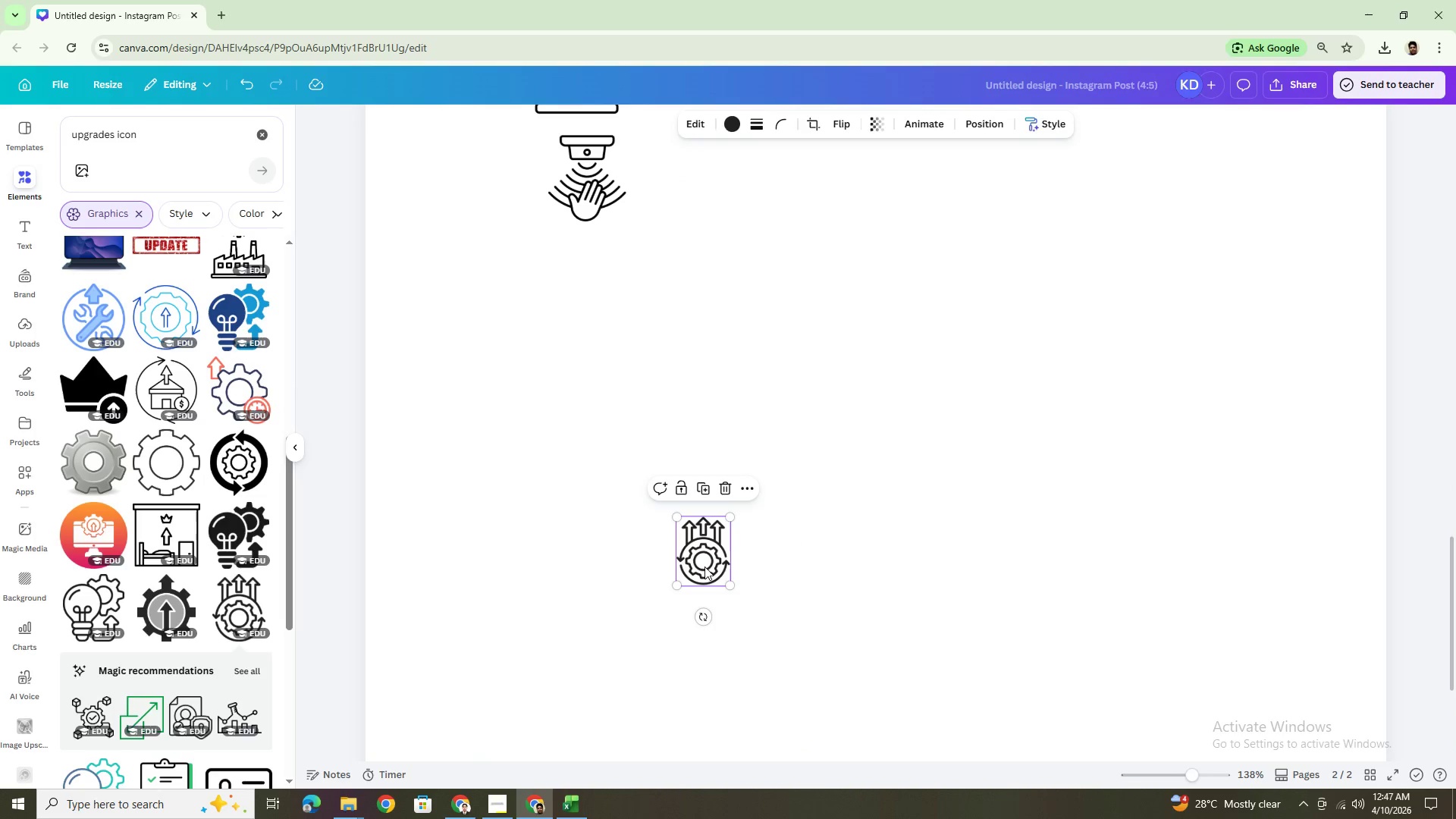 
left_click_drag(start_coordinate=[704, 565], to_coordinate=[563, 291])
 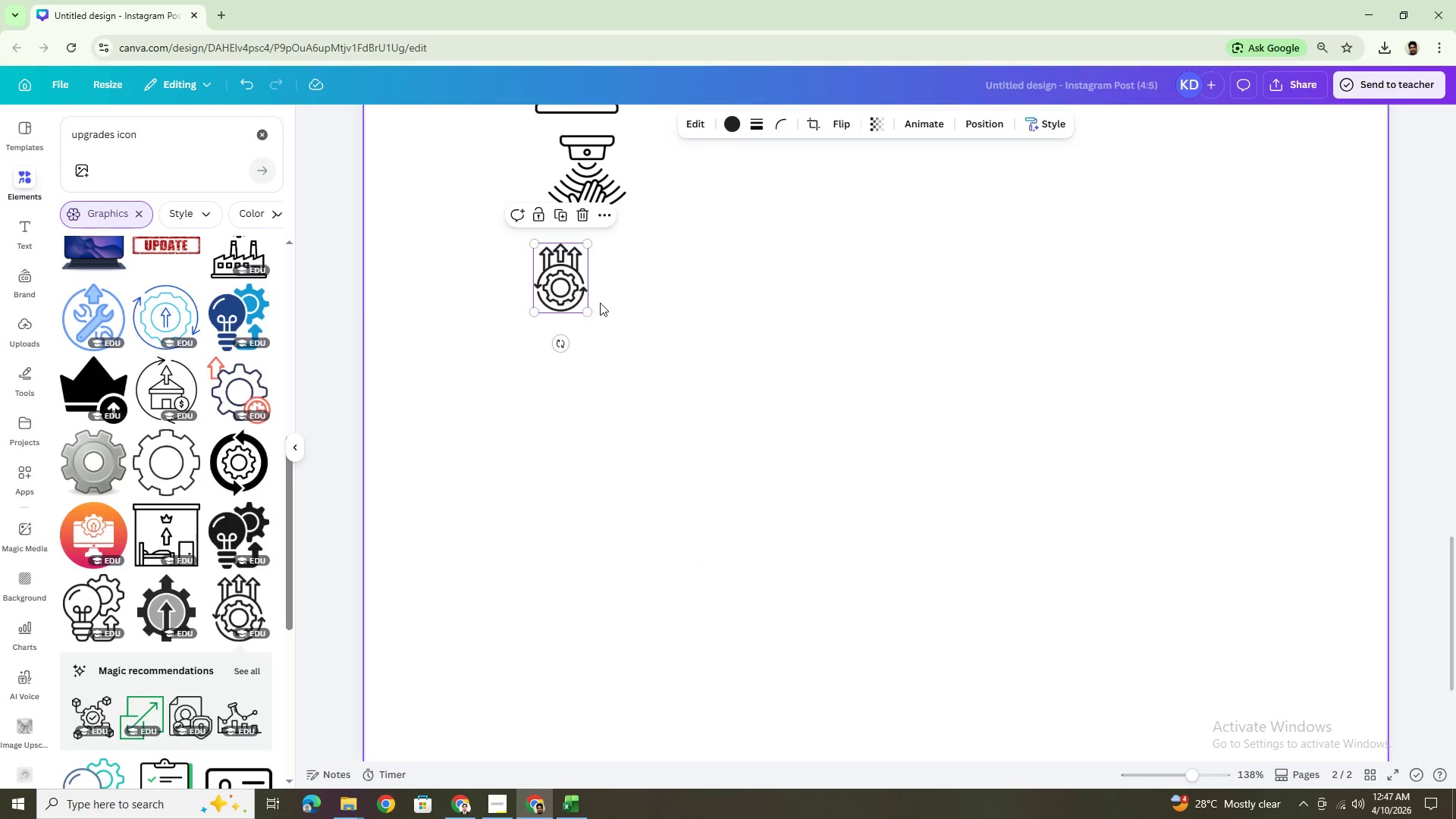 
scroll: coordinate [608, 308], scroll_direction: up, amount: 3.0
 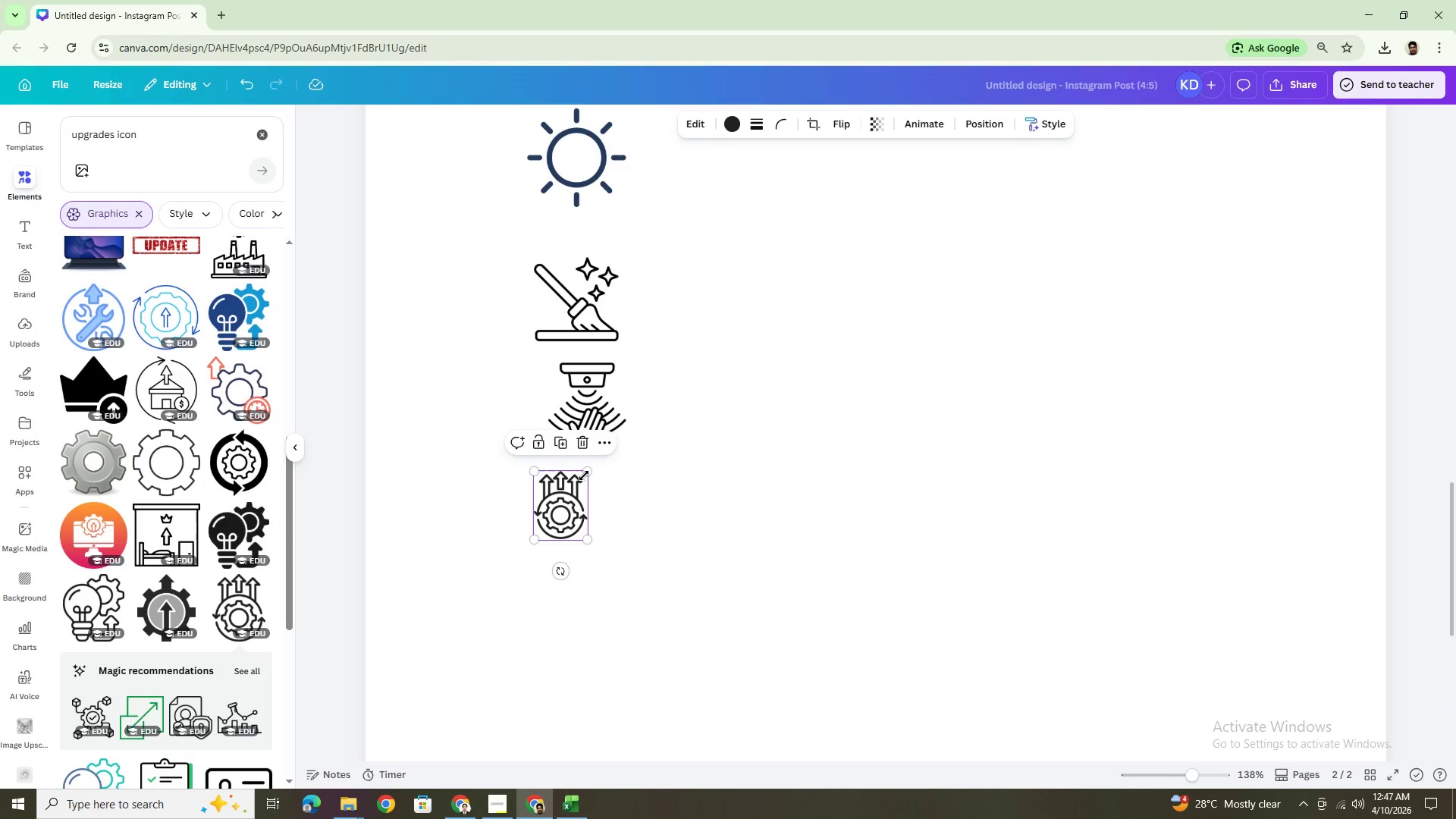 
left_click_drag(start_coordinate=[586, 472], to_coordinate=[604, 464])
 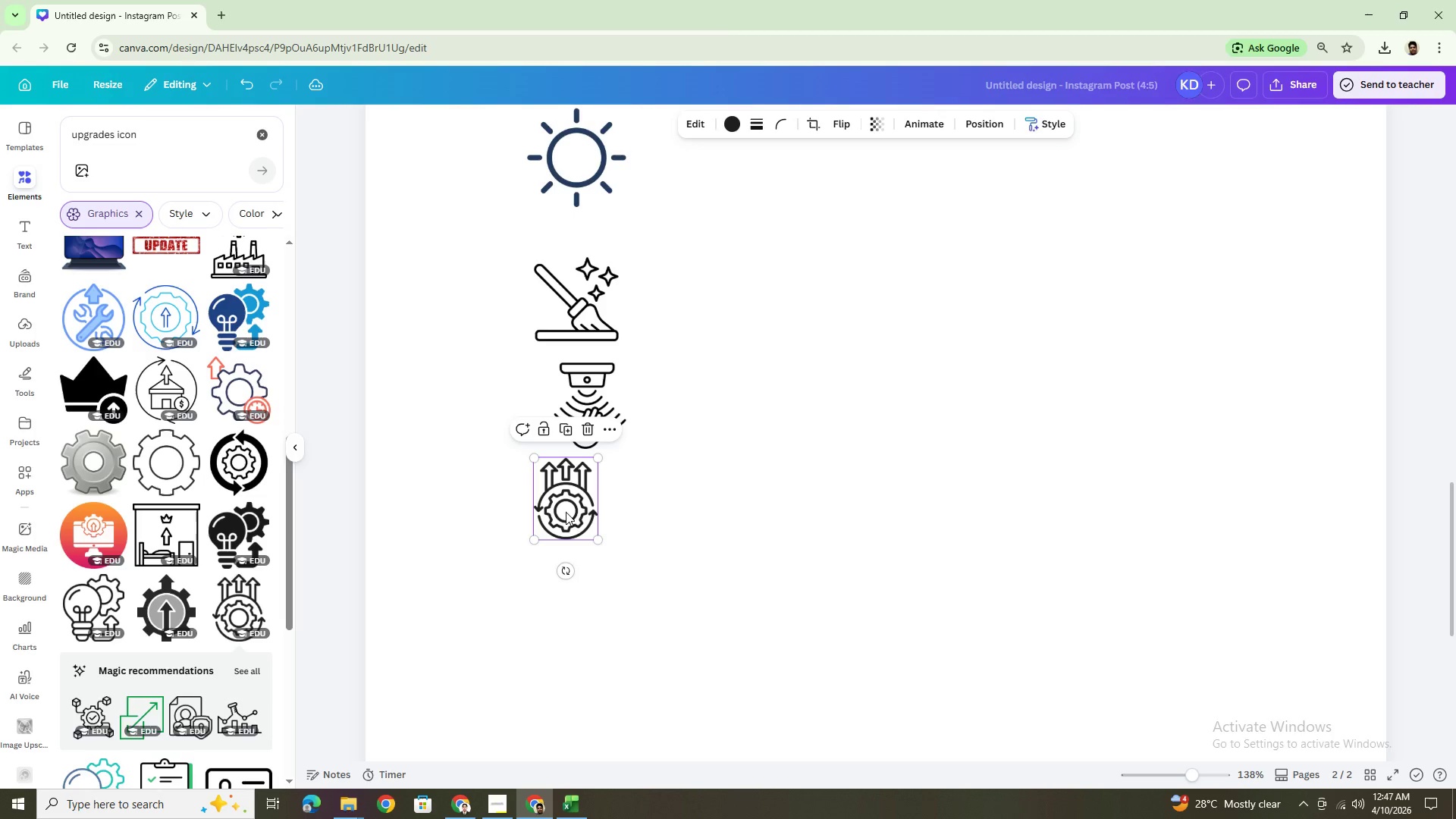 
left_click_drag(start_coordinate=[564, 513], to_coordinate=[584, 534])
 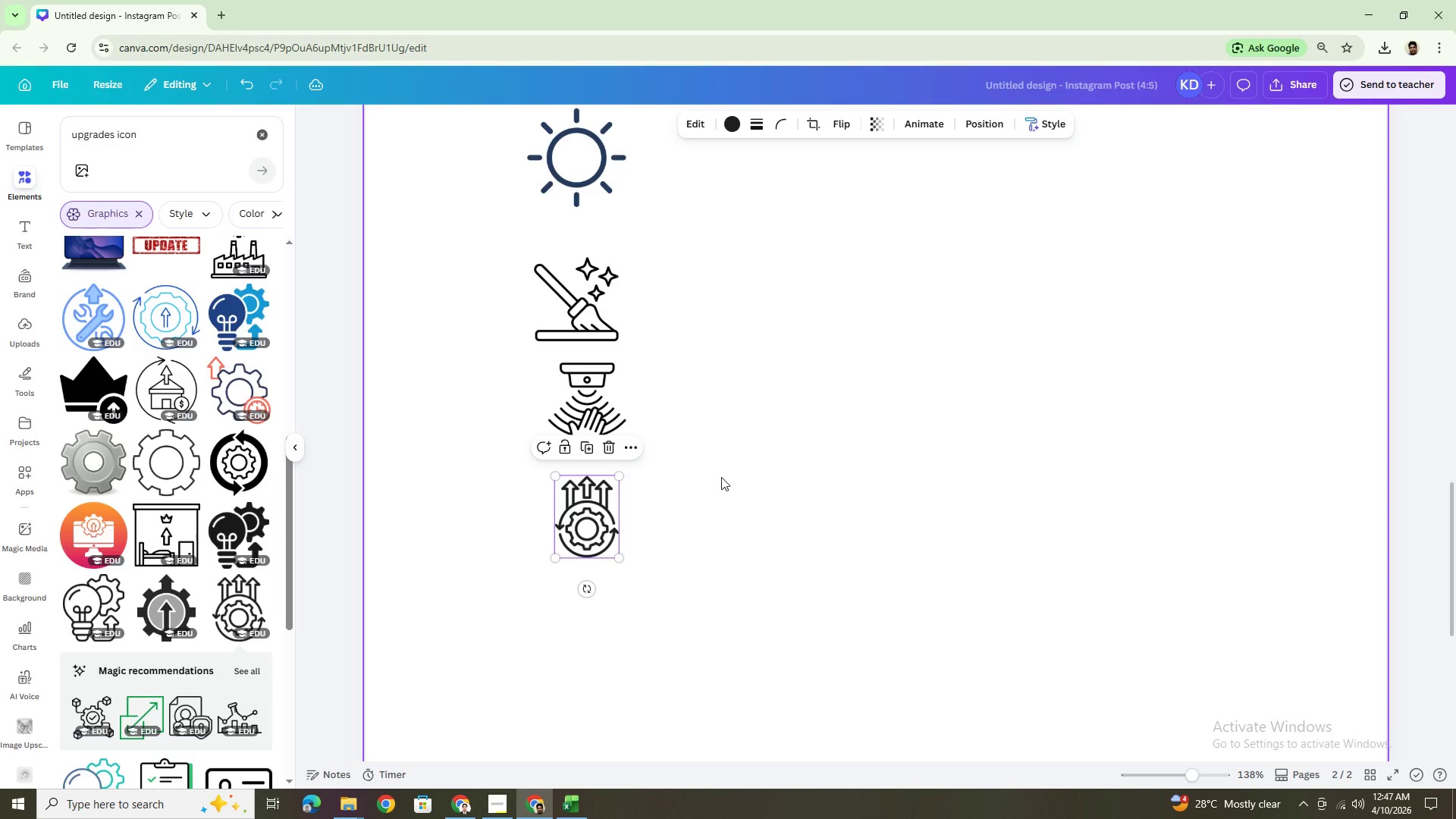 
left_click([721, 477])
 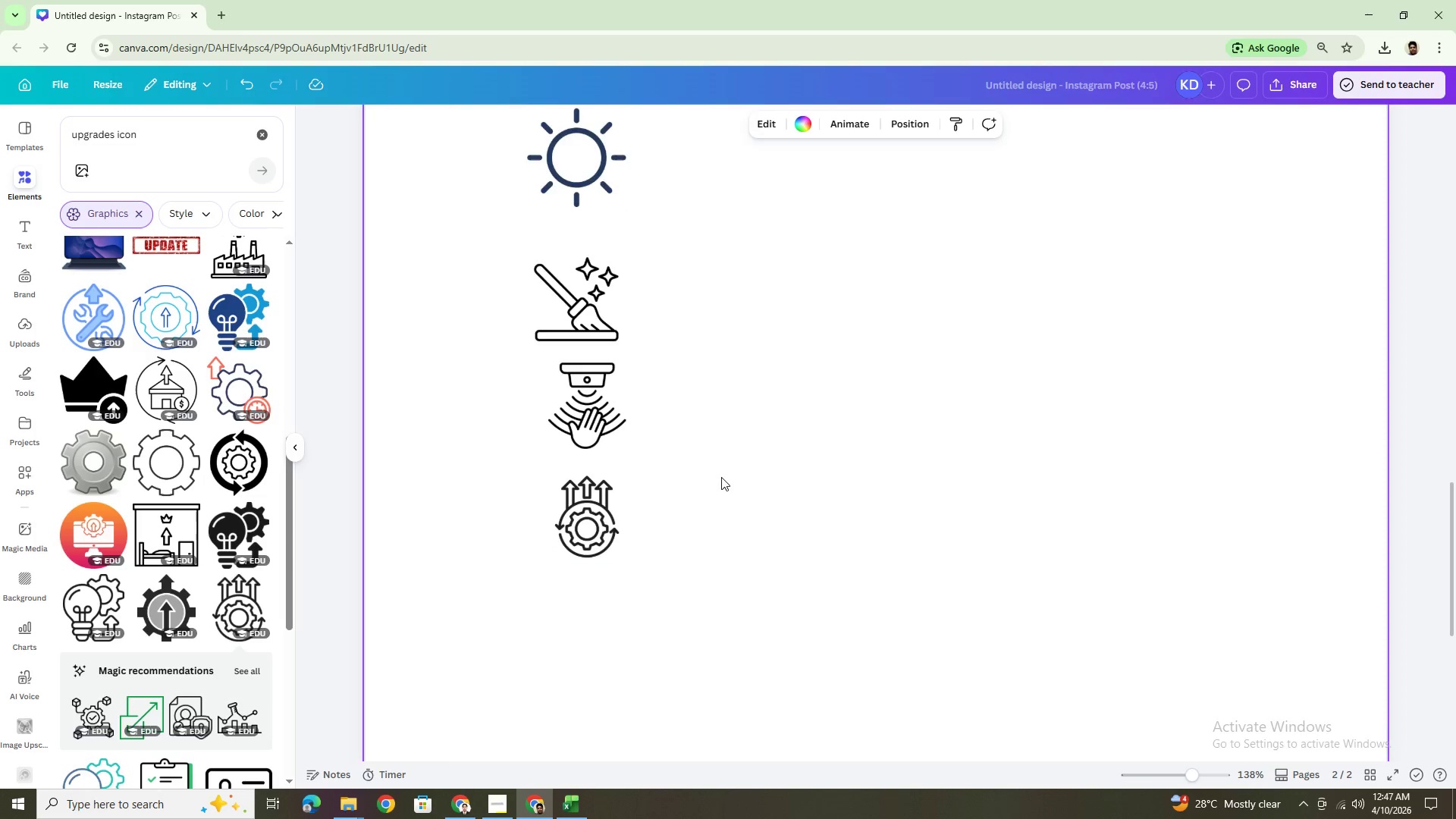 
hold_key(key=ControlLeft, duration=1.09)
scroll: coordinate [722, 475], scroll_direction: down, amount: 5.0
 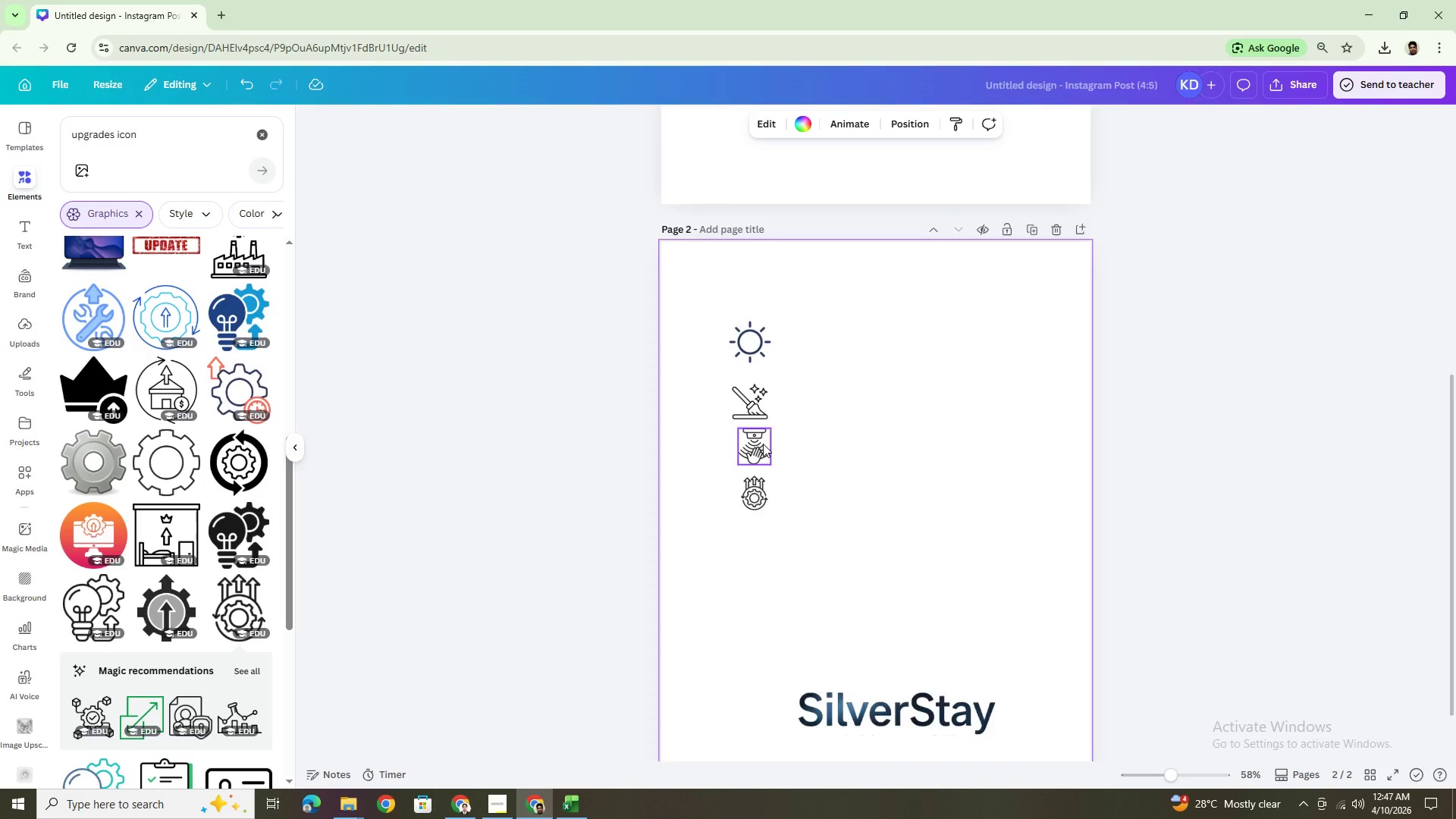 
scroll: coordinate [763, 444], scroll_direction: up, amount: 2.0
 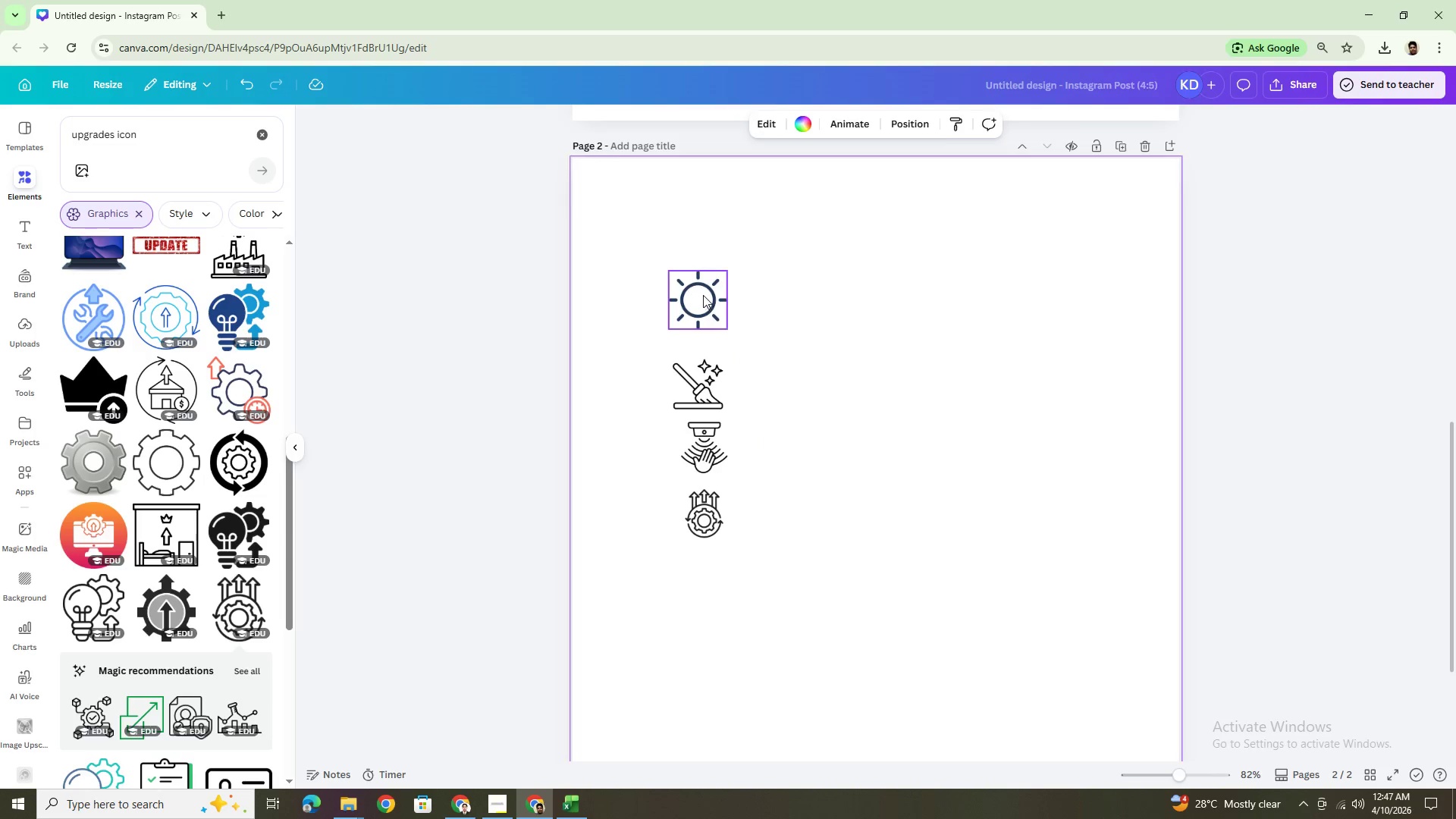 
left_click([703, 295])
 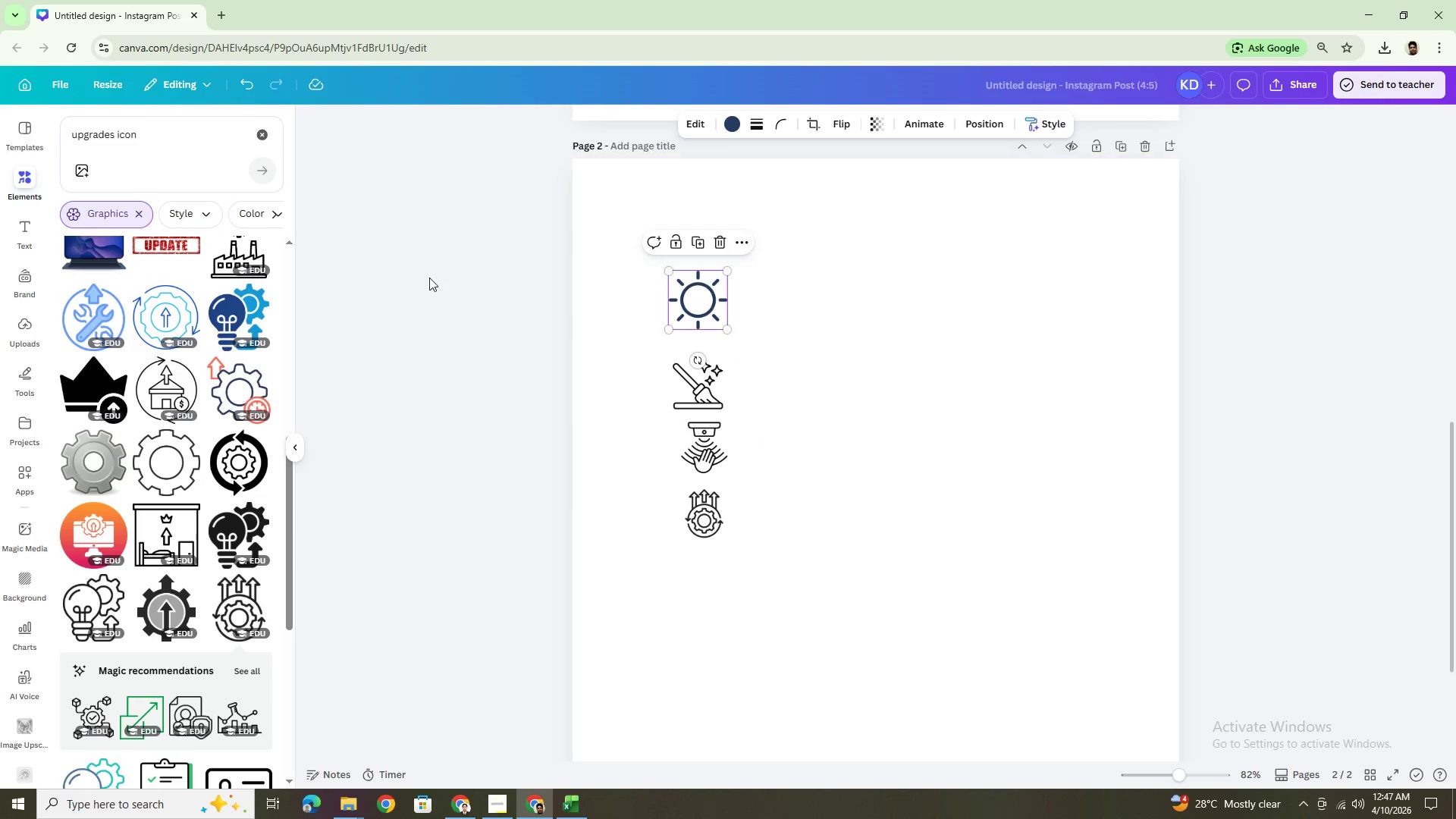 
wait(6.19)
 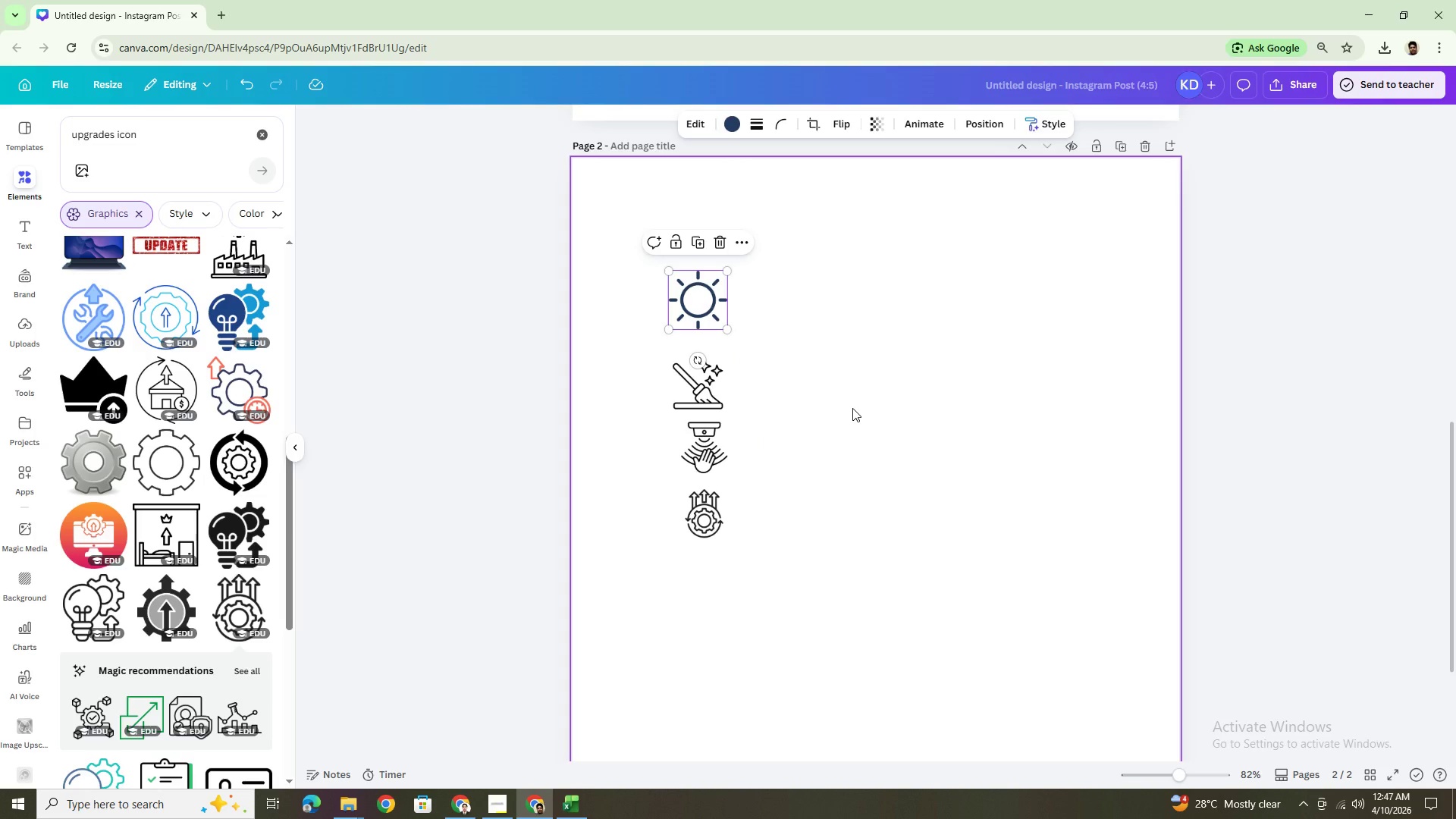 
left_click_drag(start_coordinate=[115, 138], to_coordinate=[70, 137])
 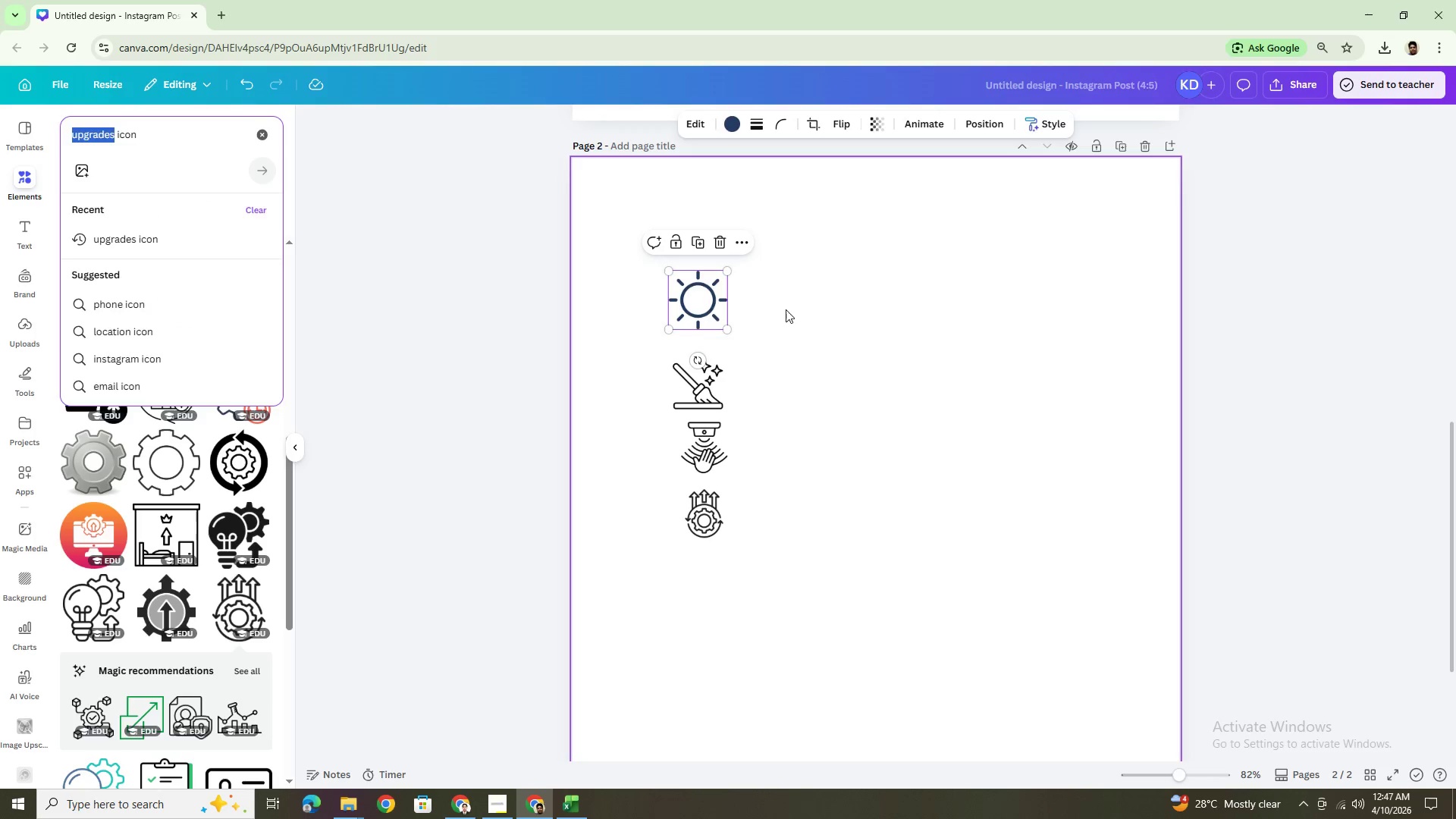 
double_click([701, 289])
 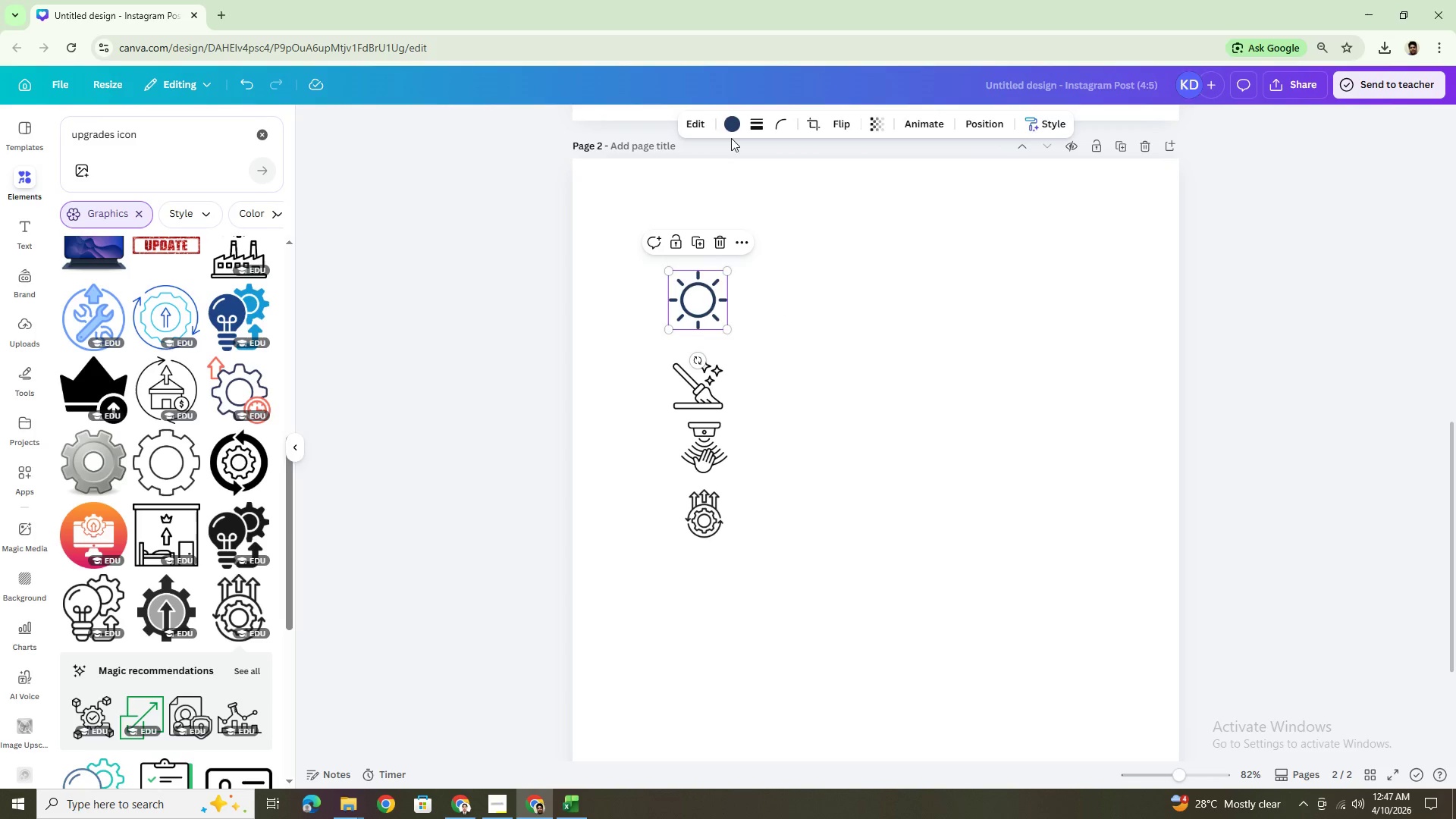 
left_click([730, 130])
 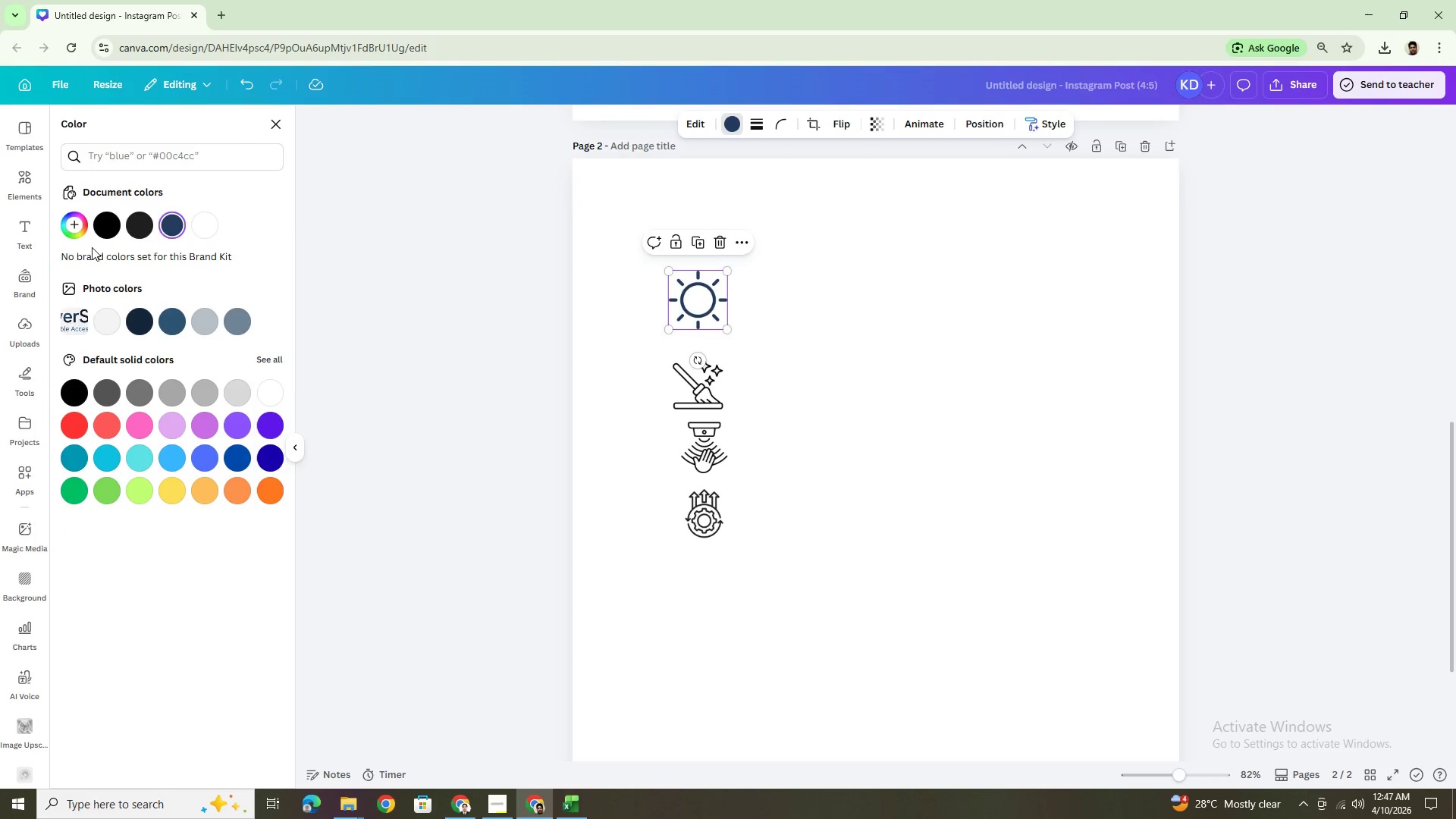 
left_click([108, 231])
 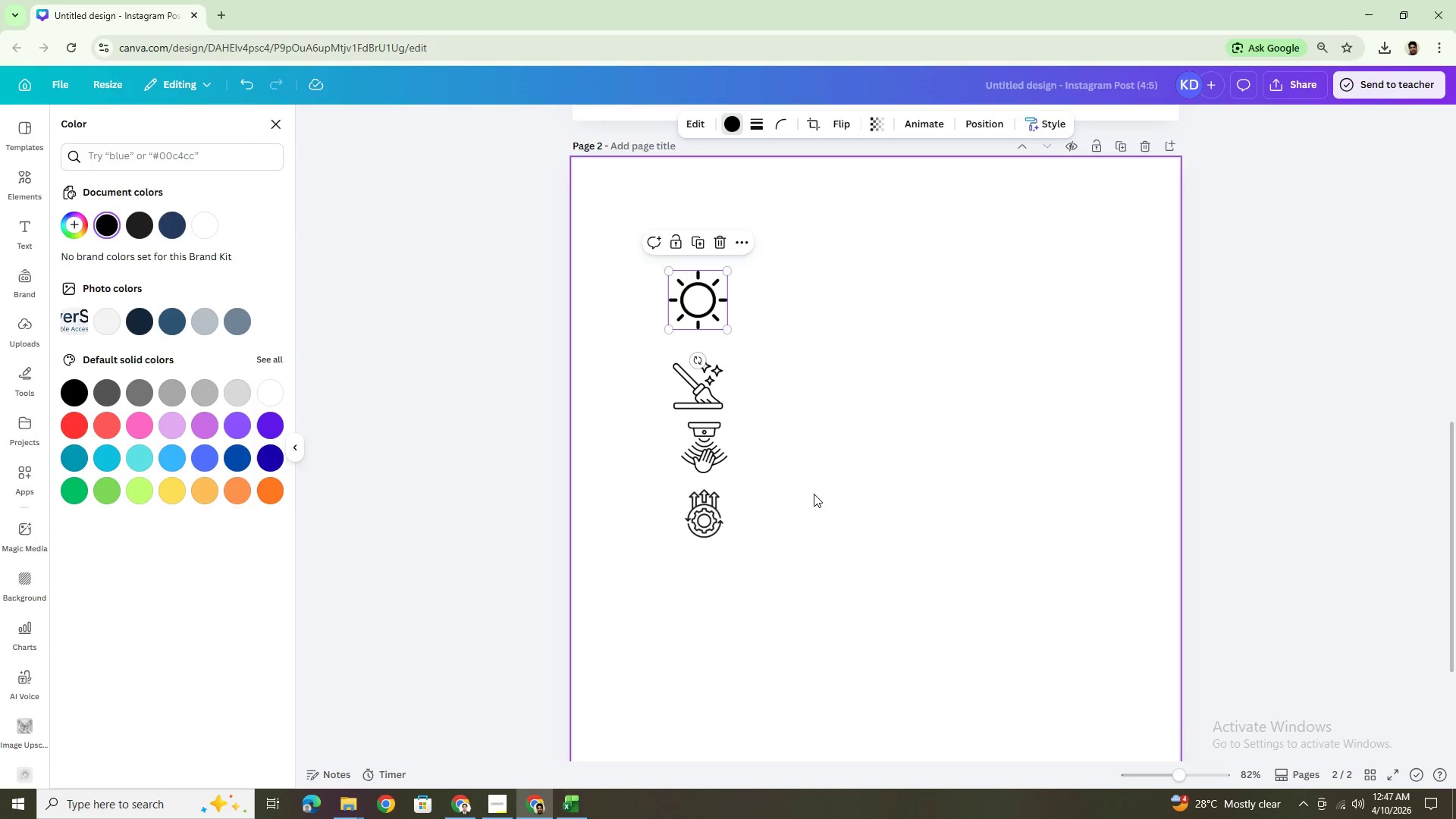 
left_click([811, 538])
 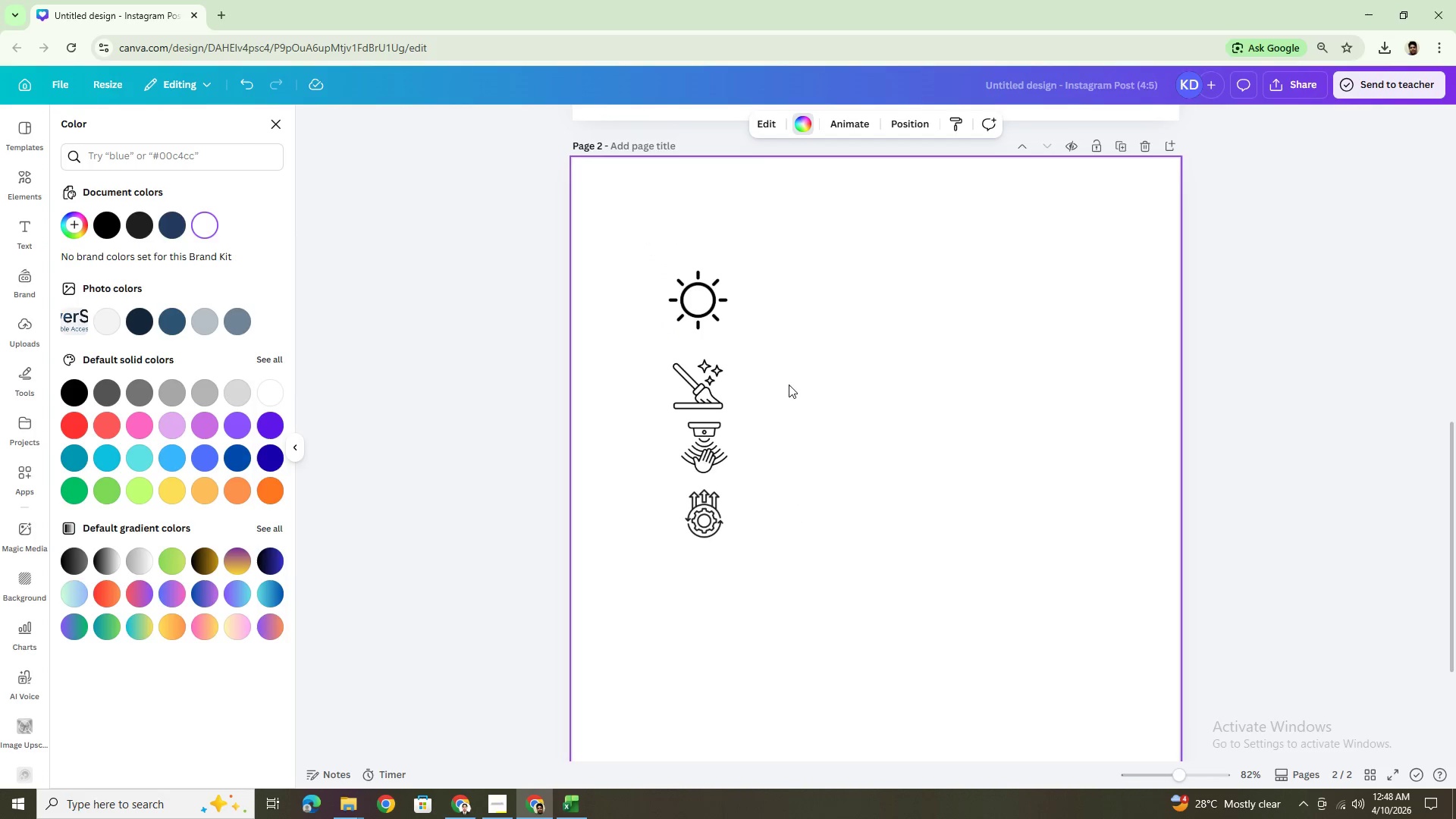 
hold_key(key=ControlLeft, duration=0.33)
 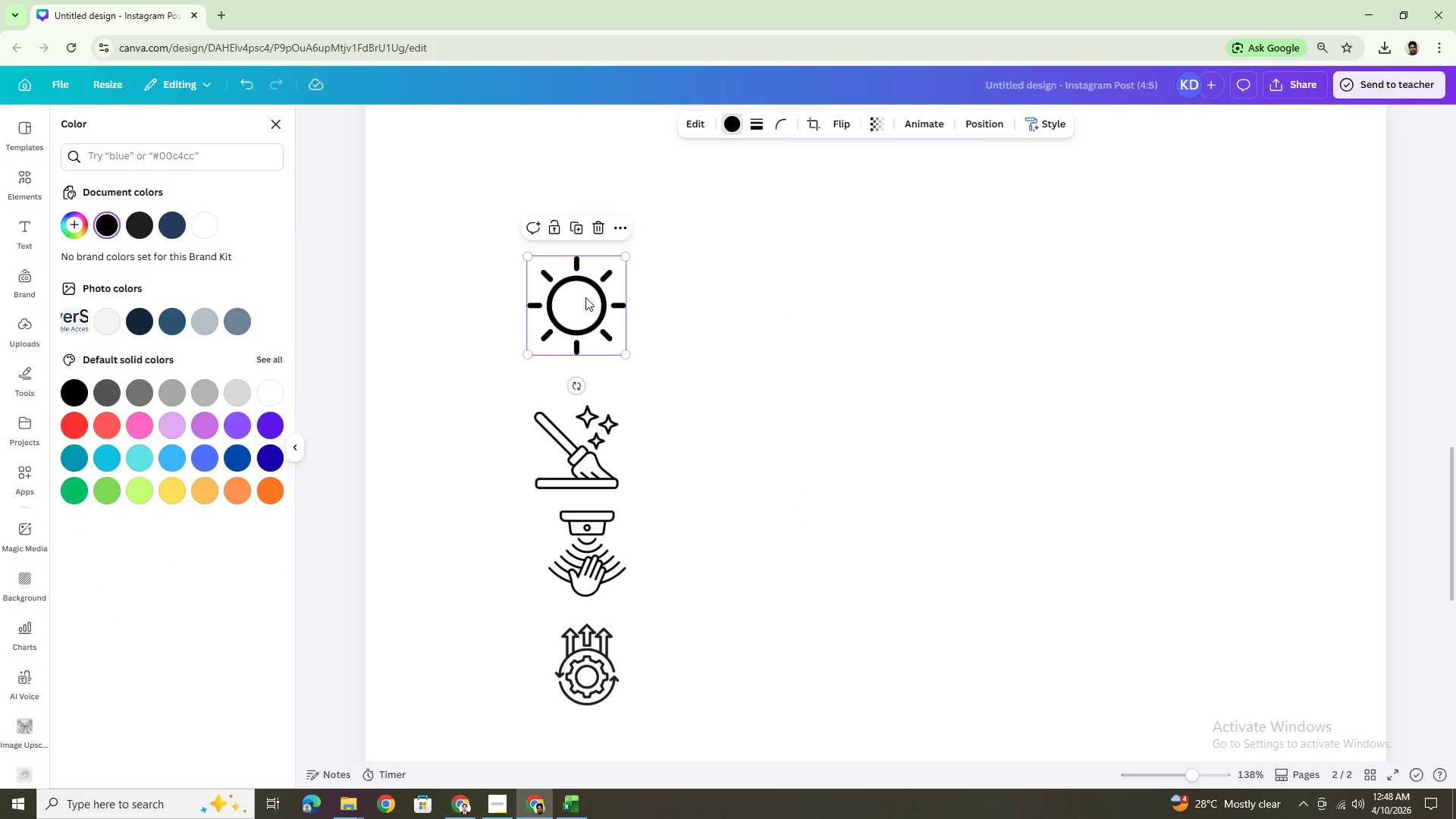 
left_click([581, 298])
 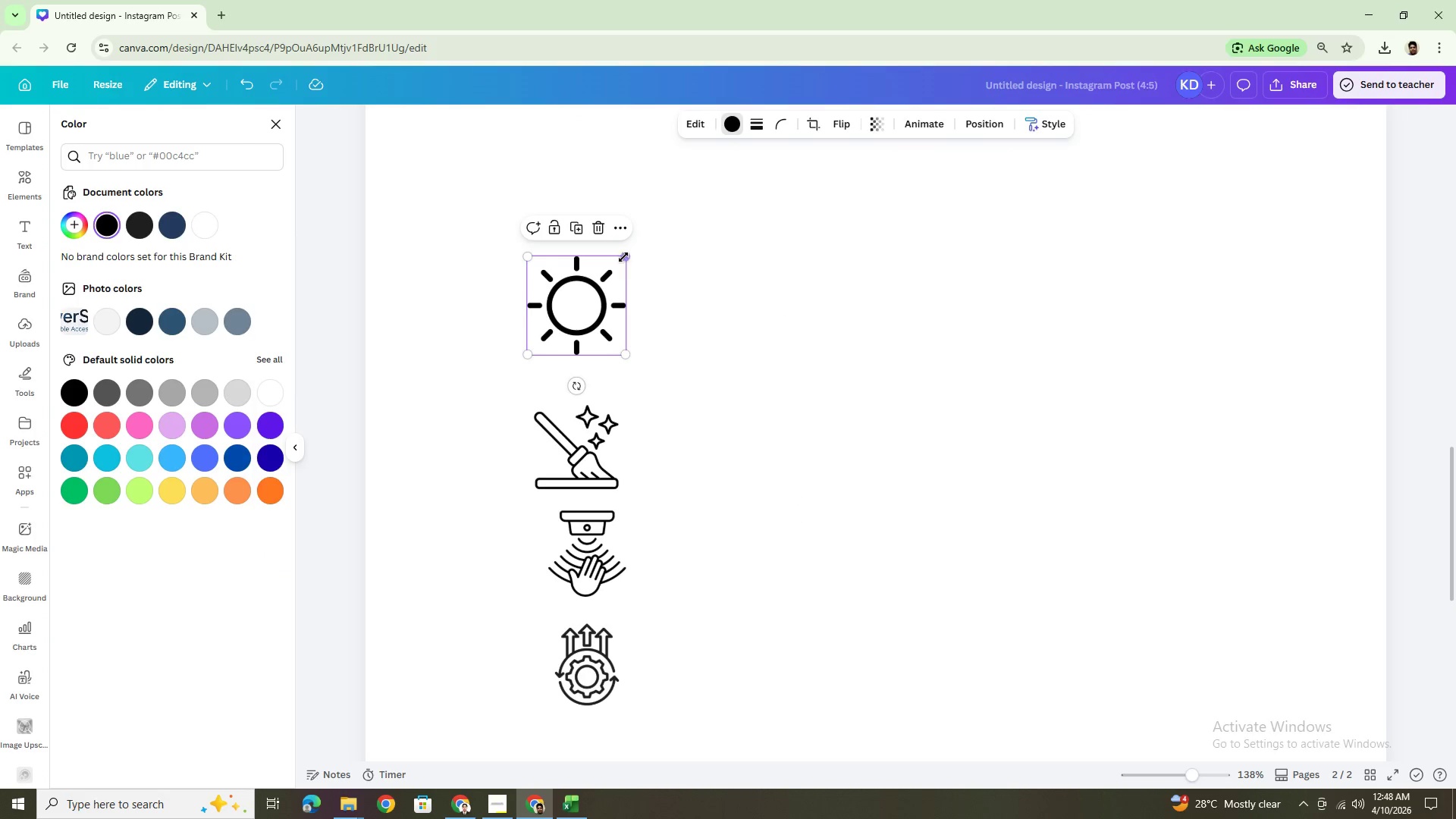 
scroll: coordinate [752, 293], scroll_direction: up, amount: 3.0
 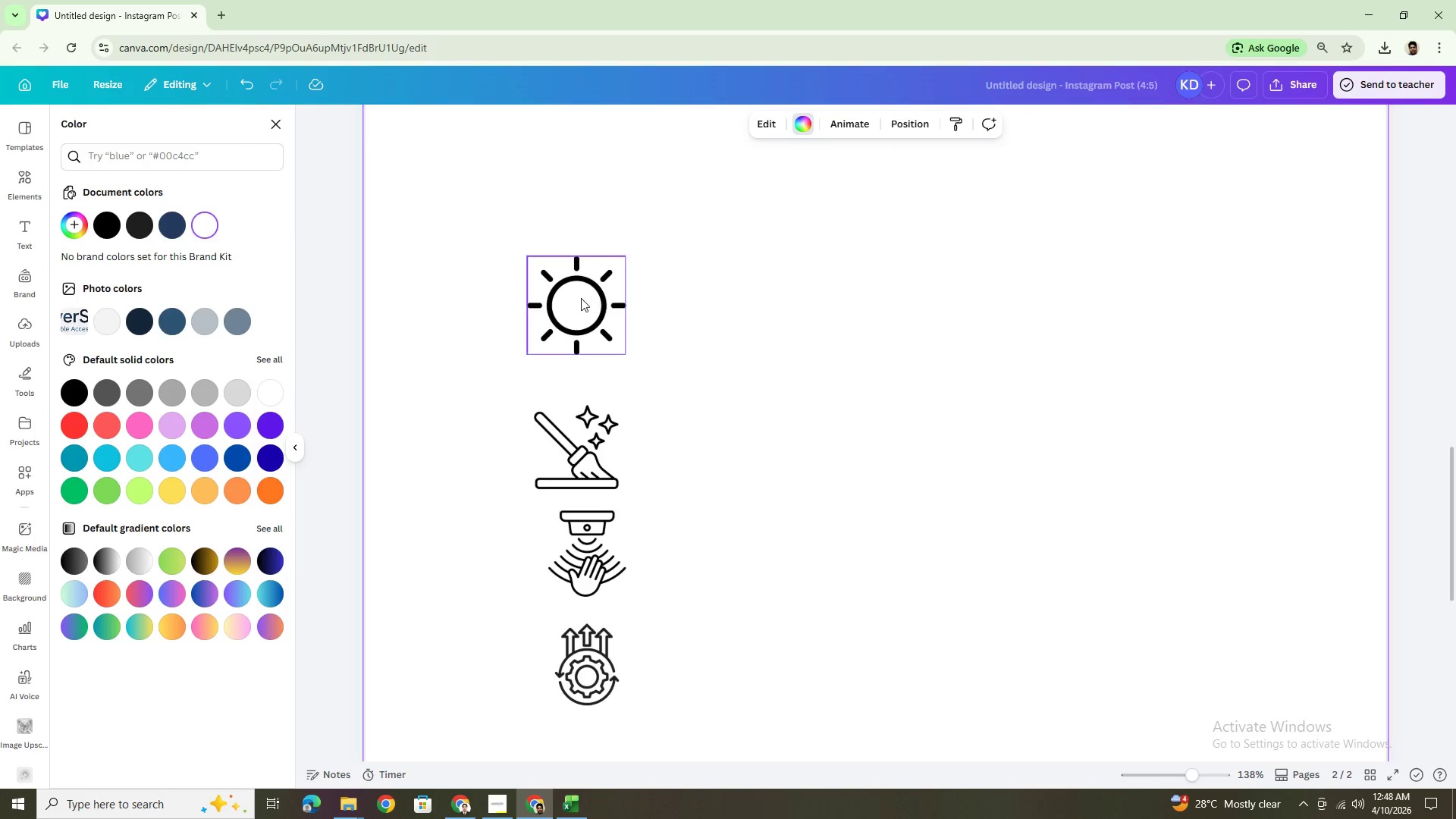 
left_click_drag(start_coordinate=[623, 257], to_coordinate=[602, 287])
 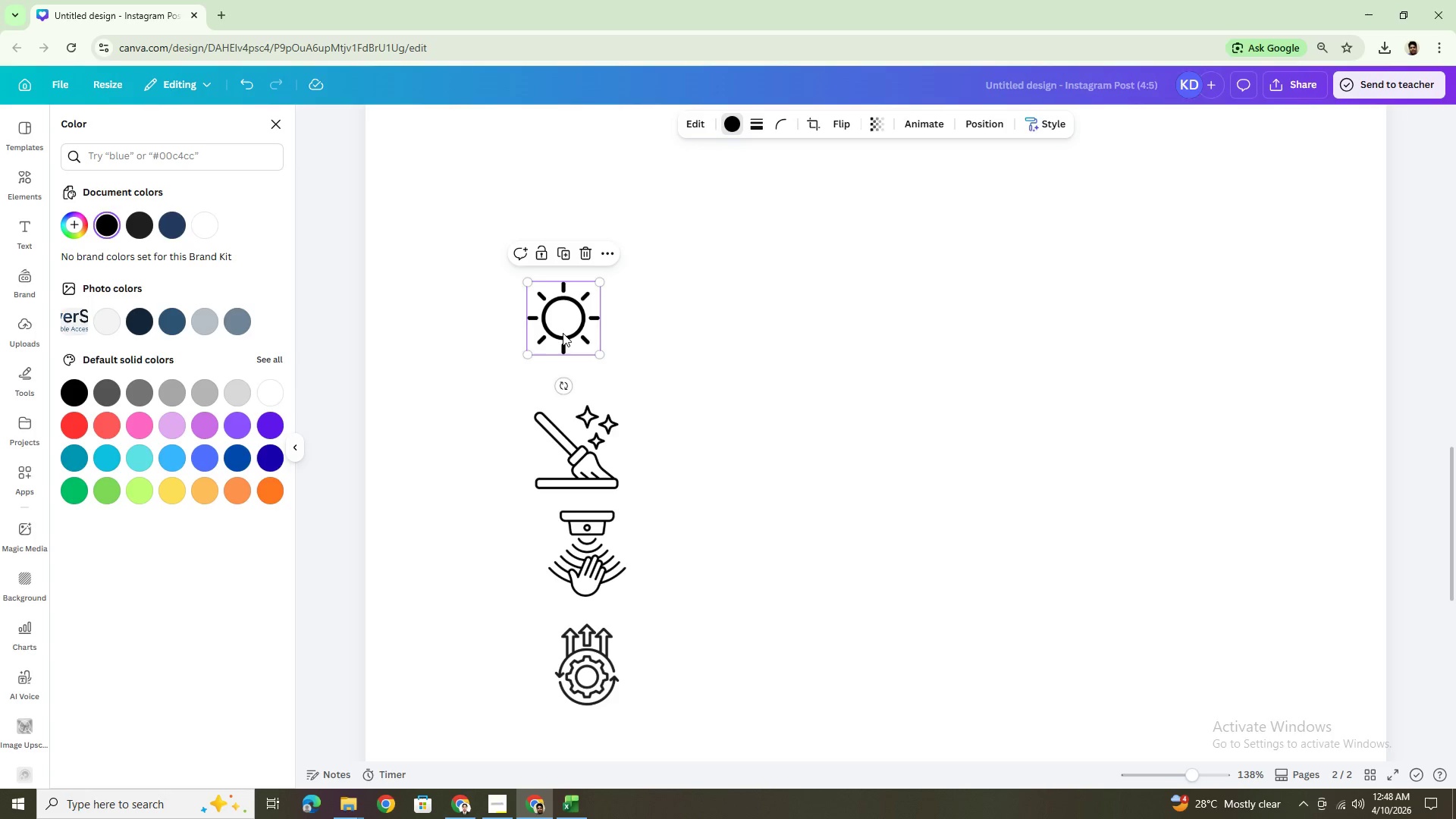 
left_click_drag(start_coordinate=[561, 333], to_coordinate=[577, 331])
 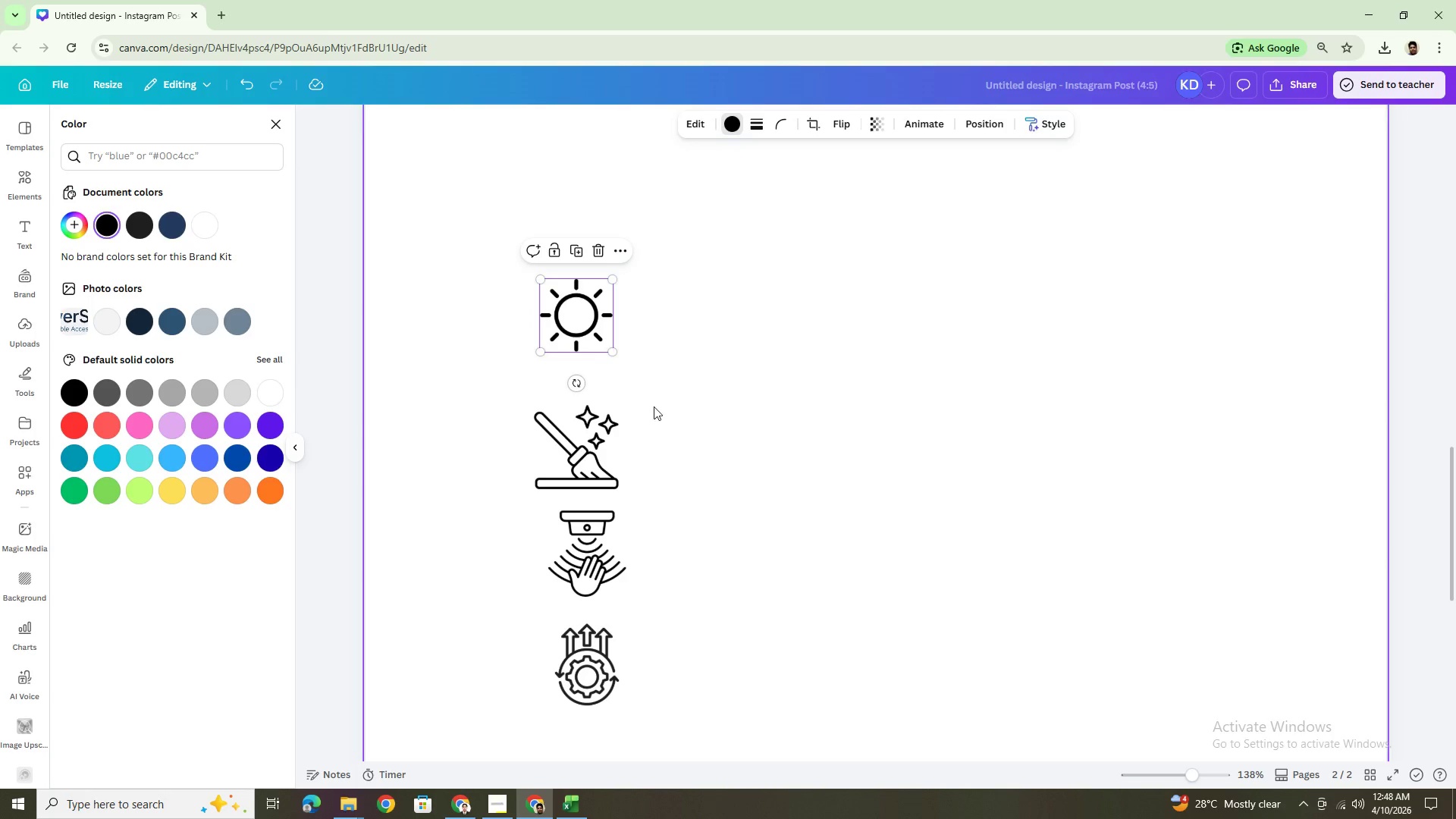 
left_click([758, 501])
 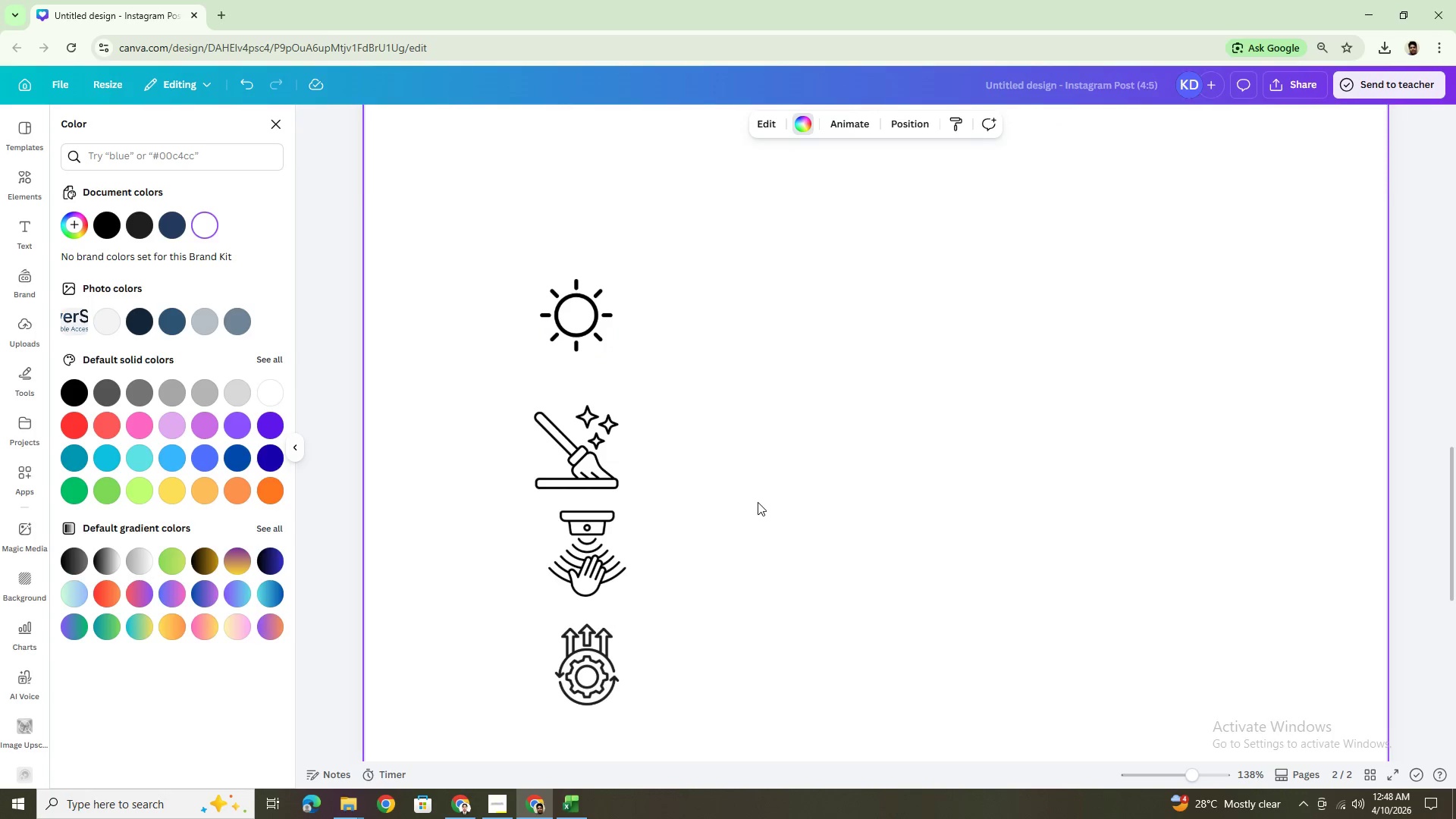 
hold_key(key=ControlLeft, duration=0.47)
scroll: coordinate [758, 502], scroll_direction: down, amount: 5.0
 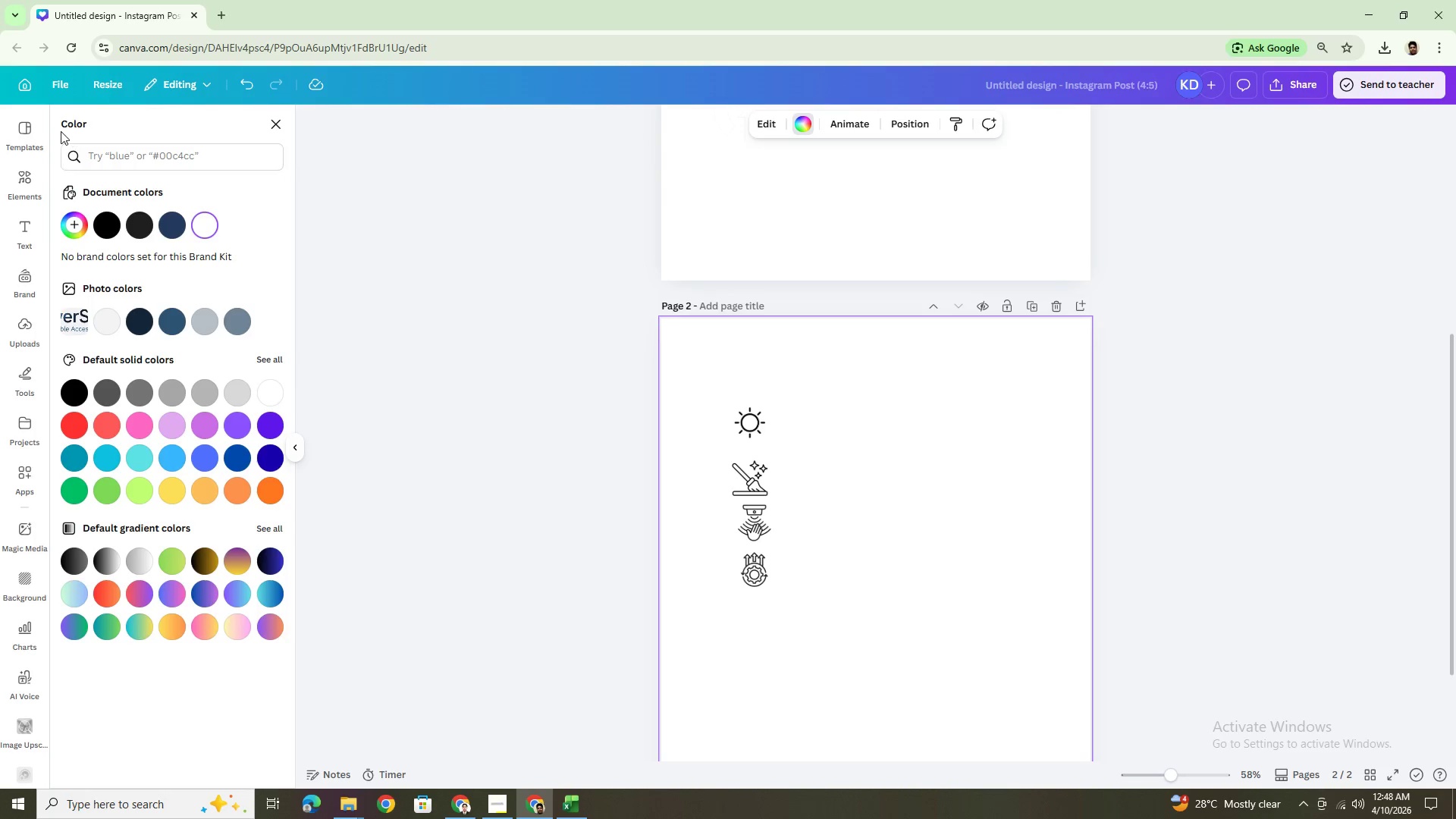 
left_click([131, 155])
 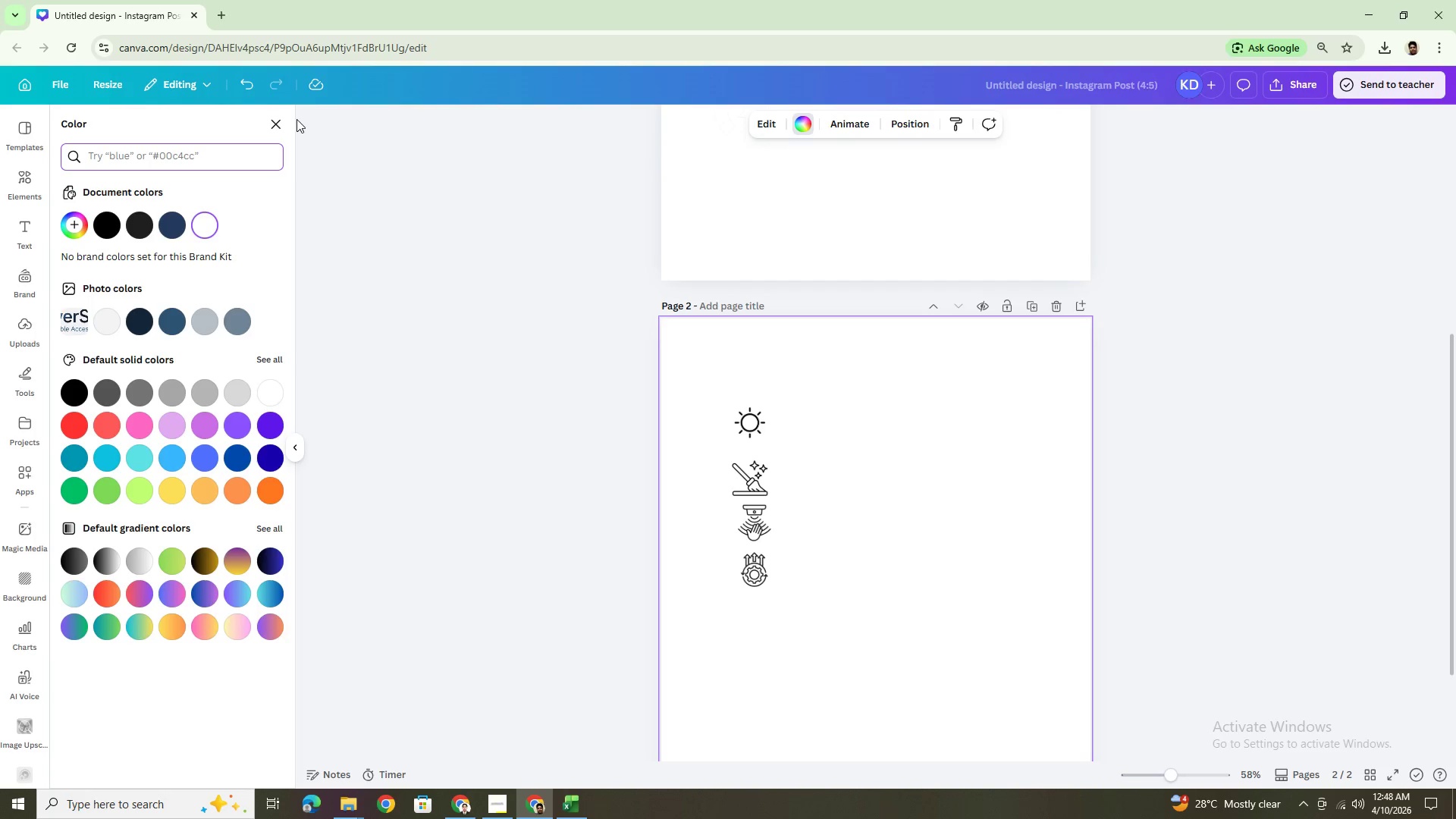 
left_click([286, 121])
 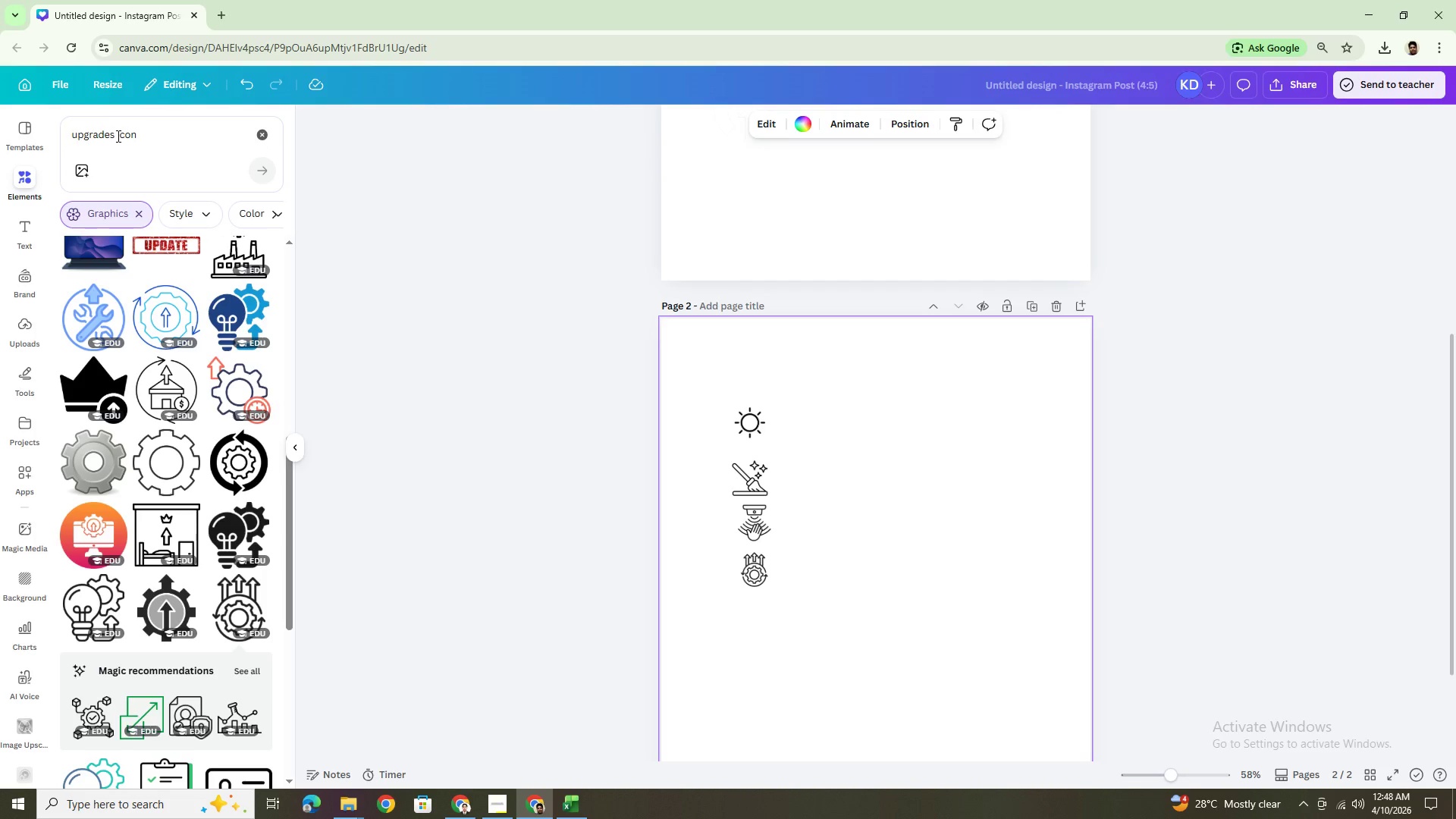 
left_click_drag(start_coordinate=[115, 136], to_coordinate=[55, 139])
 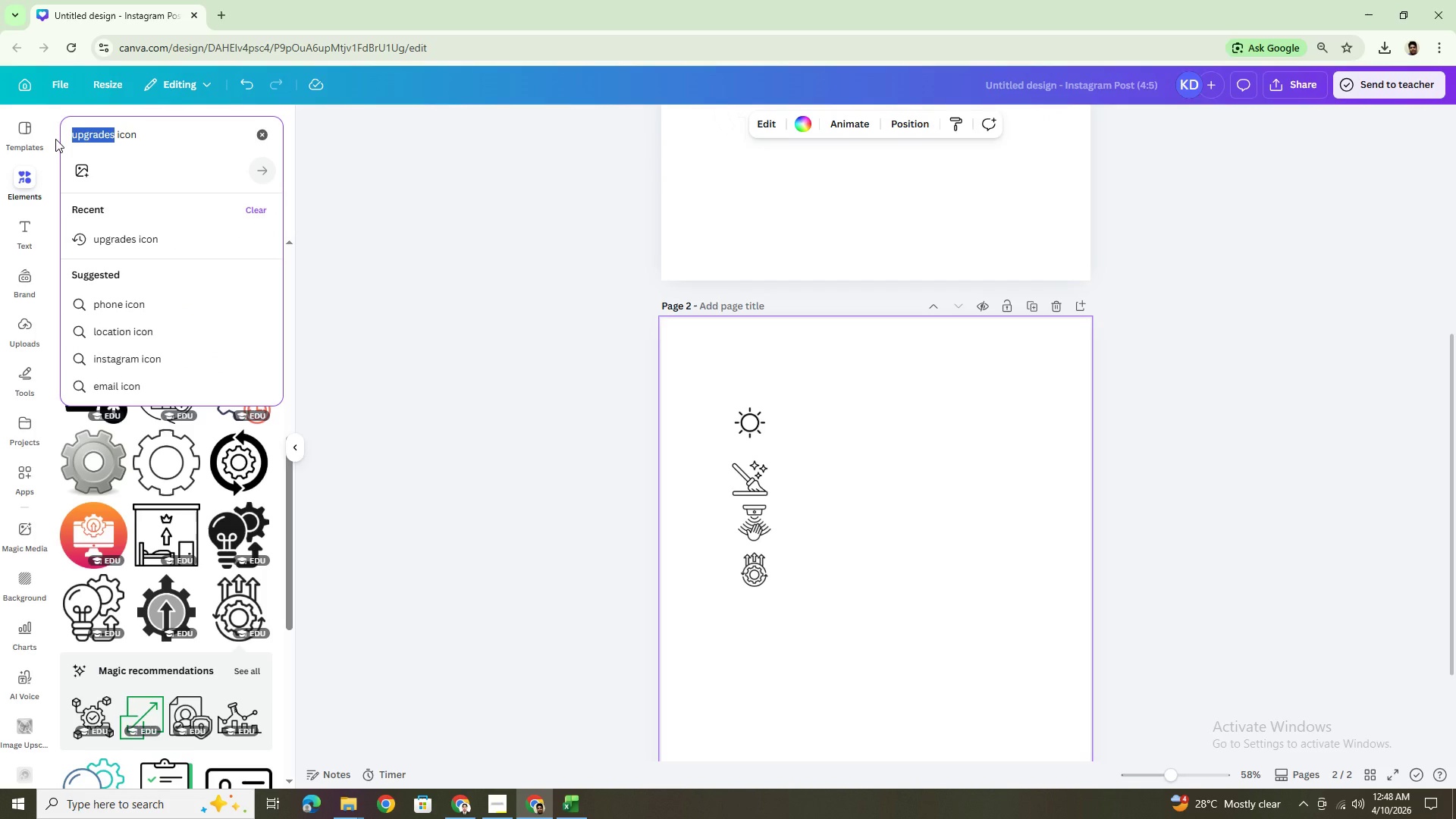 
type(light)
 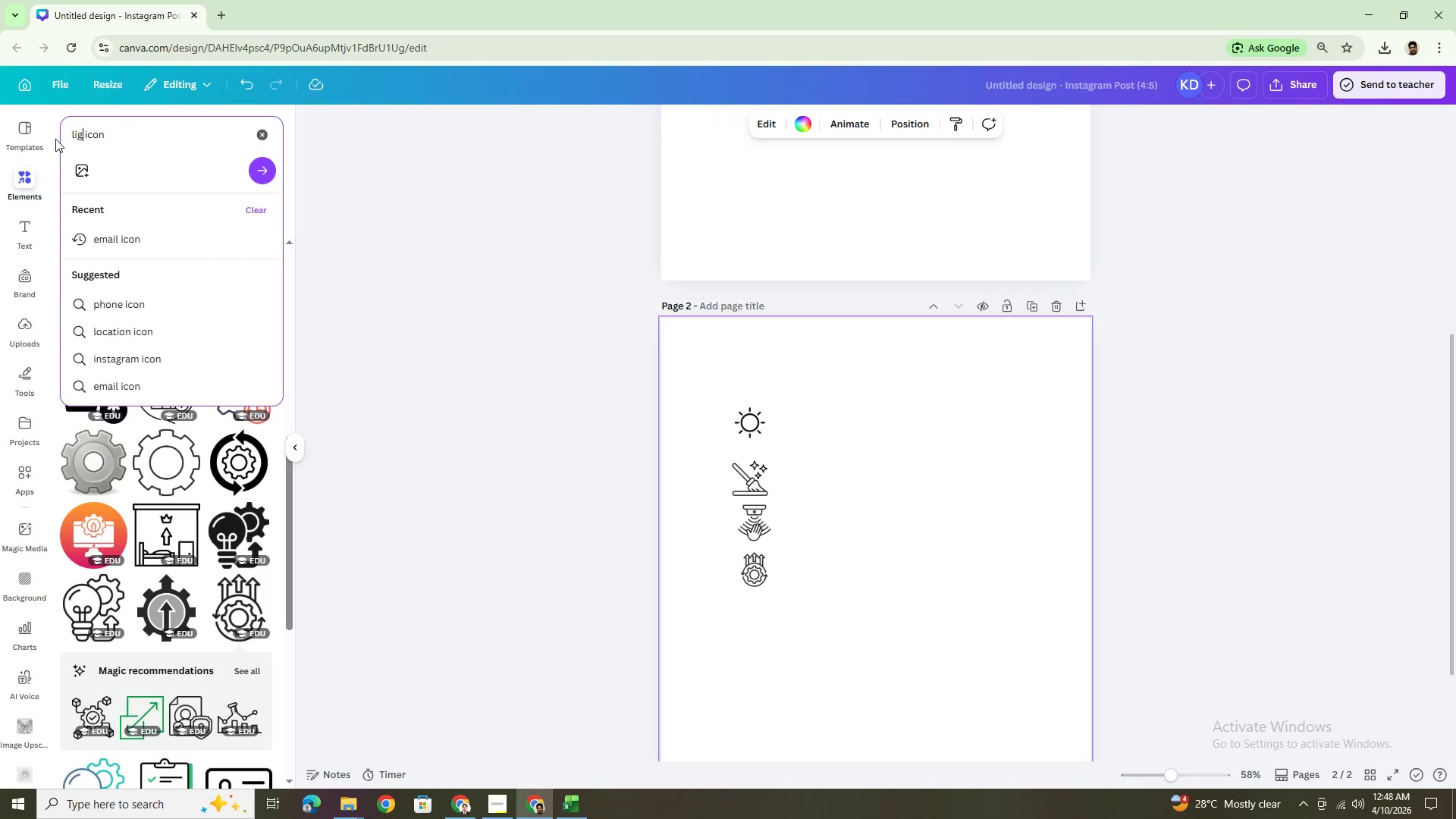 
key(Enter)
 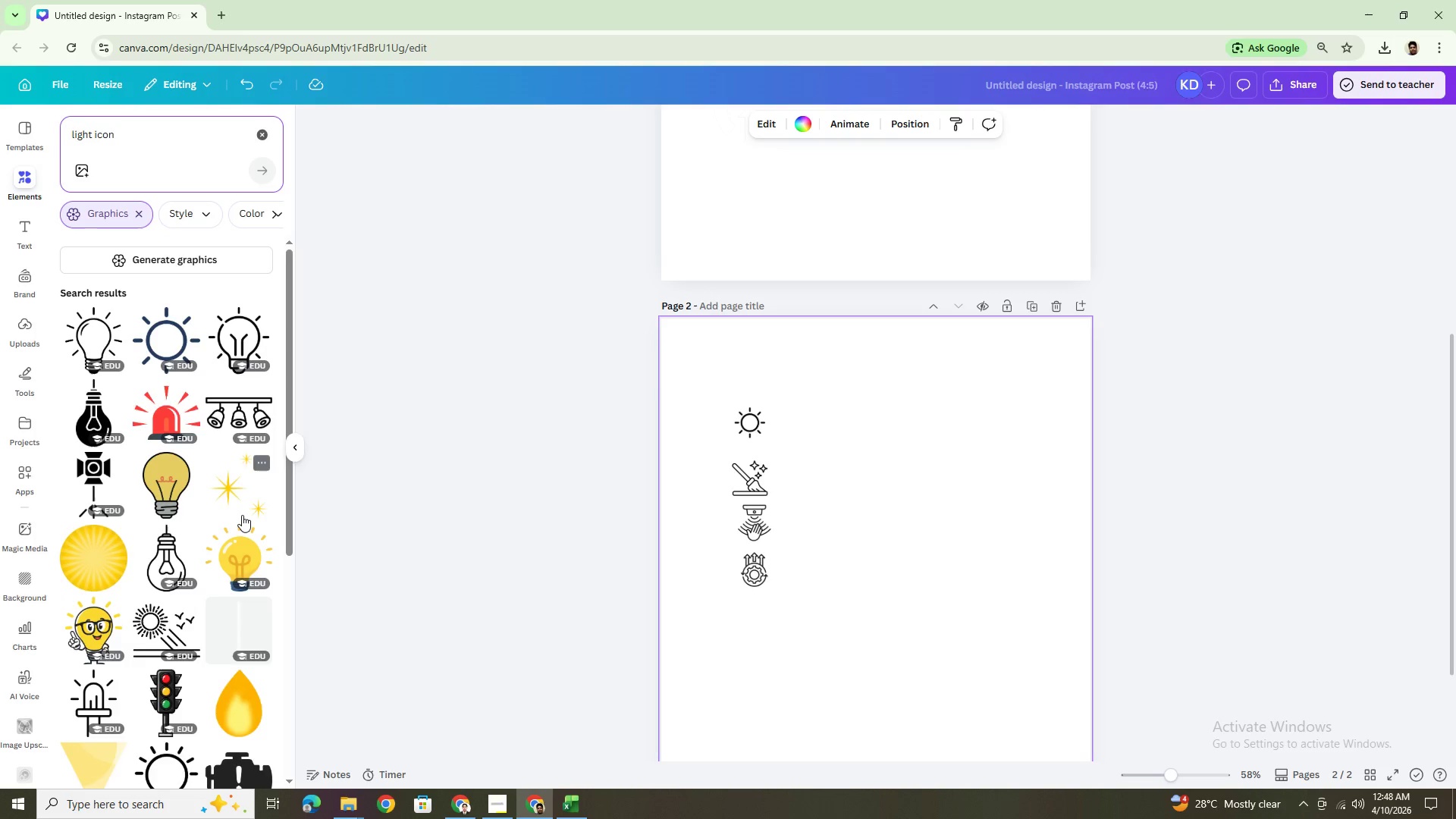 
scroll: coordinate [241, 512], scroll_direction: down, amount: 1.0
 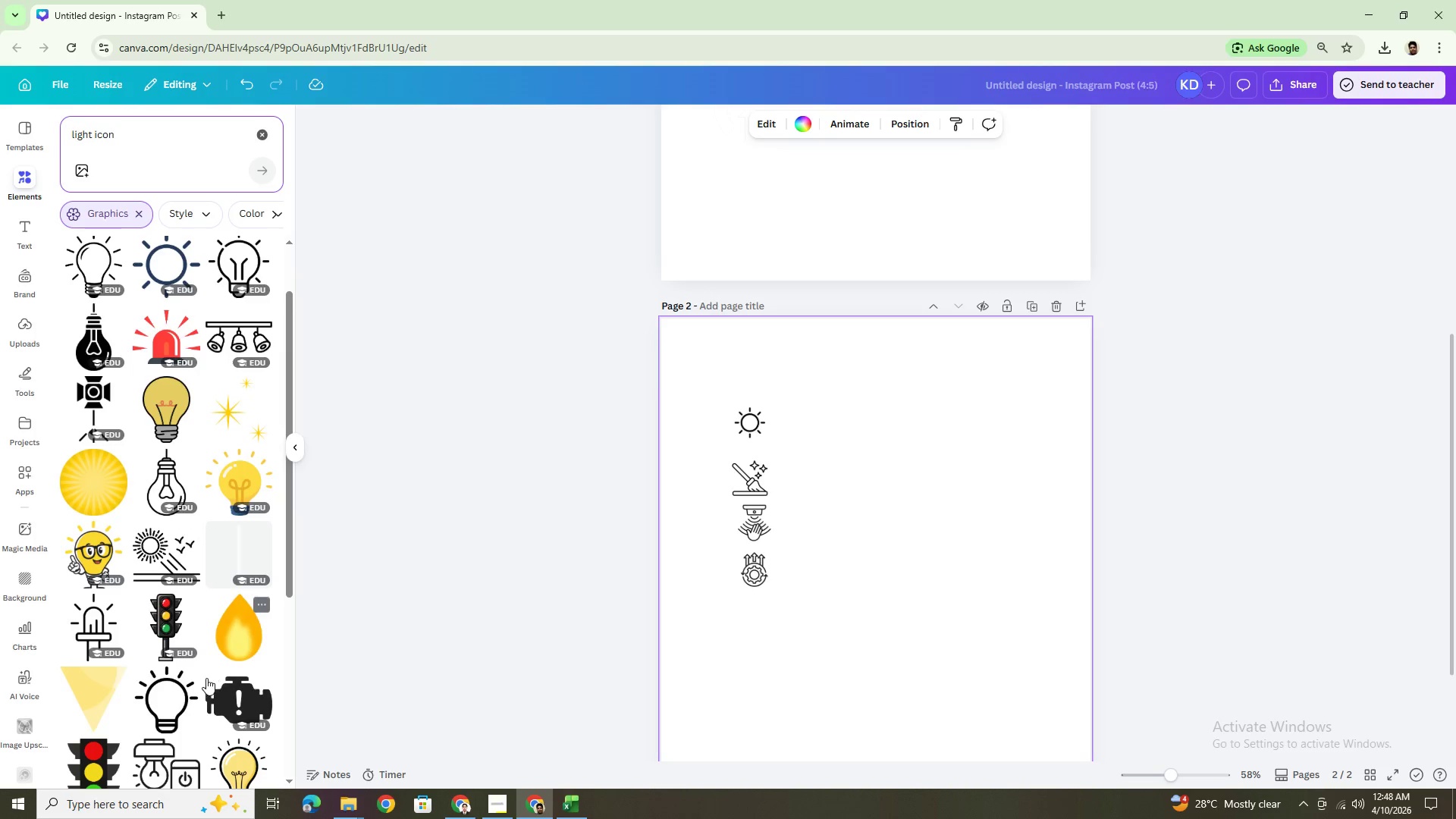 
left_click([167, 693])
 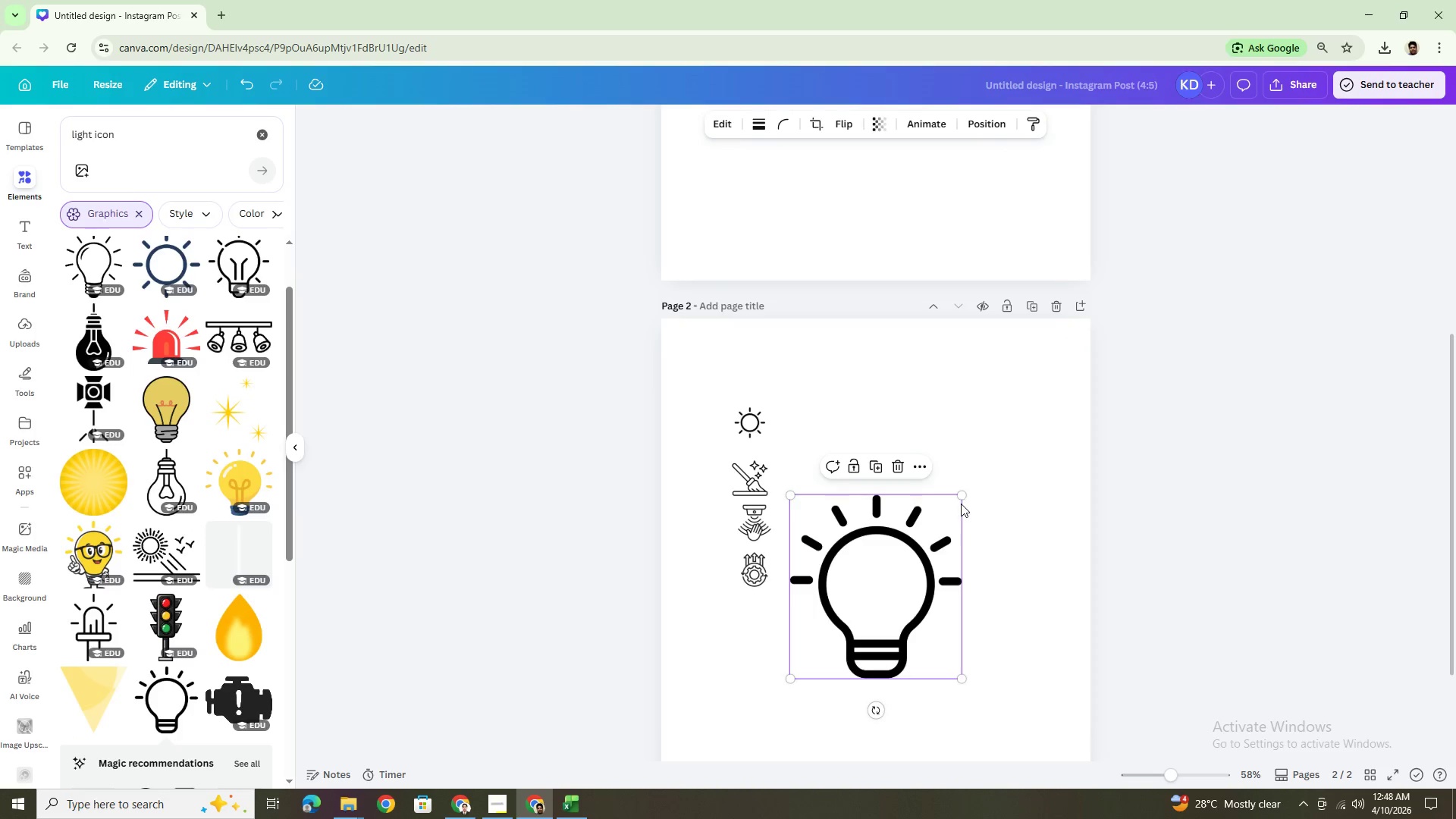 
left_click_drag(start_coordinate=[962, 495], to_coordinate=[855, 648])
 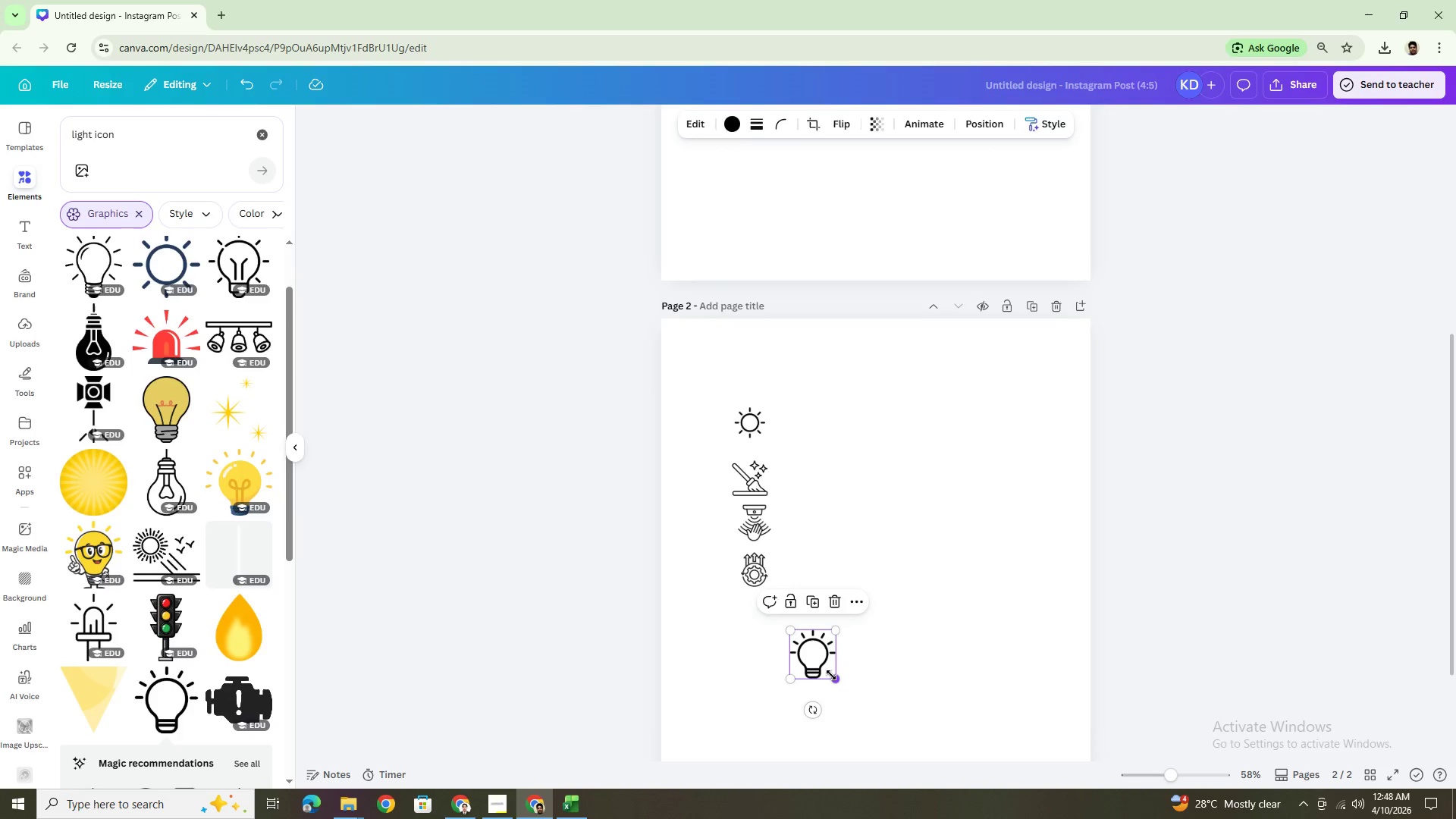 
left_click_drag(start_coordinate=[826, 667], to_coordinate=[822, 475])
 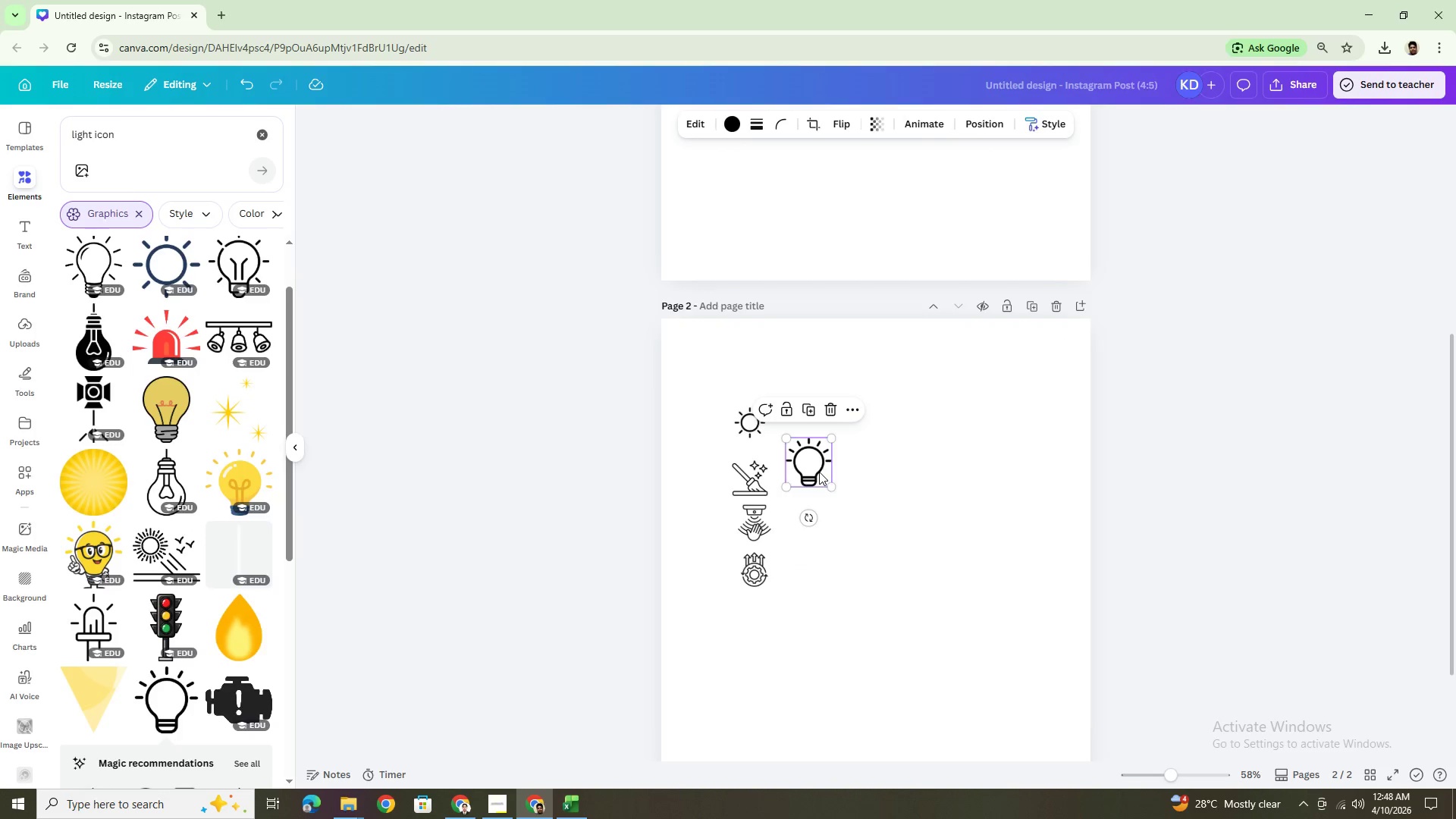 
hold_key(key=ControlLeft, duration=0.38)
scroll: coordinate [815, 472], scroll_direction: up, amount: 4.0
 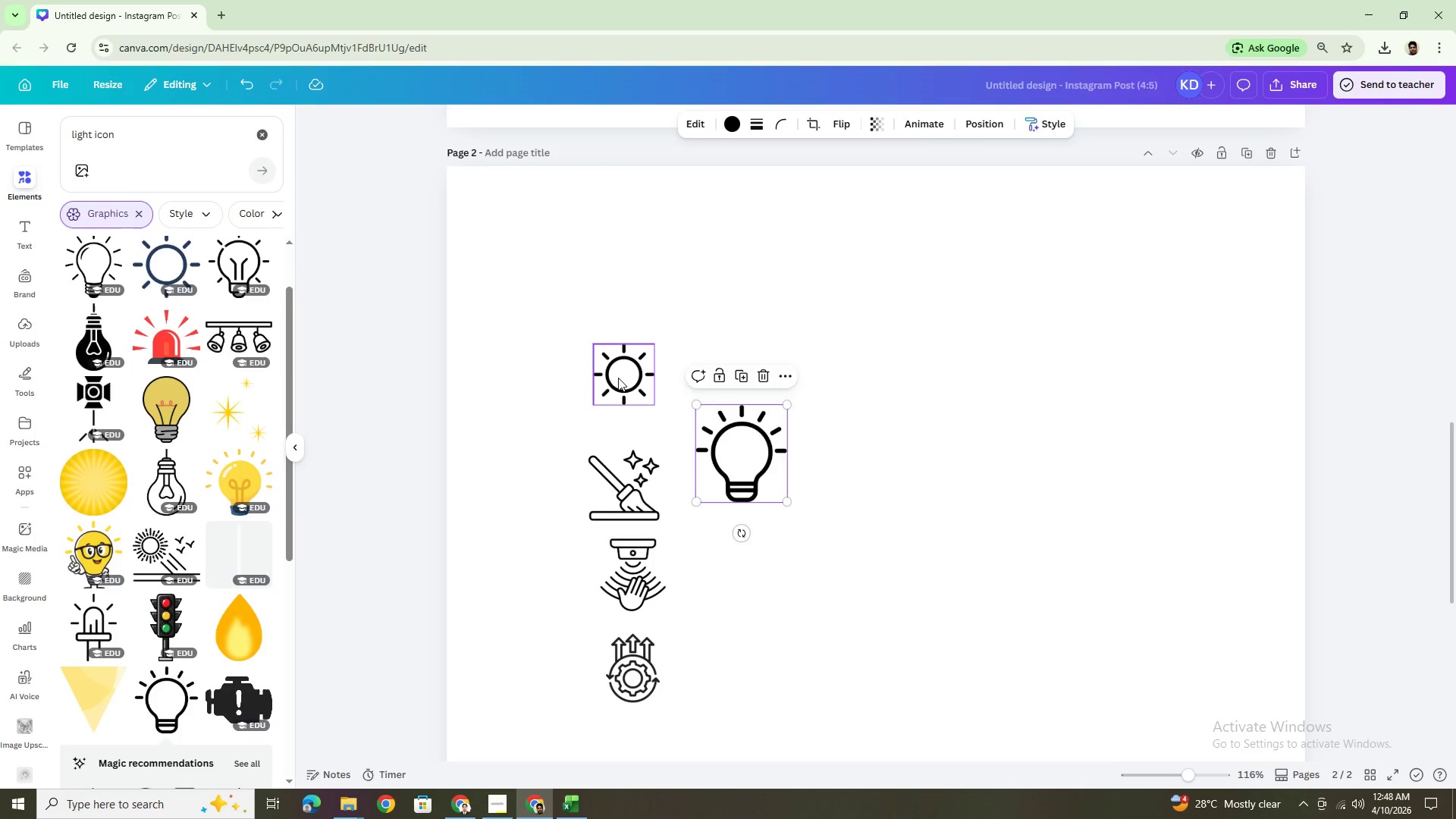 
left_click([612, 371])
 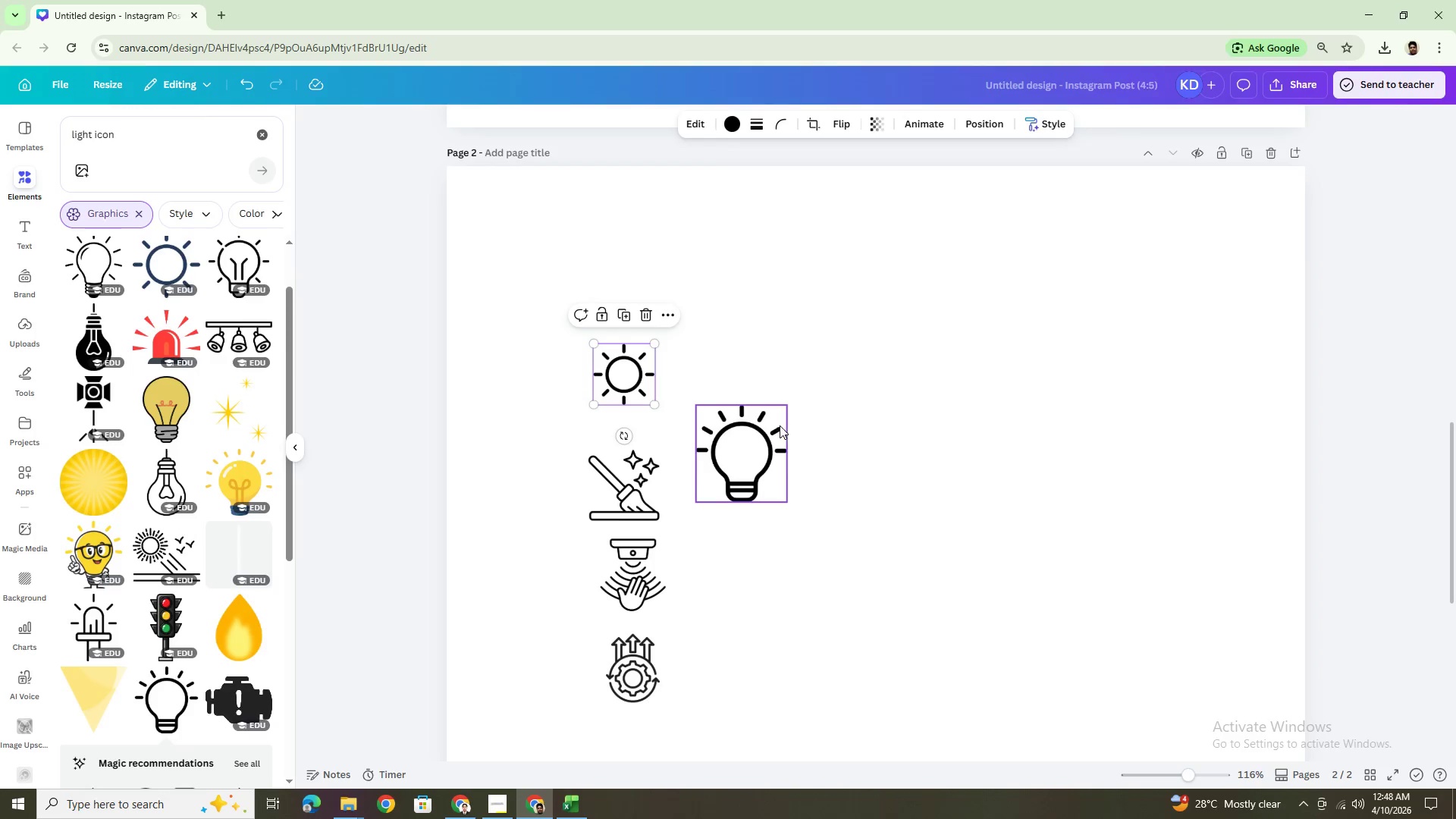 
key(Delete)
 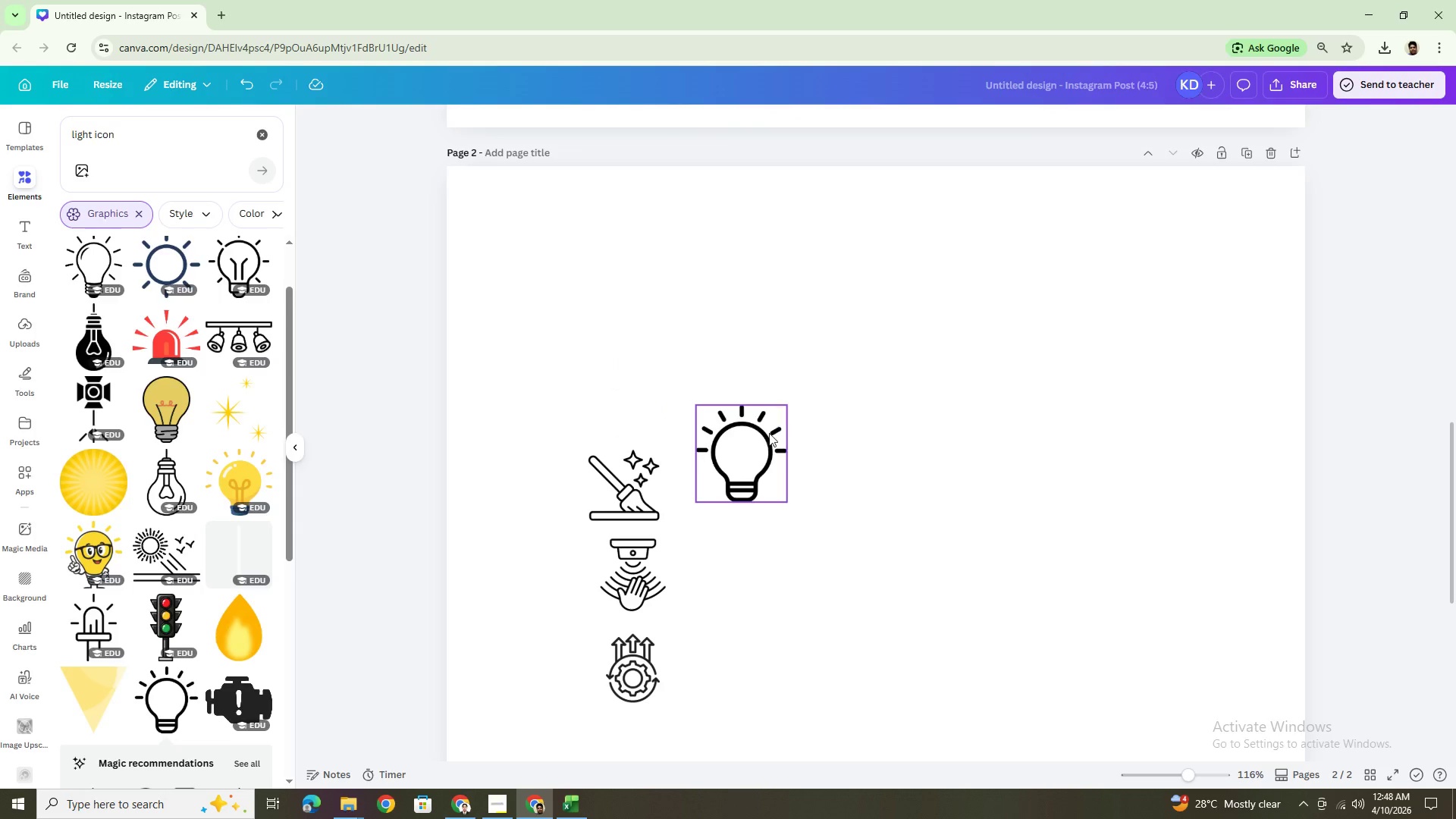 
left_click([757, 440])
 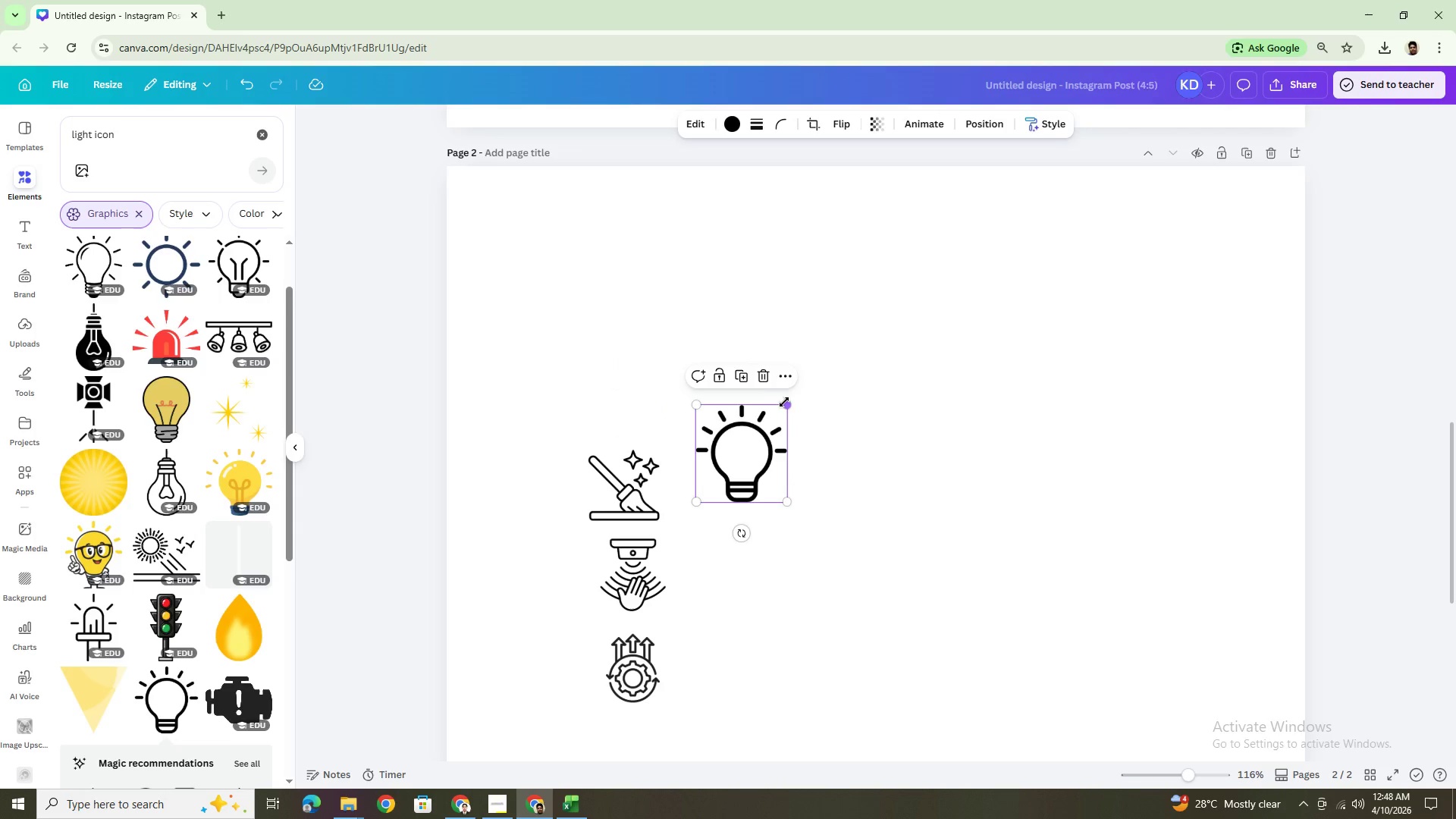 
left_click_drag(start_coordinate=[786, 401], to_coordinate=[770, 444])
 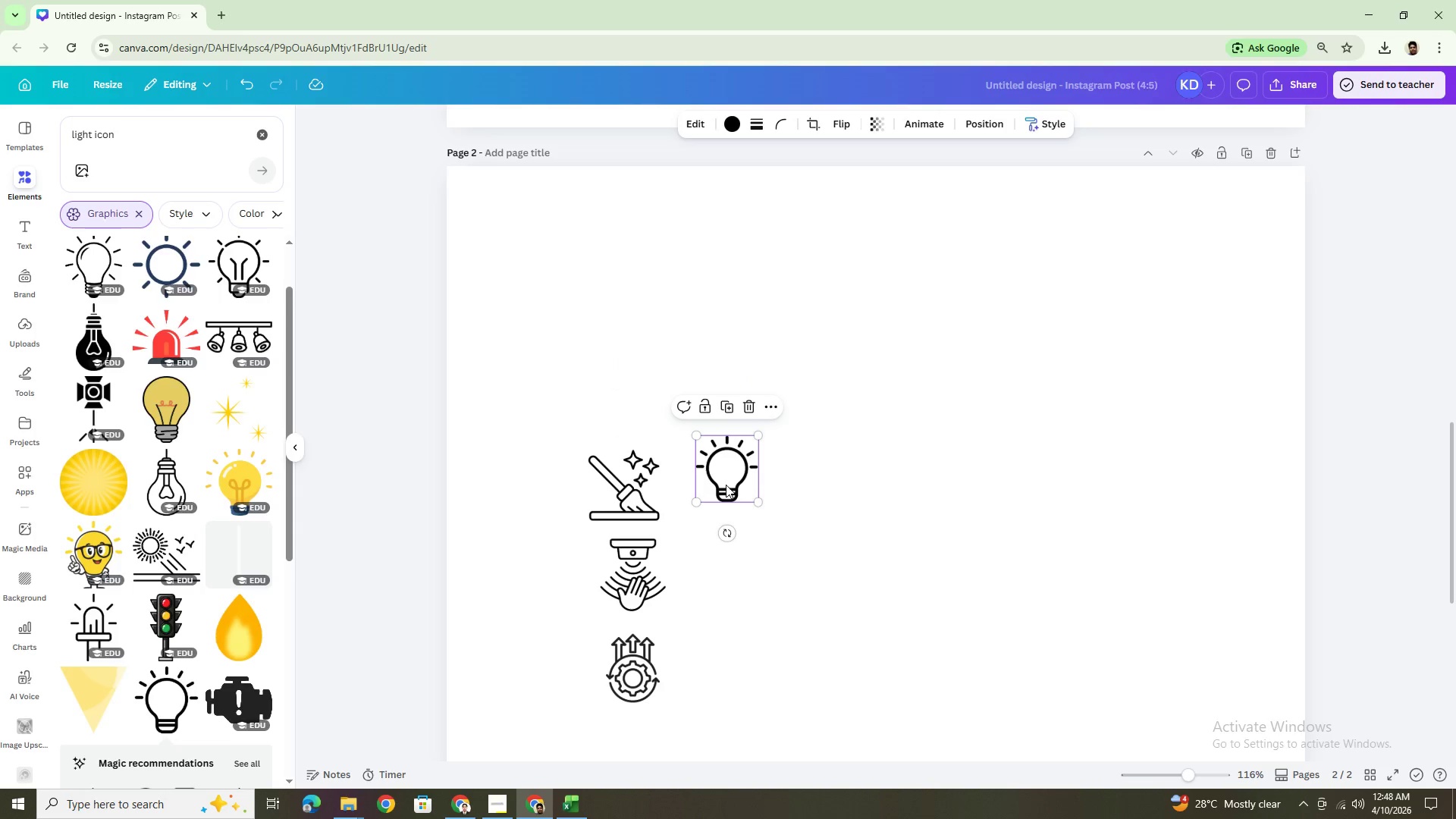 
left_click_drag(start_coordinate=[726, 485], to_coordinate=[631, 407])
 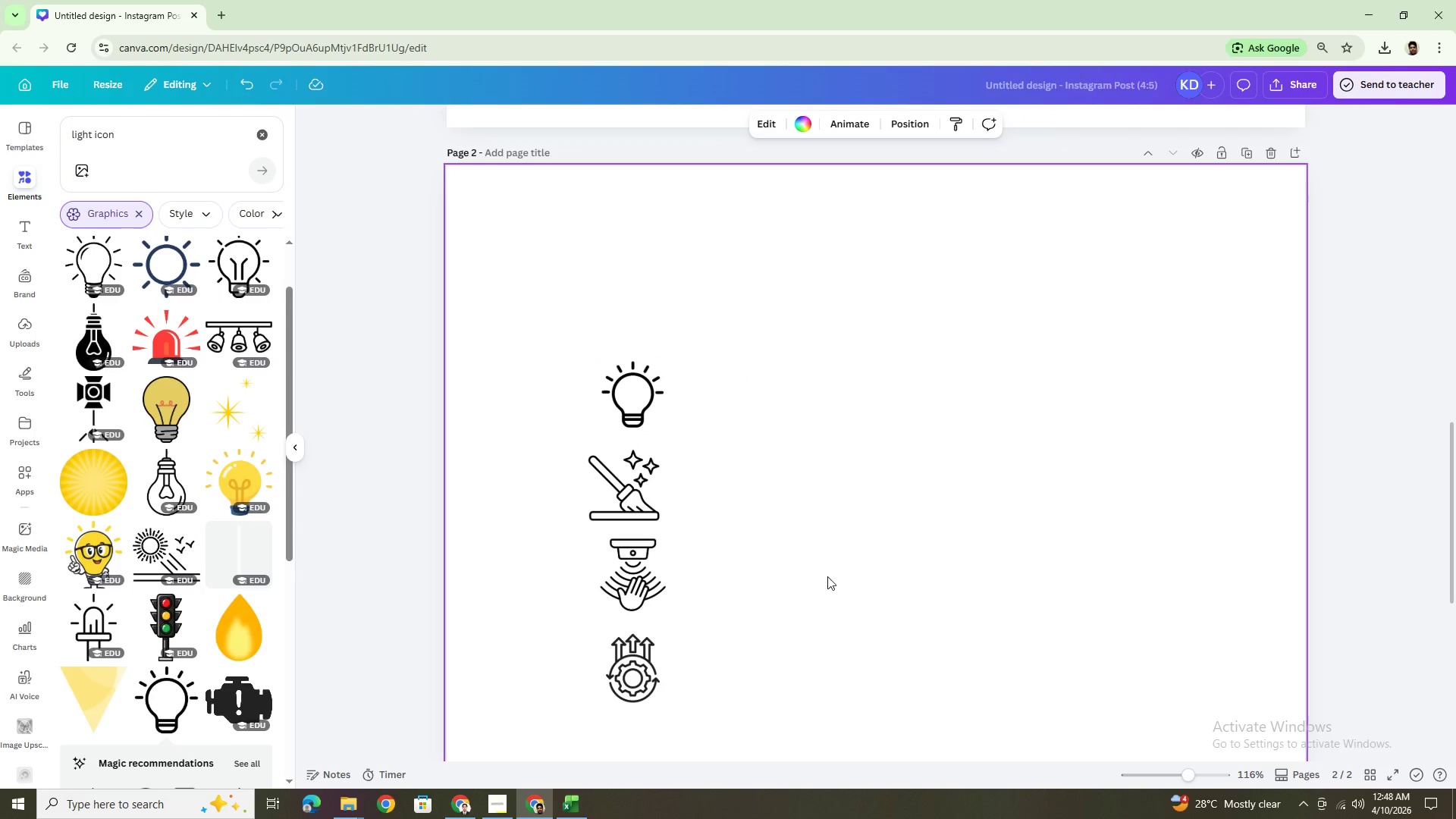 
key(Control+ControlLeft)
 